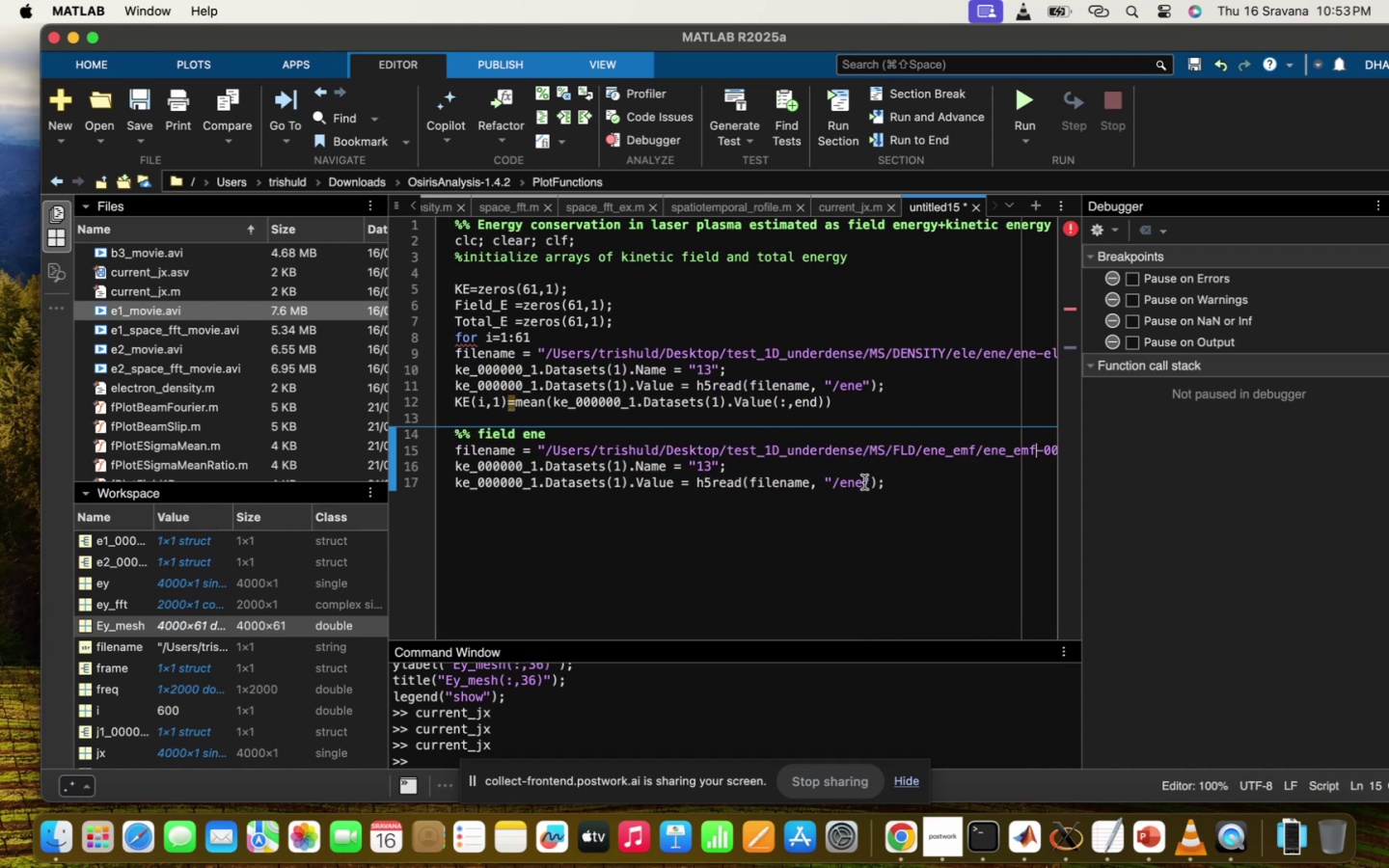 
left_click([863, 482])
 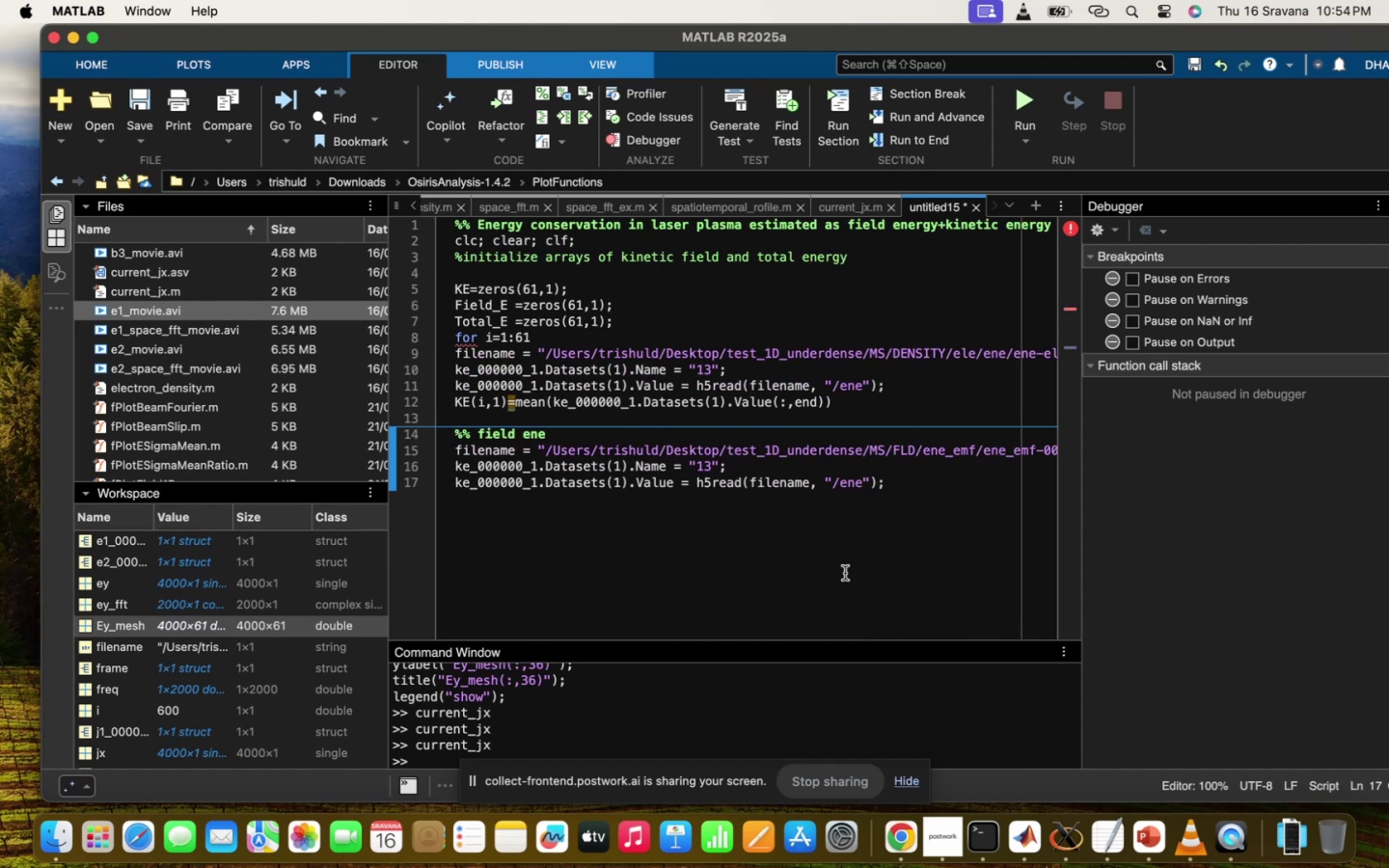 
type(_emd)
key(Backspace)
type(f)
 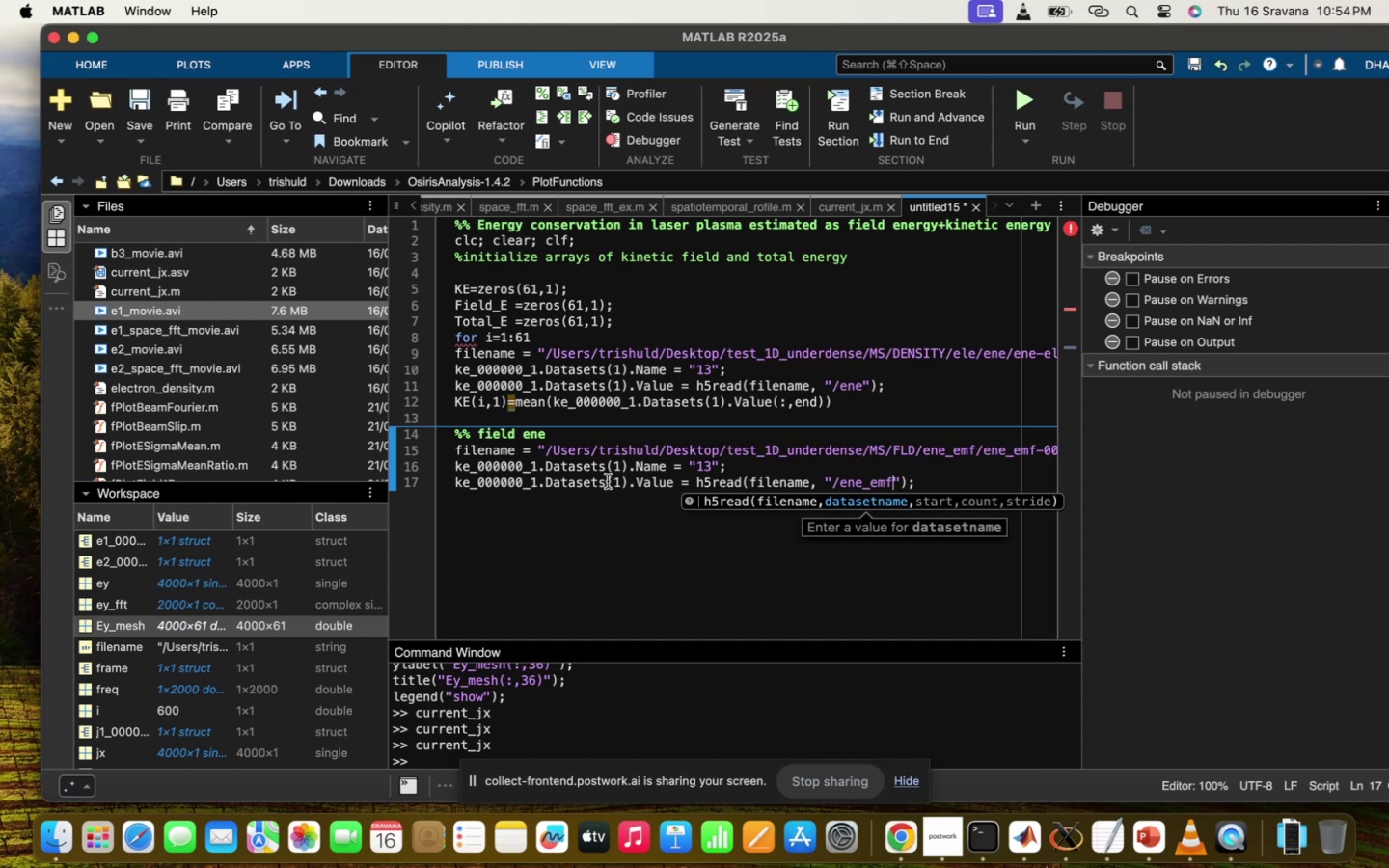 
left_click([741, 450])
 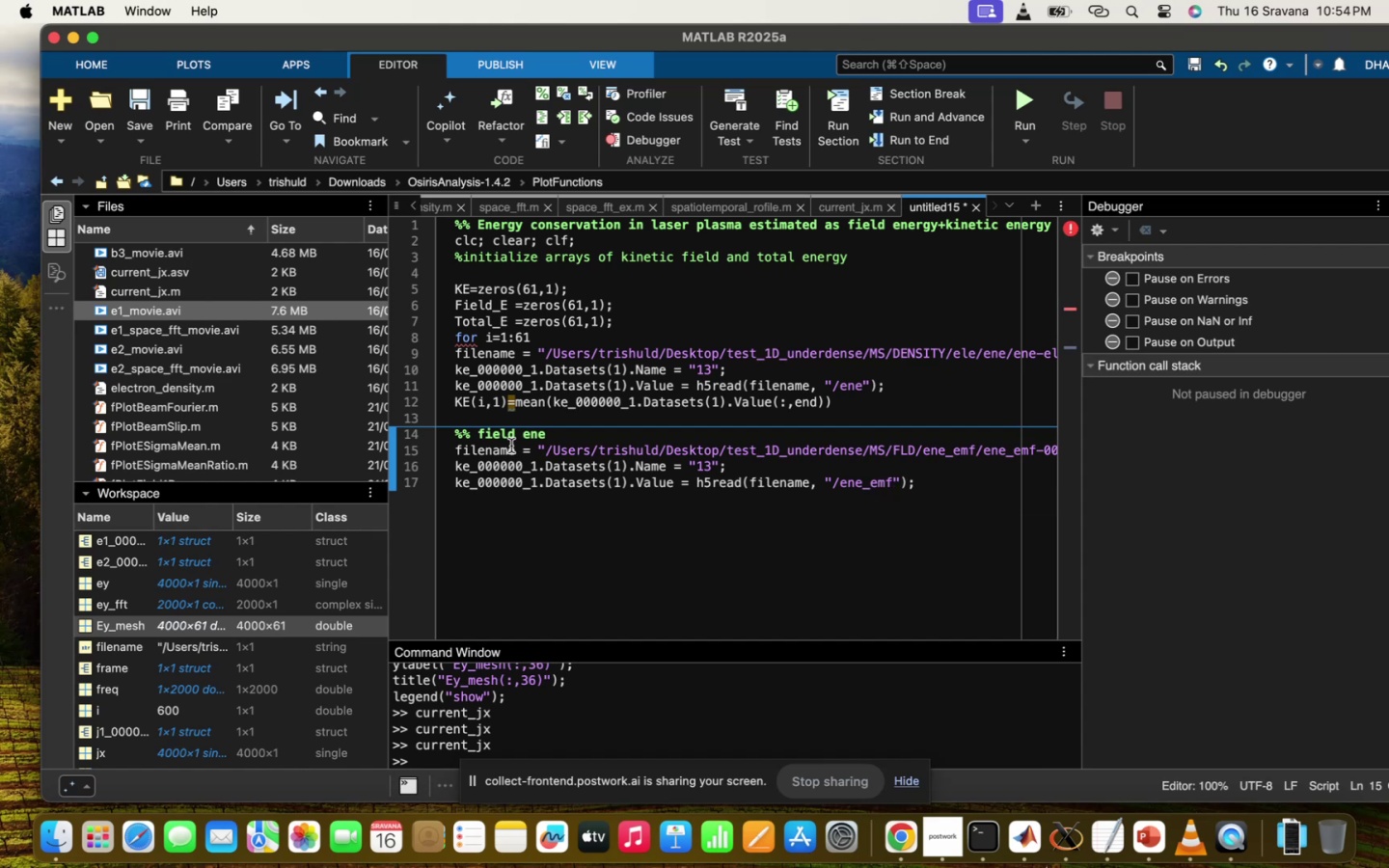 
left_click([511, 445])
 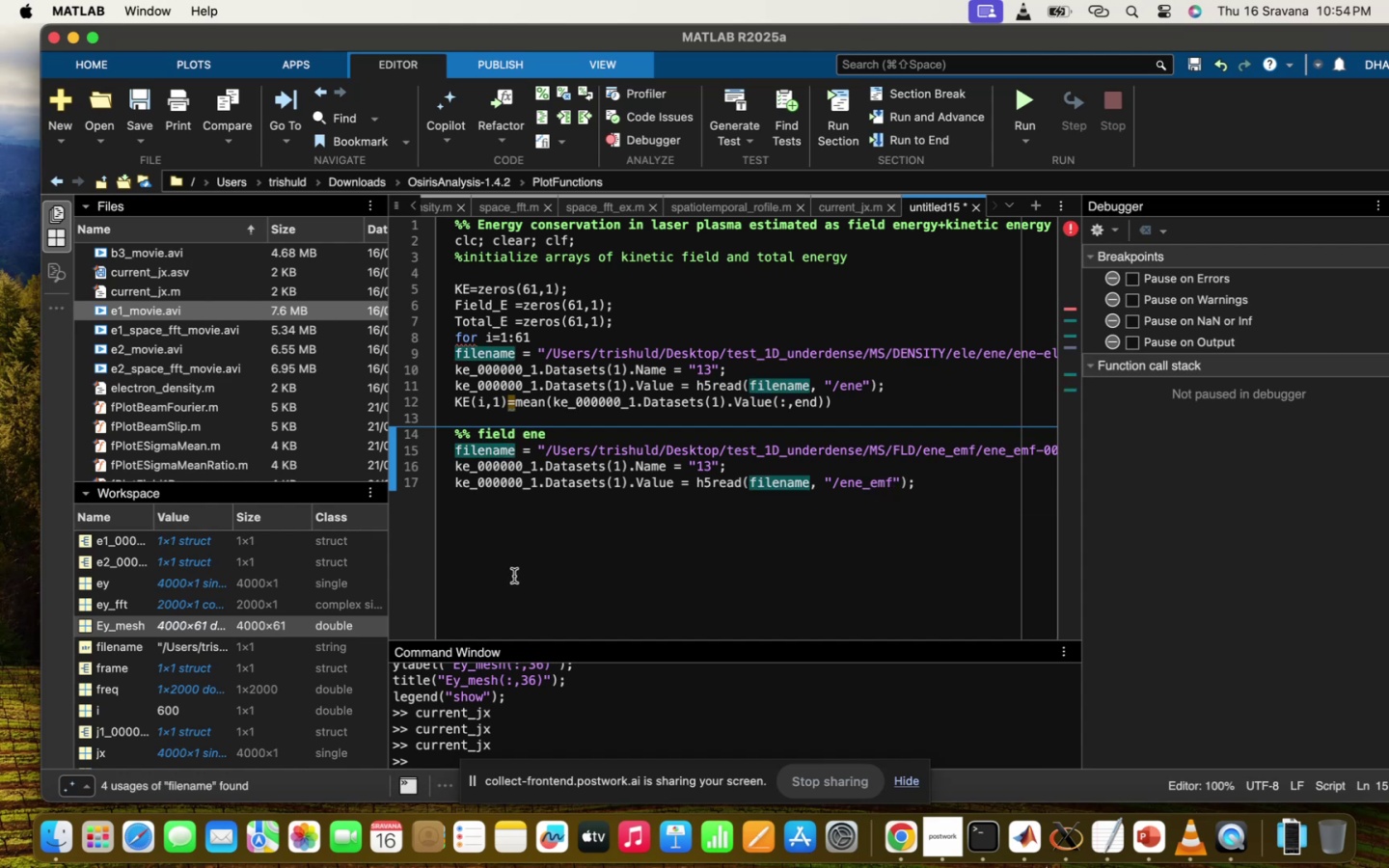 
scroll: coordinate [514, 576], scroll_direction: down, amount: 79.0
 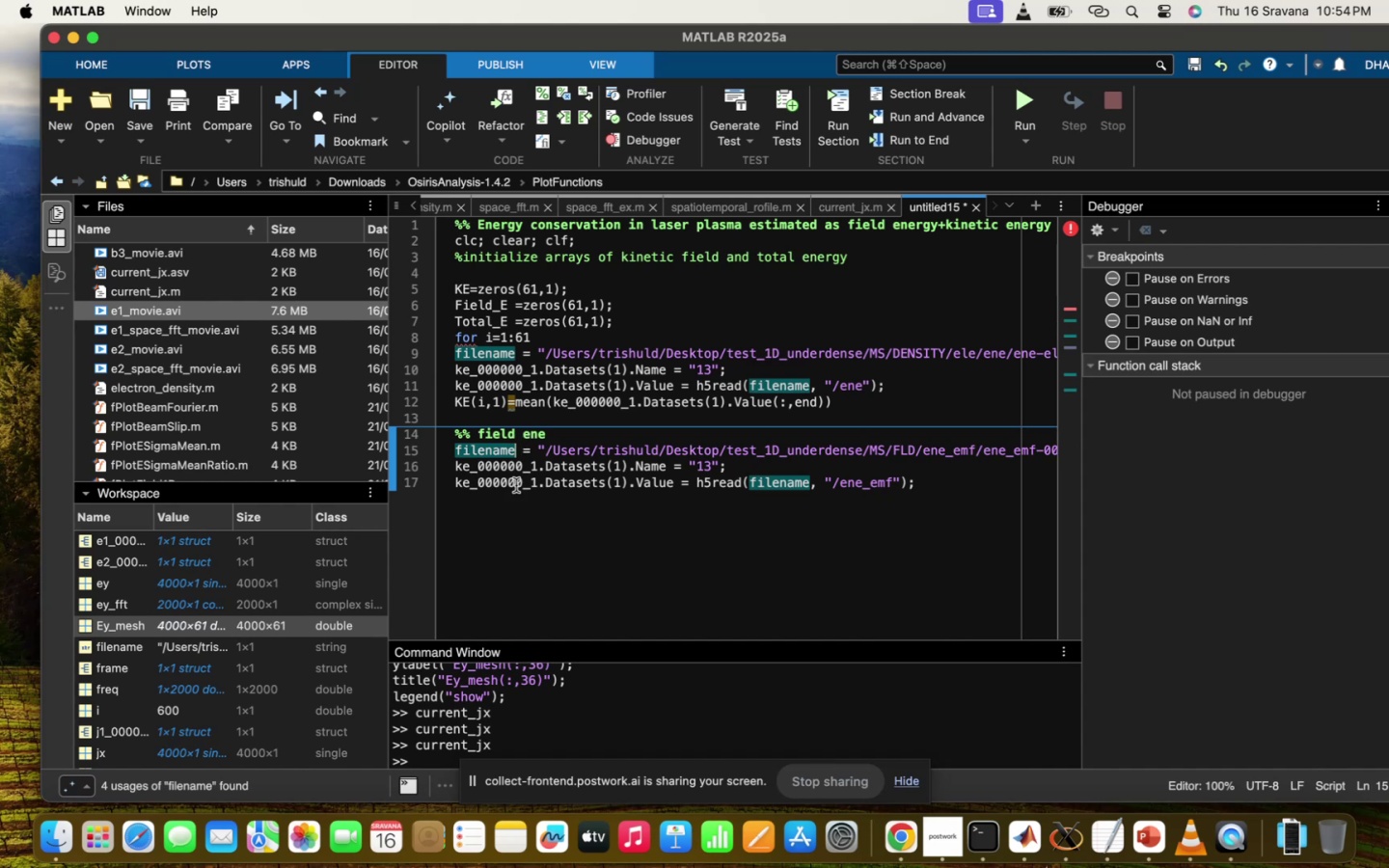 
type(_fe)
 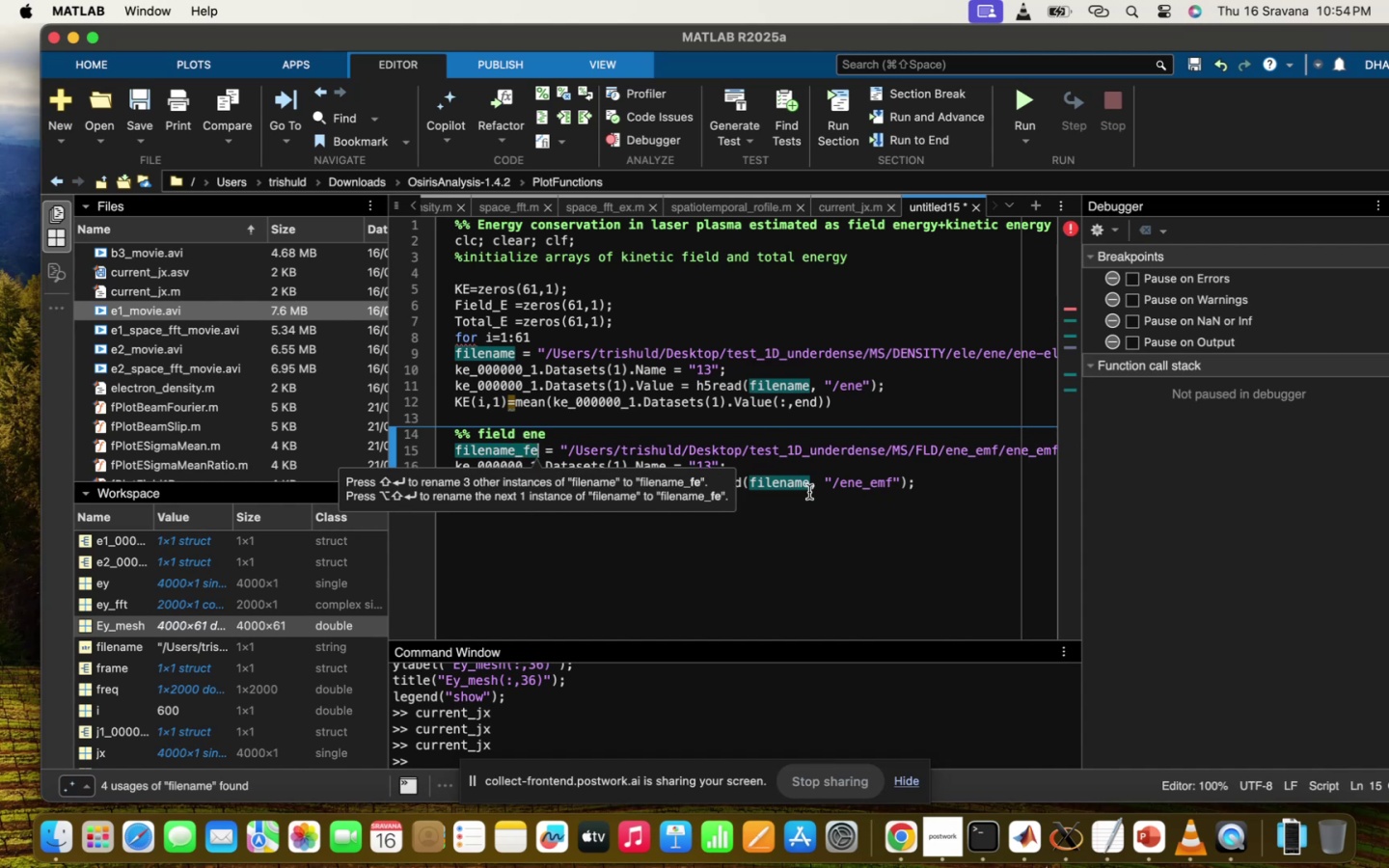 
left_click([811, 488])
 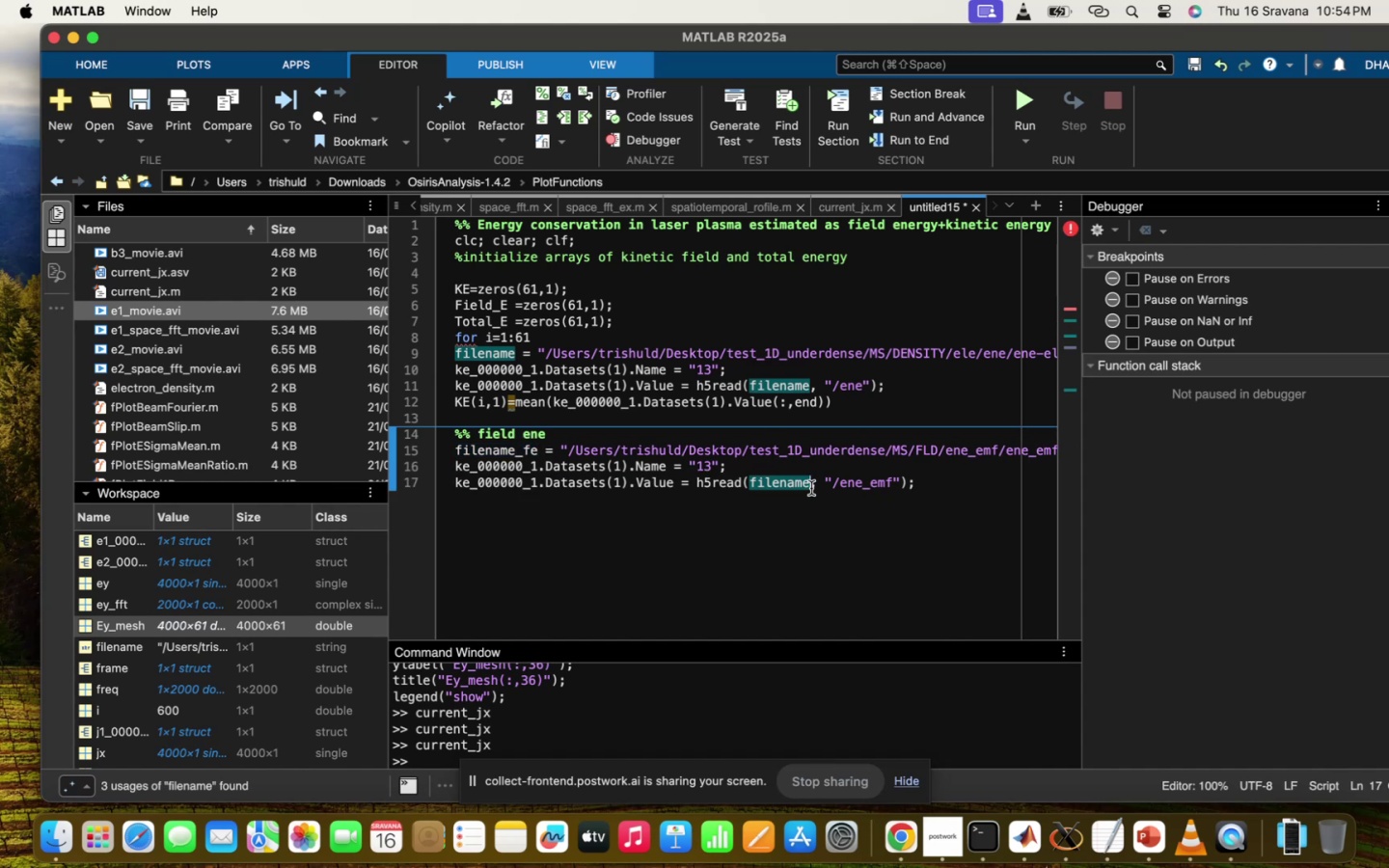 
type(_fe)
key(Backspace)
type(f)
 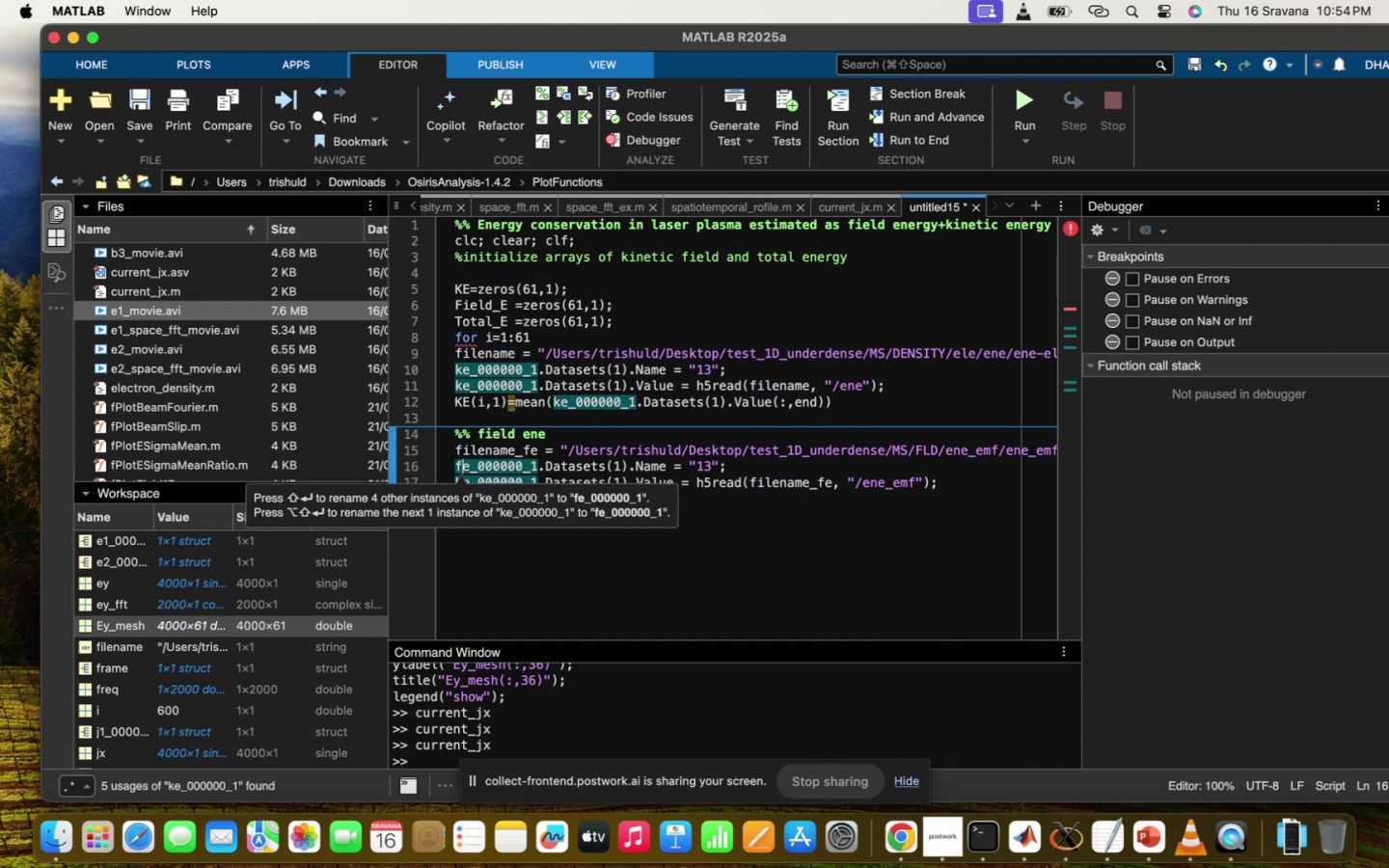 
key(ArrowDown)
 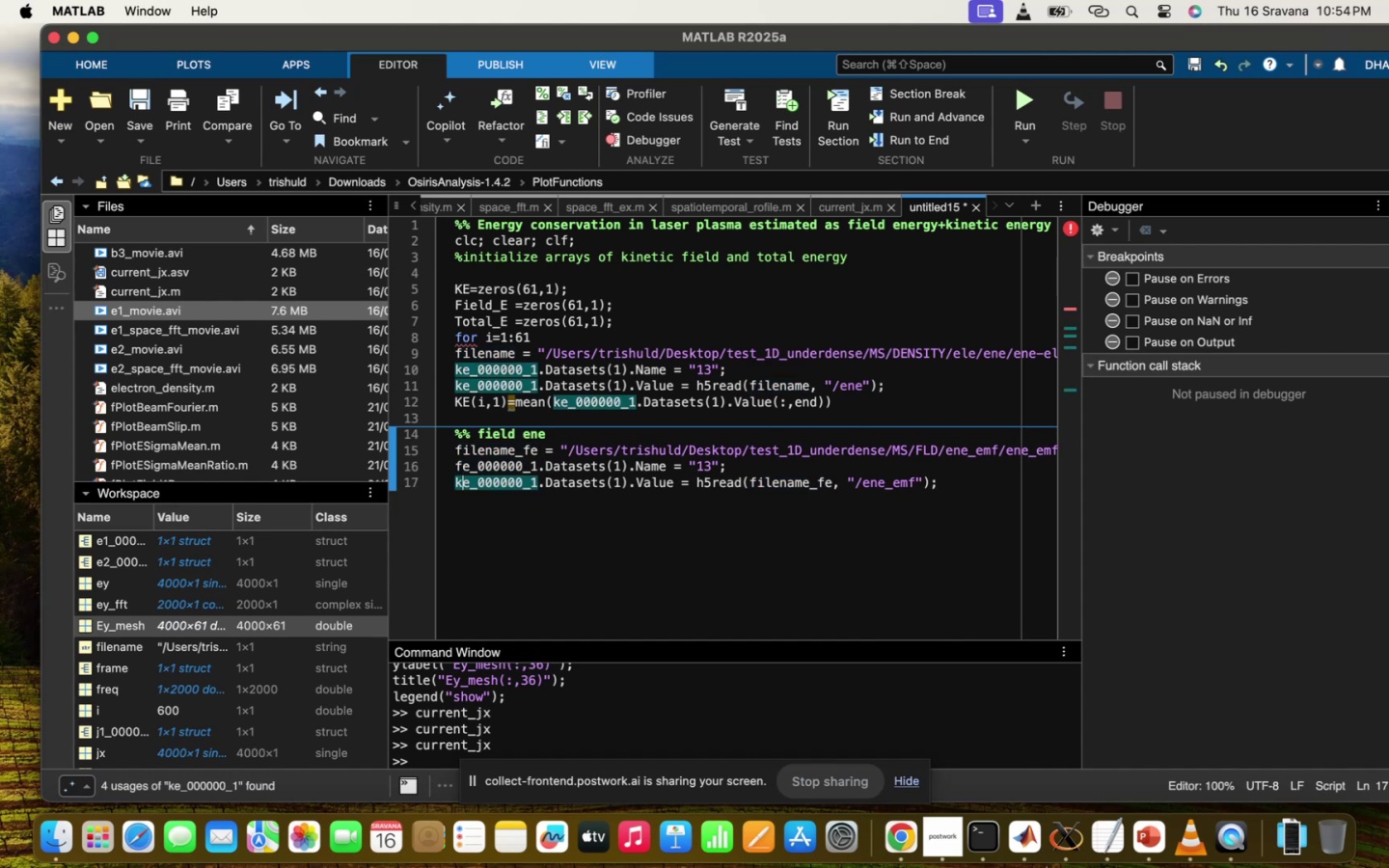 
key(Backspace)
 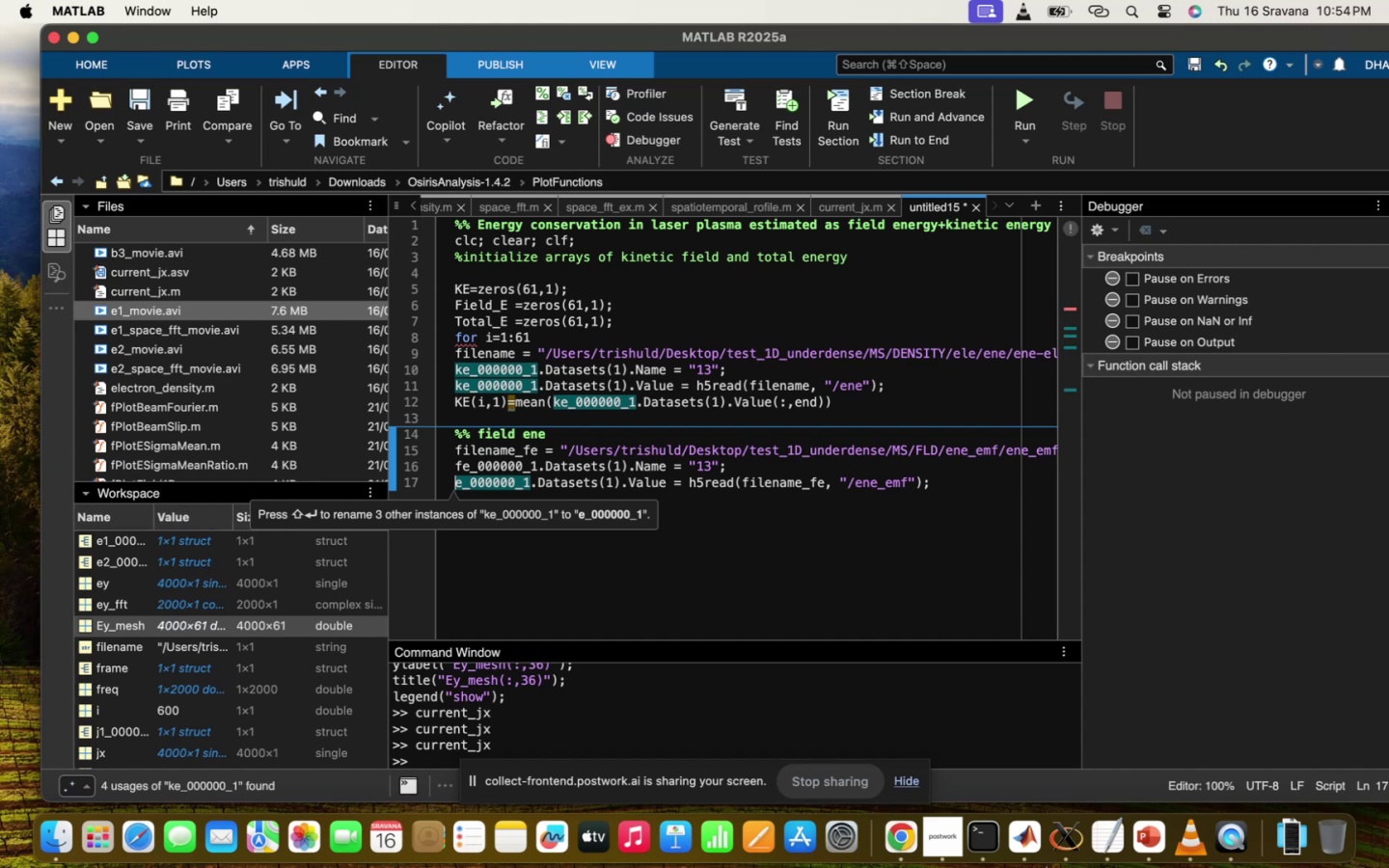 
key(F)
 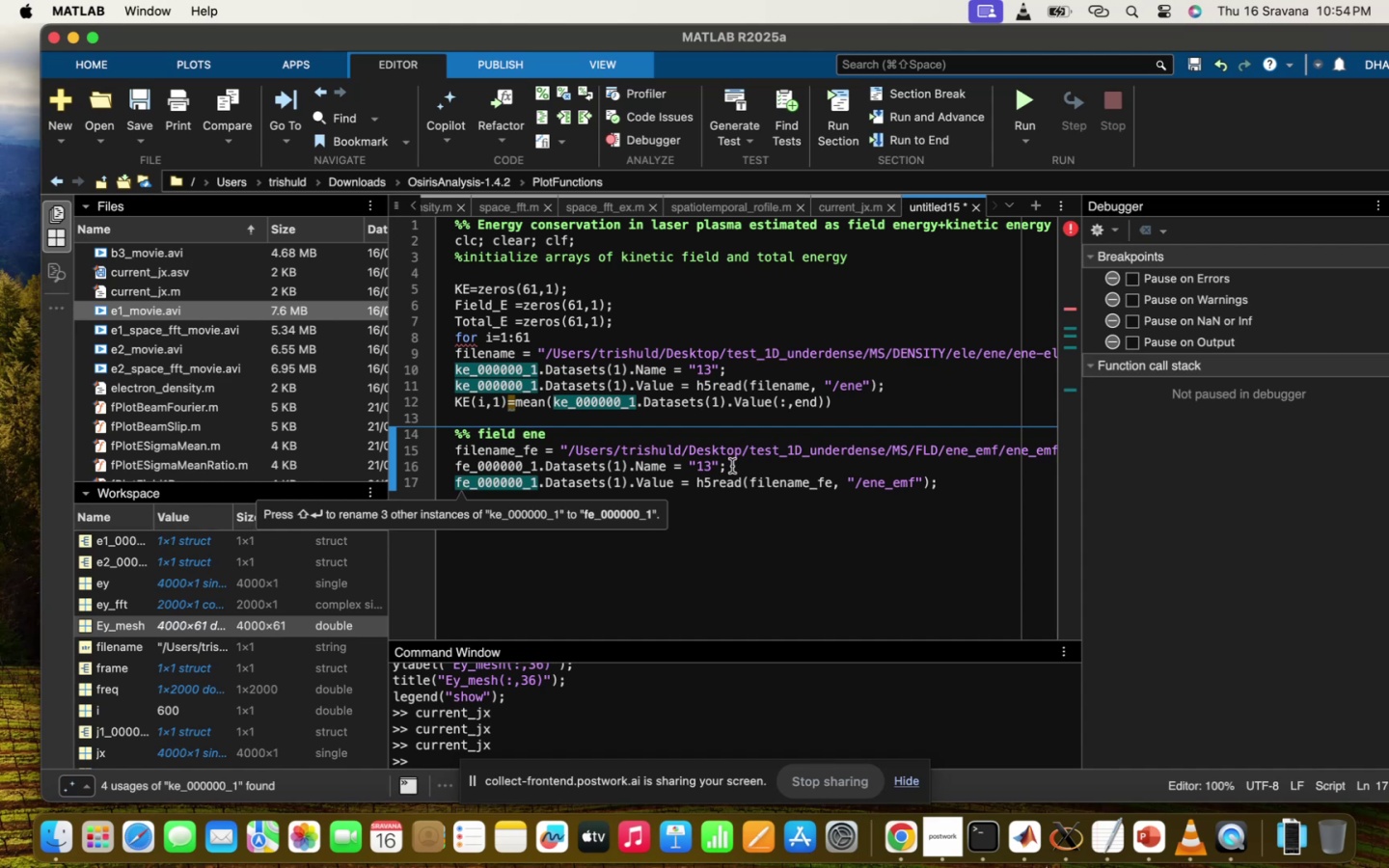 
left_click([736, 471])
 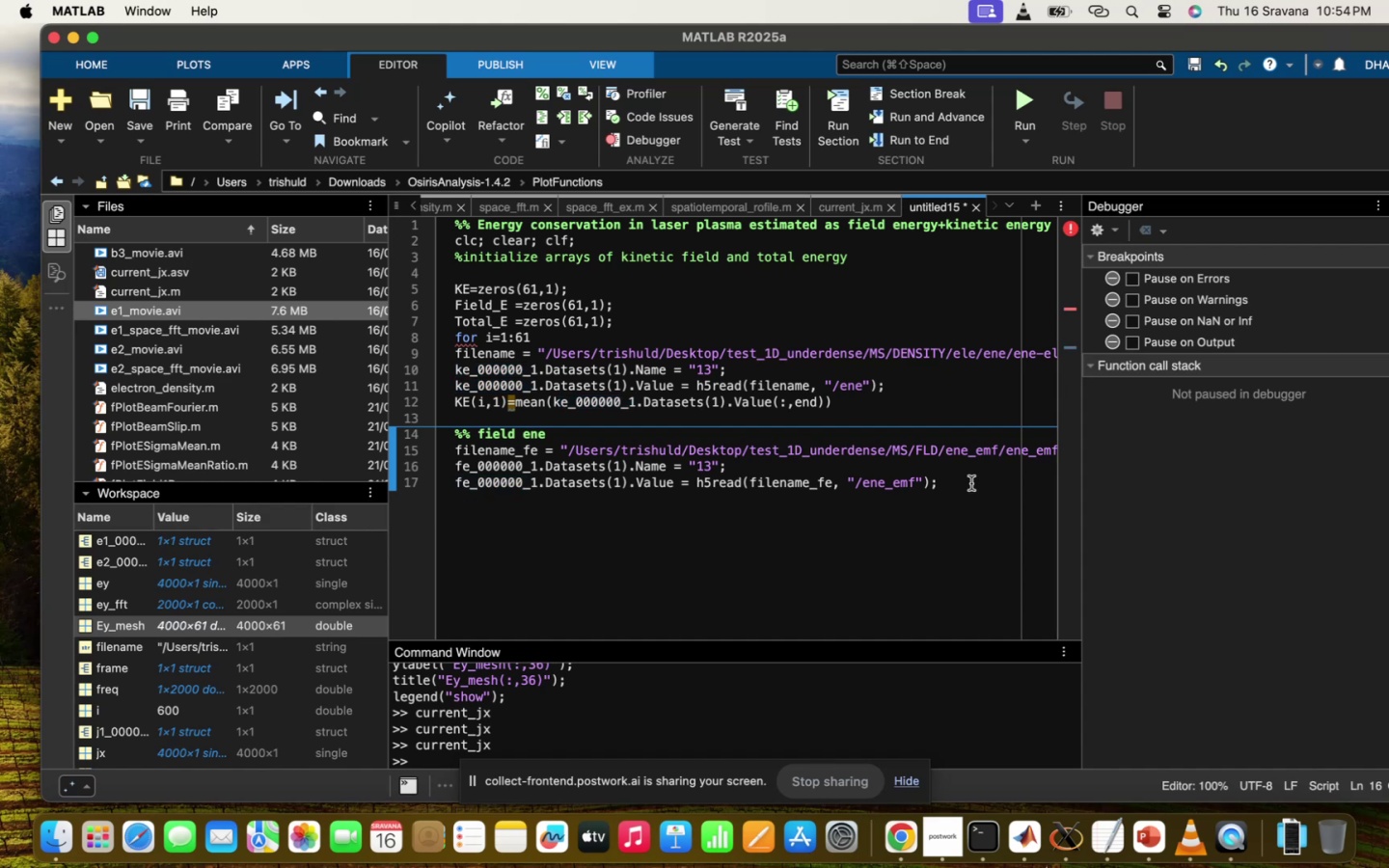 
left_click([971, 483])
 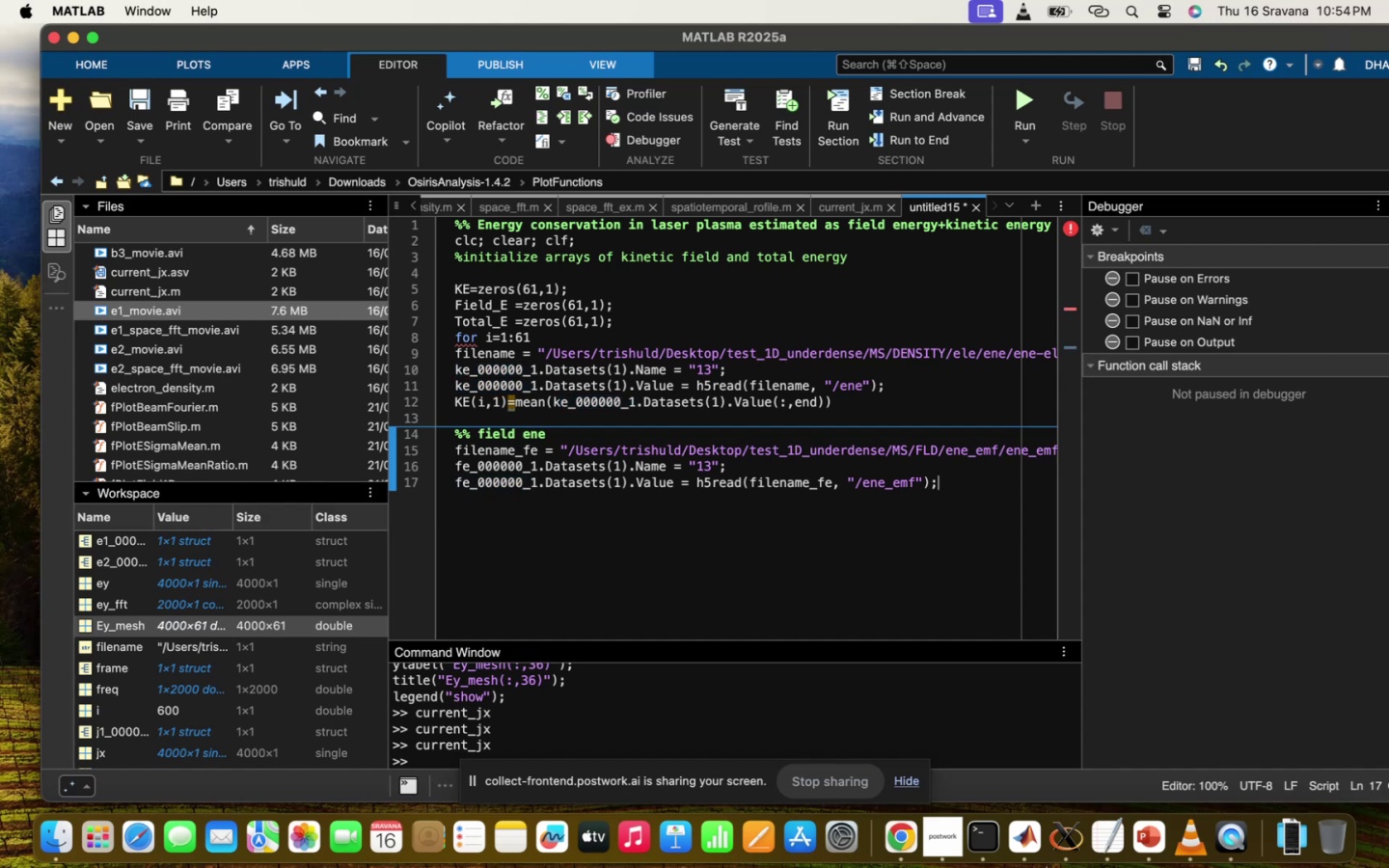 
key(Enter)
 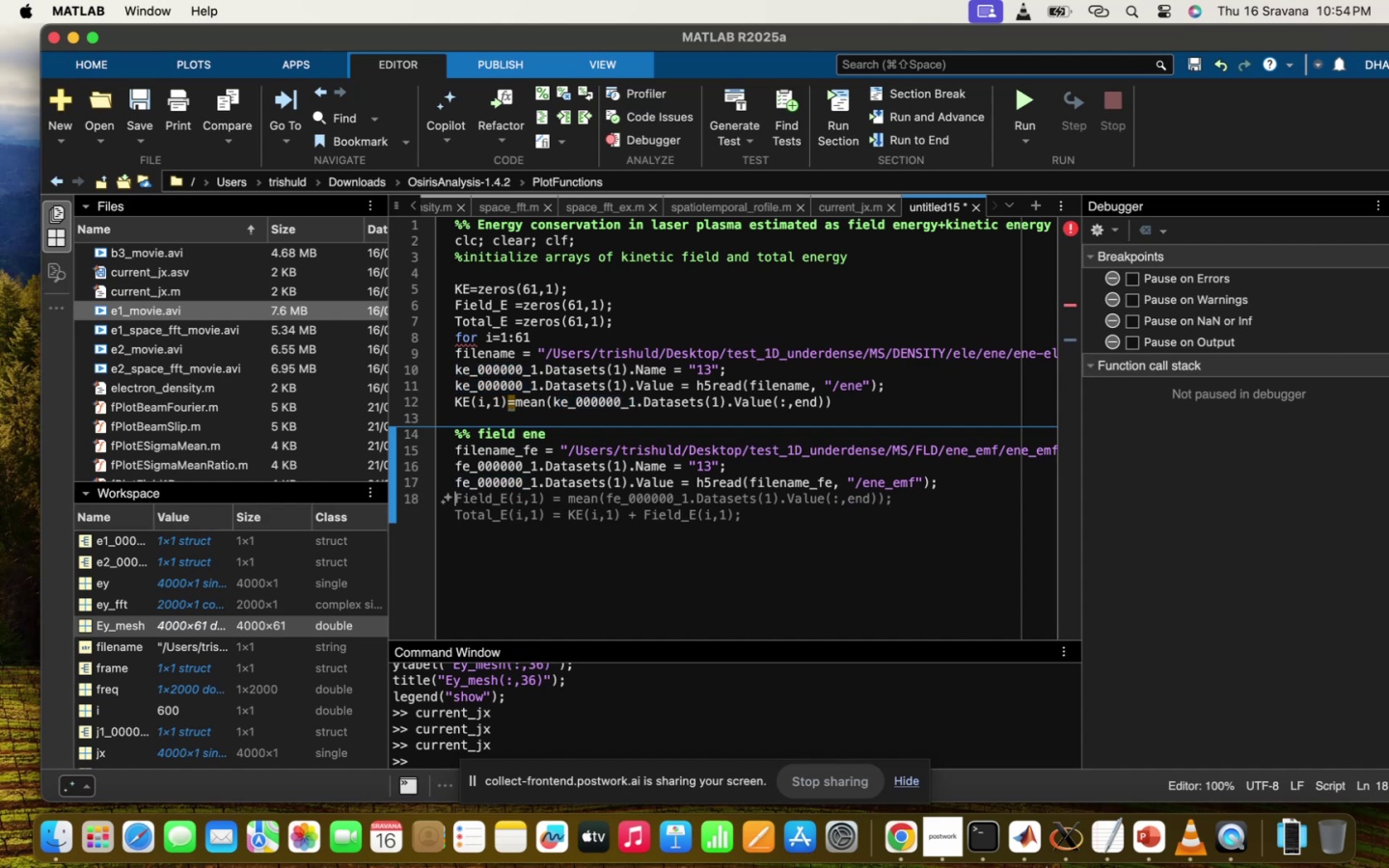 
key(Tab)
 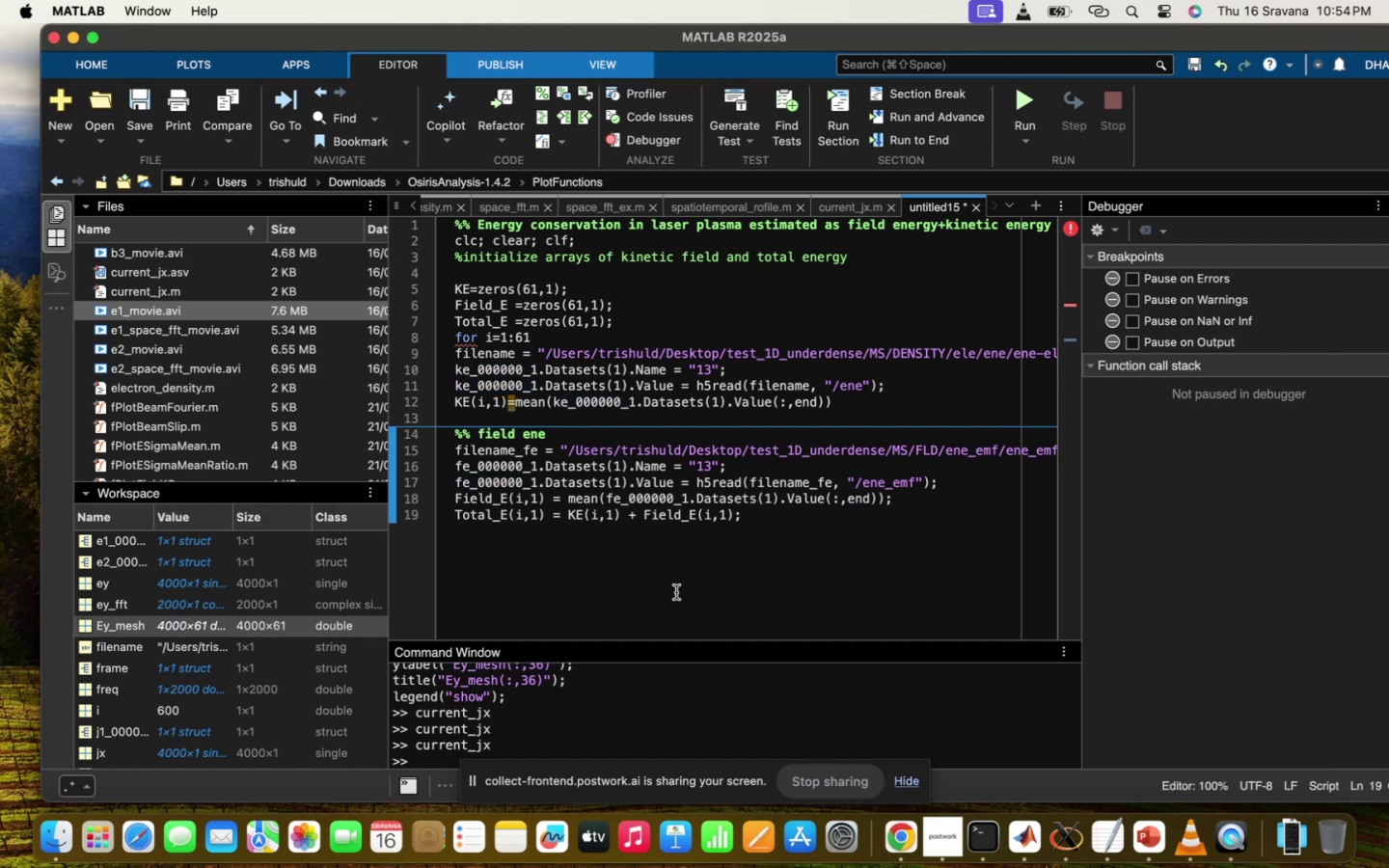 
left_click([867, 519])
 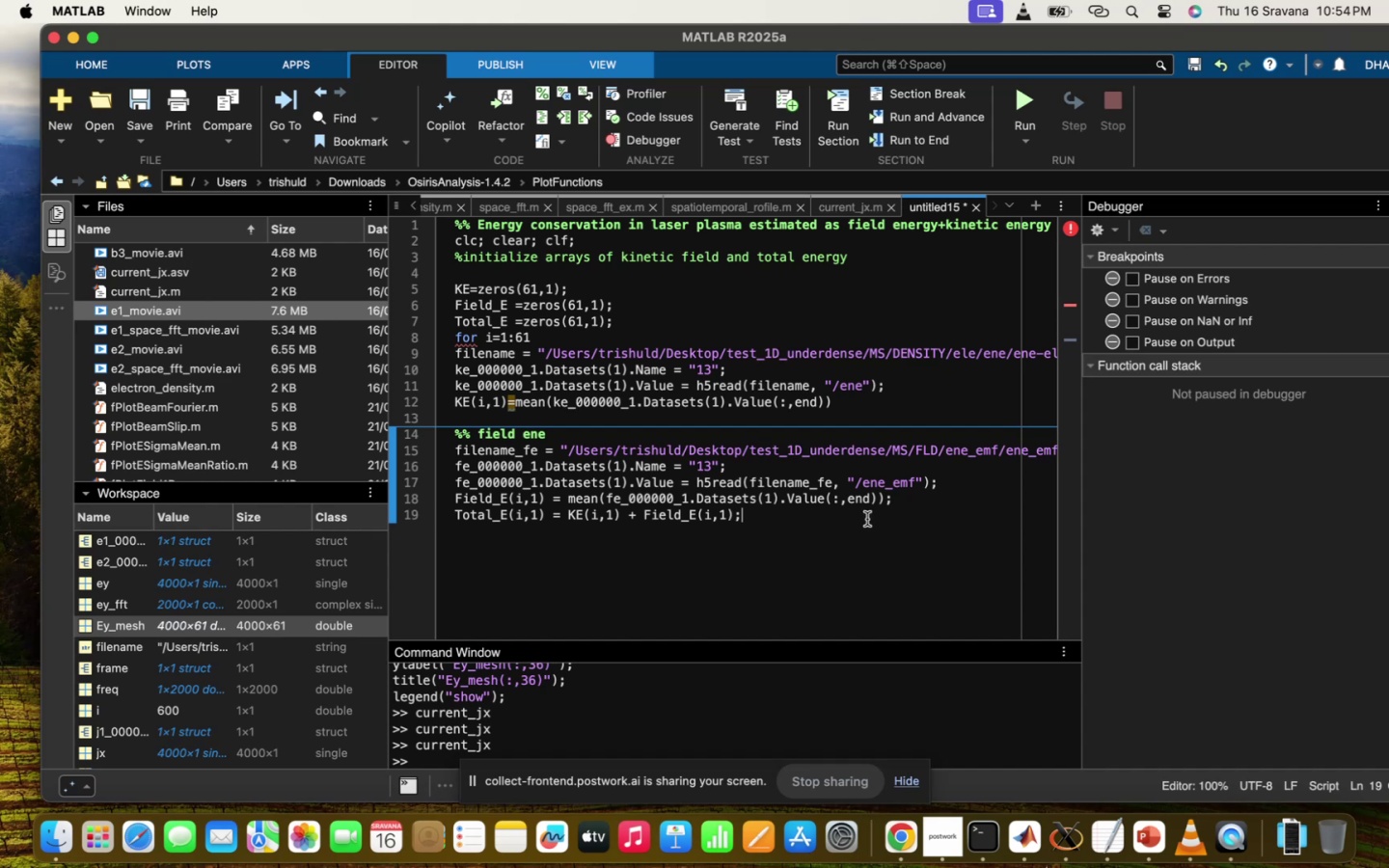 
key(Shift+ShiftRight)
 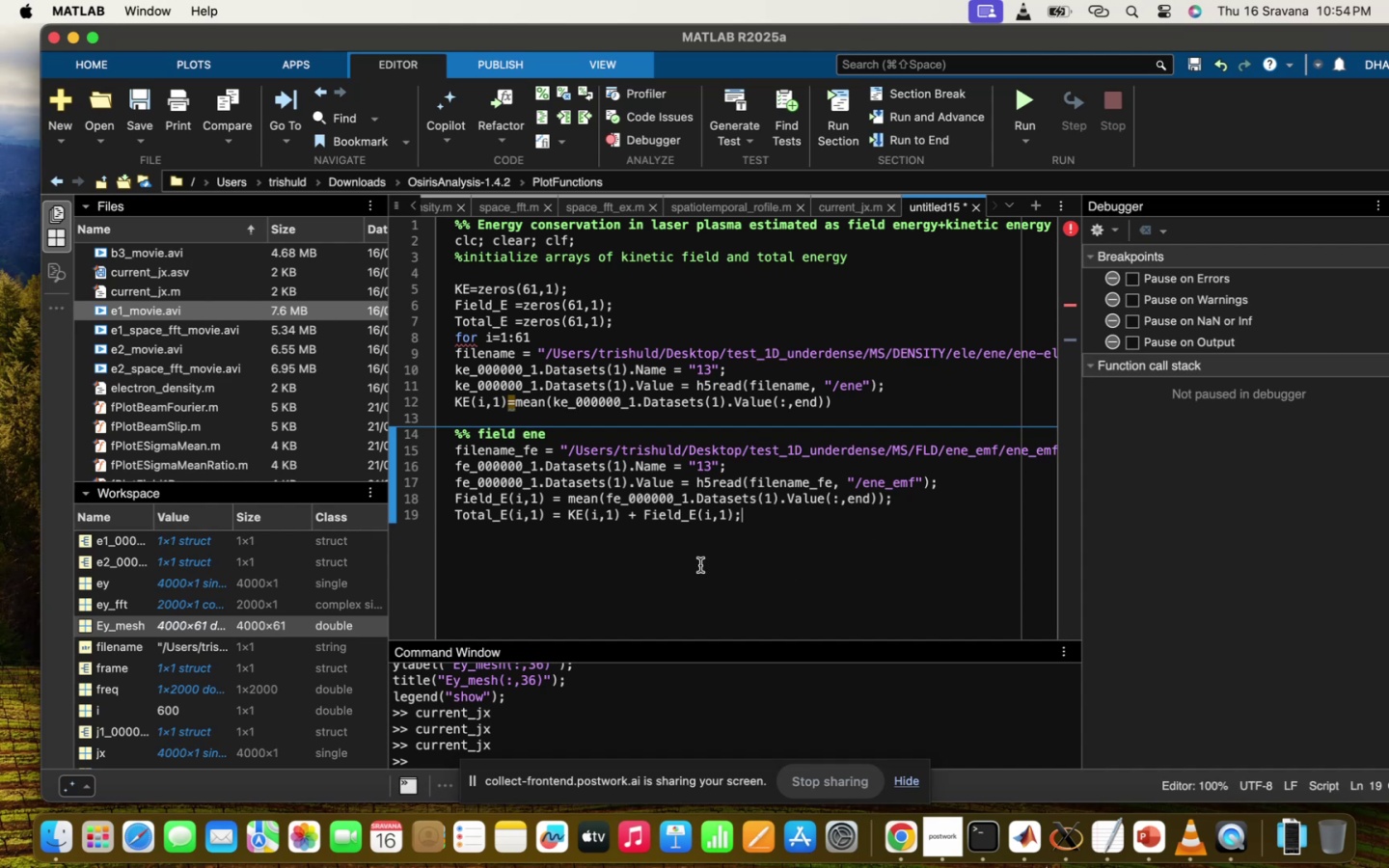 
key(Enter)
 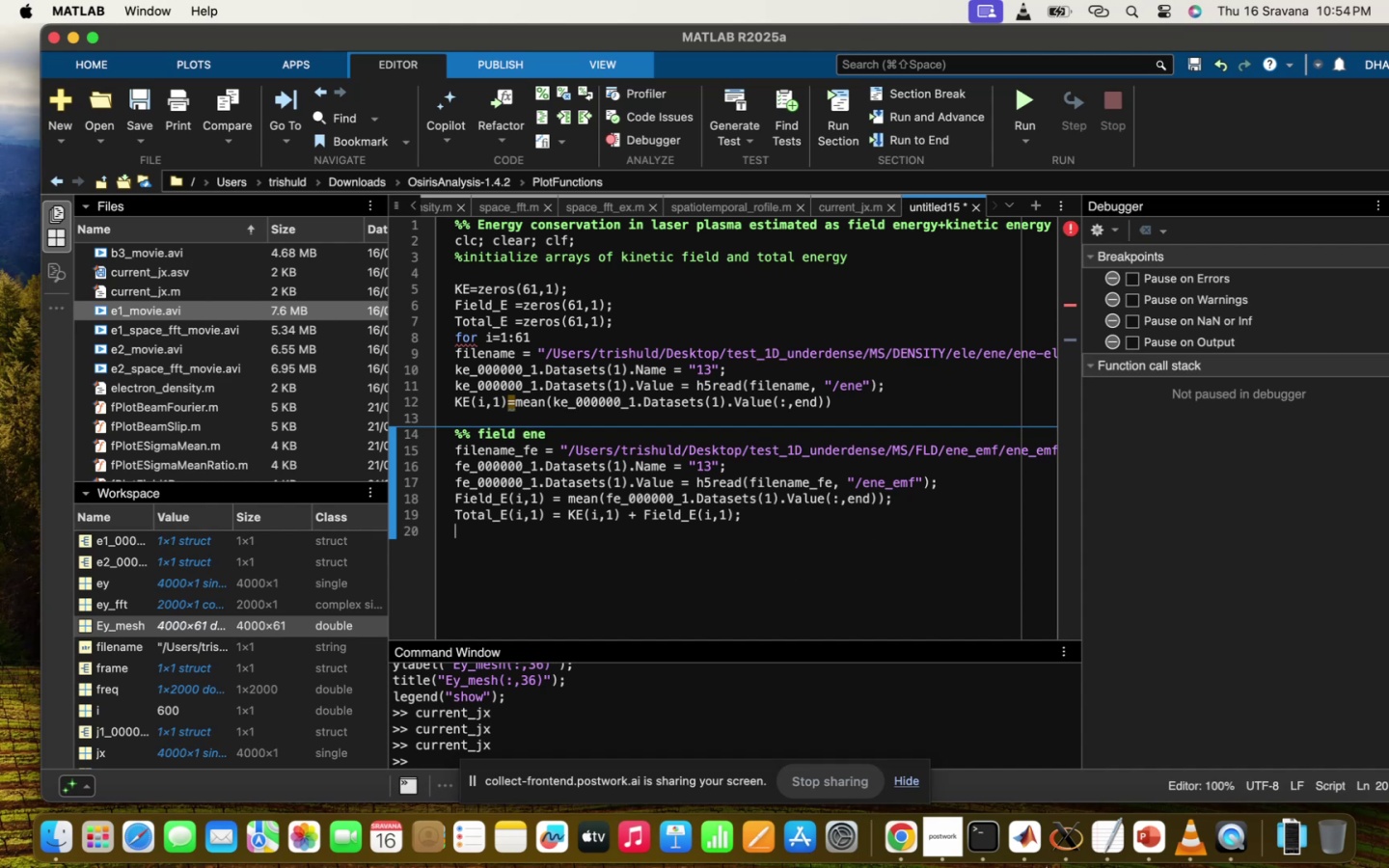 
key(Enter)
 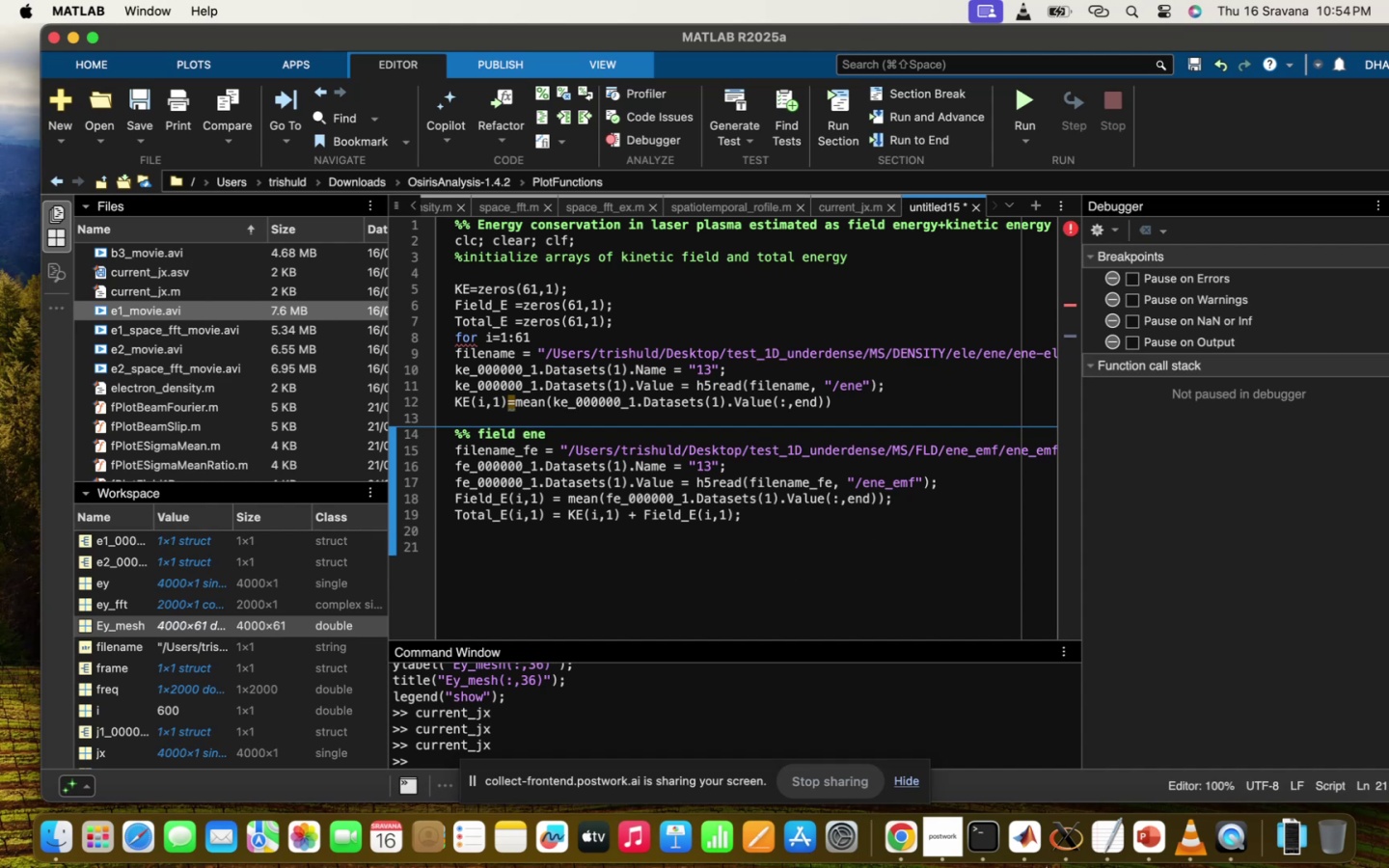 
type(end)
 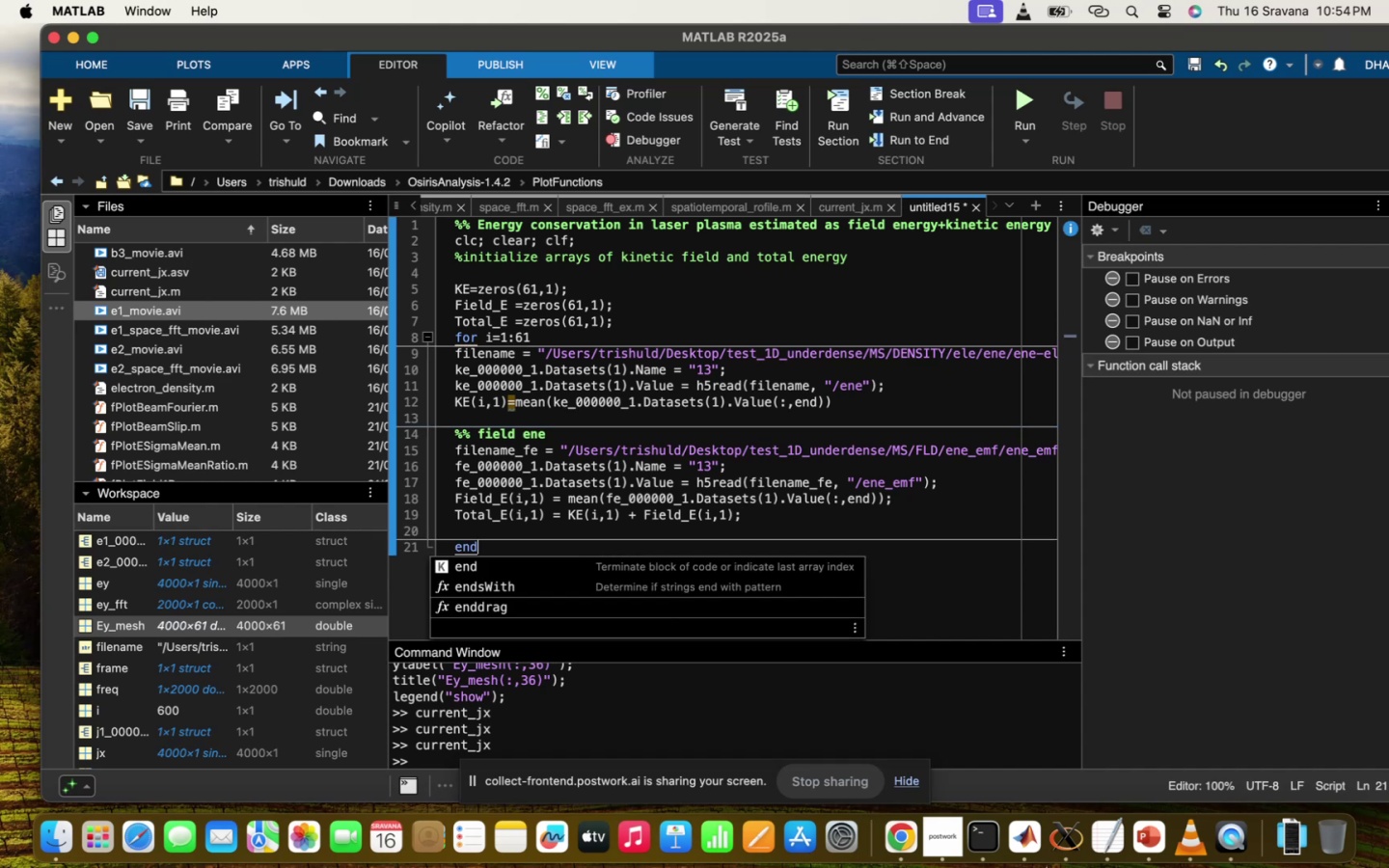 
key(Enter)
 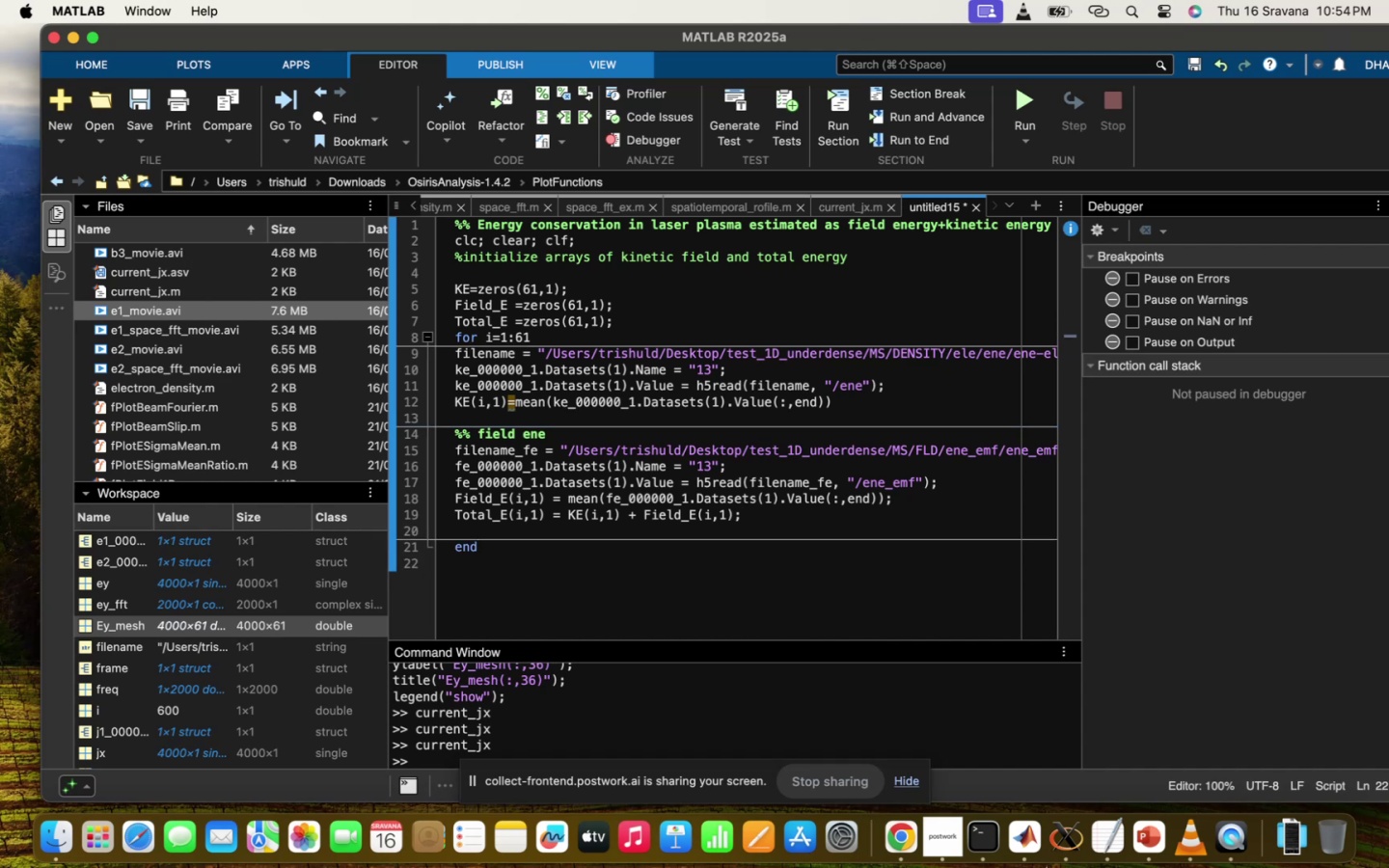 
type(plot)
 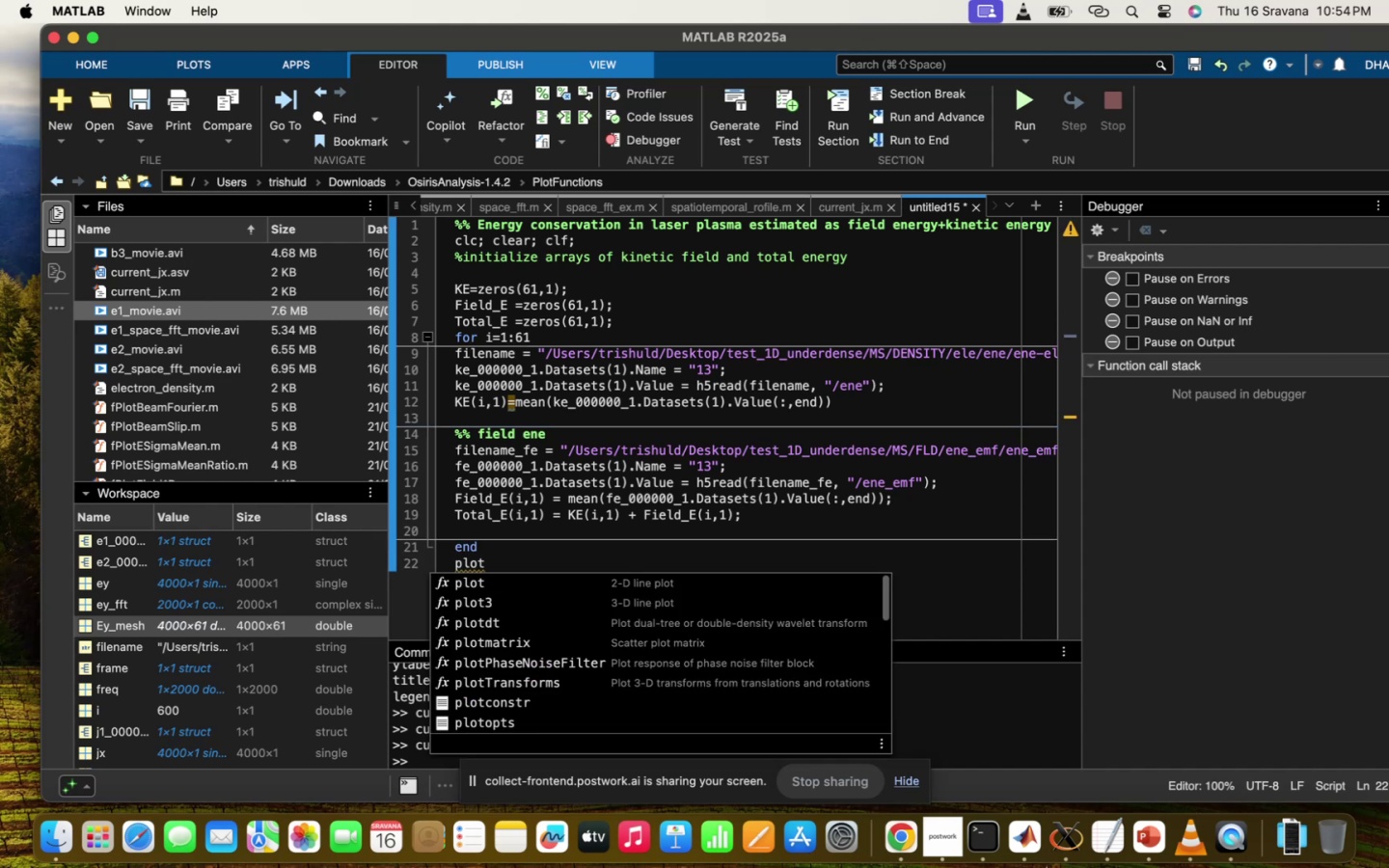 
hold_key(key=ShiftRight, duration=1.02)
 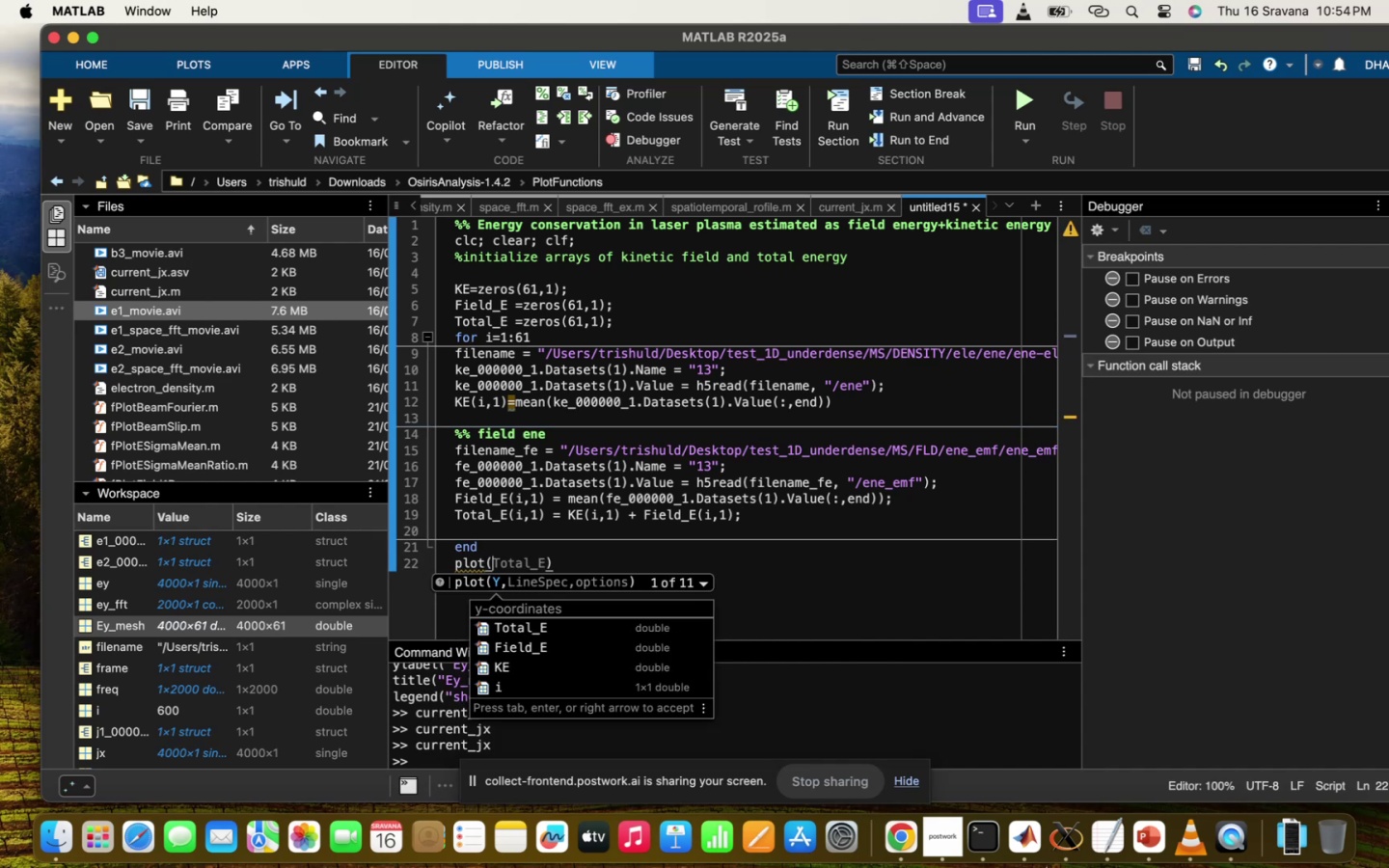 
hold_key(key=9, duration=0.35)
 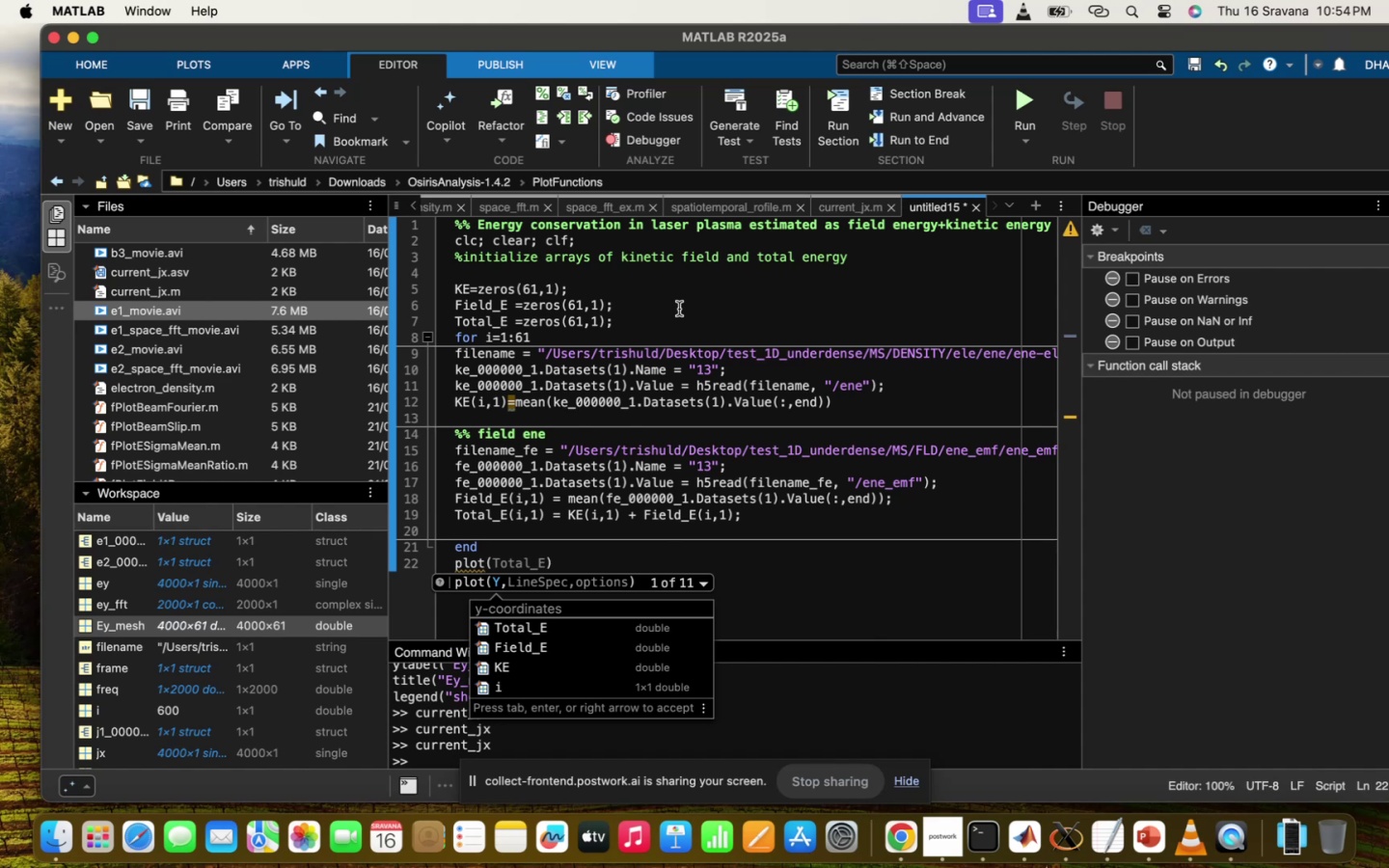 
wait(5.33)
 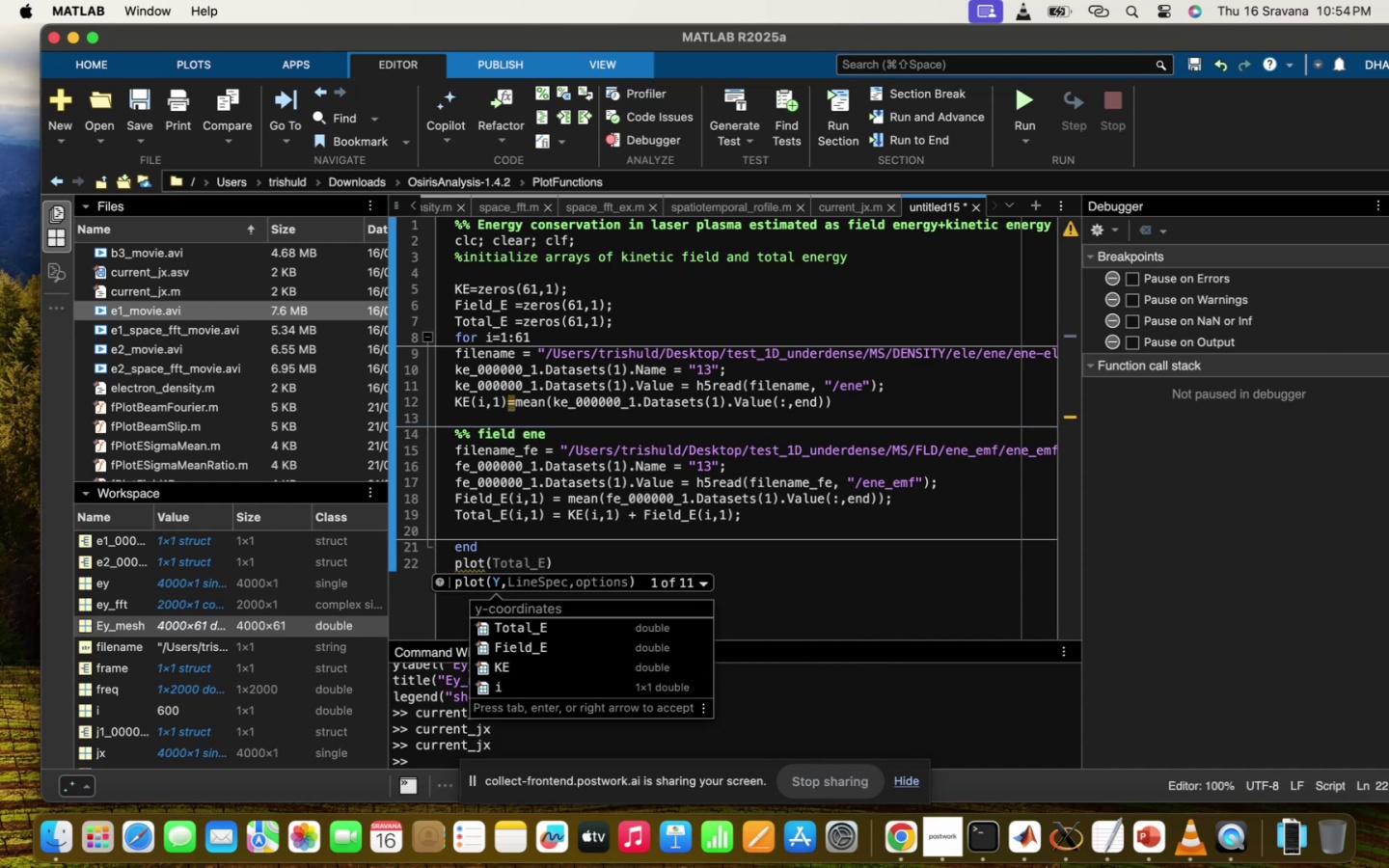 
key(Enter)
 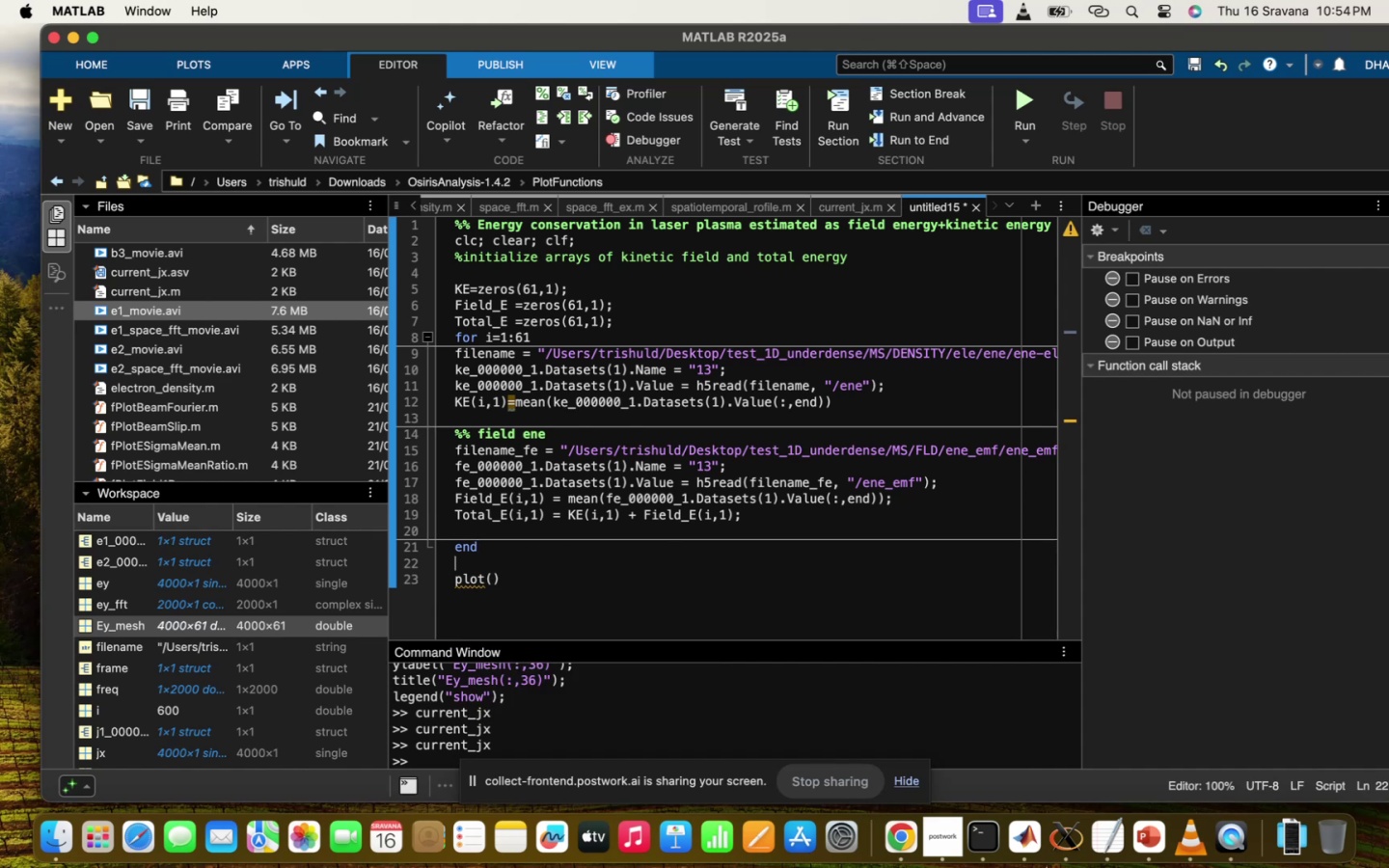 
type(time=(0,5)
key(Backspace)
type(600,61)
 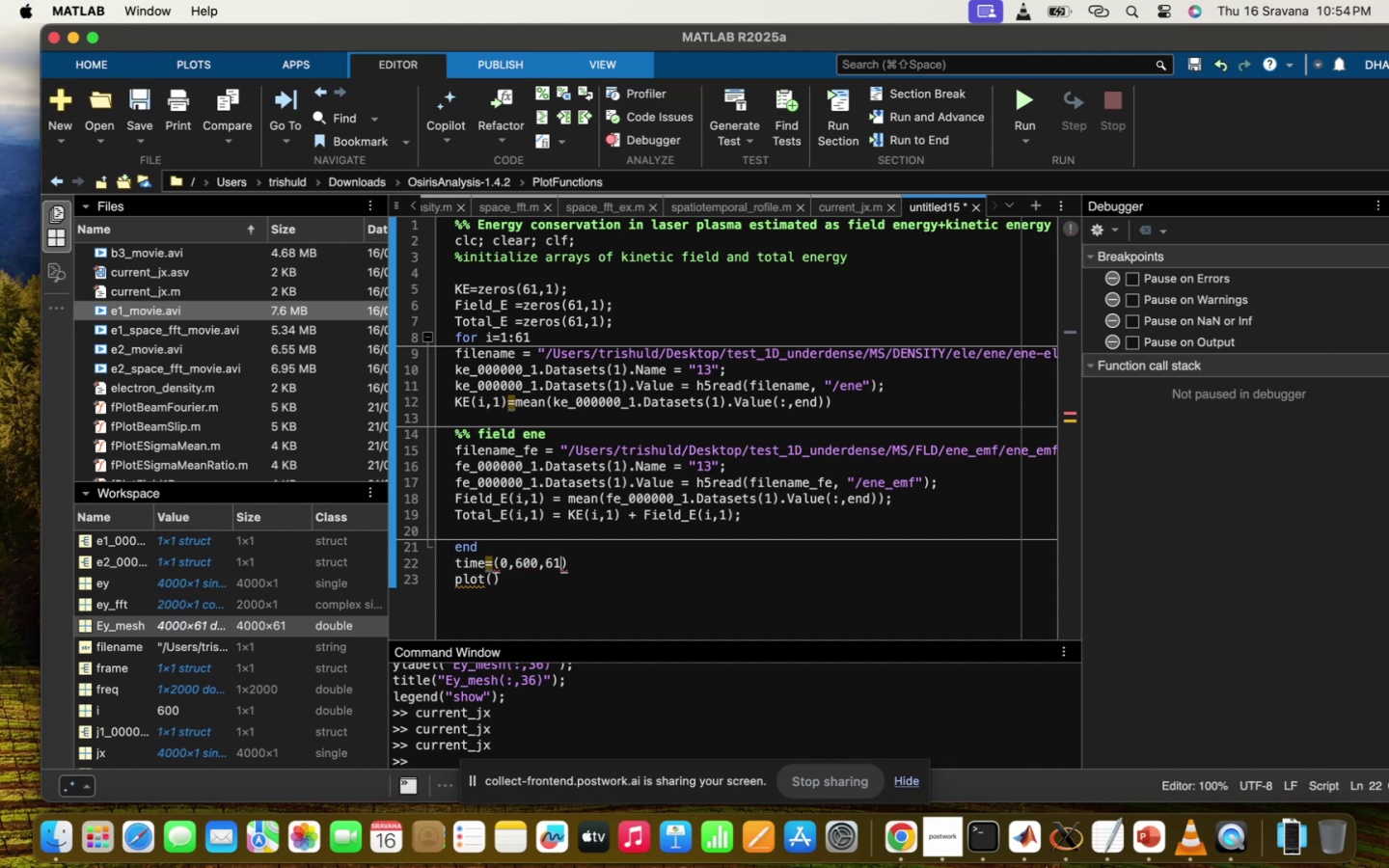 
hold_key(key=ArrowRight, duration=0.34)
 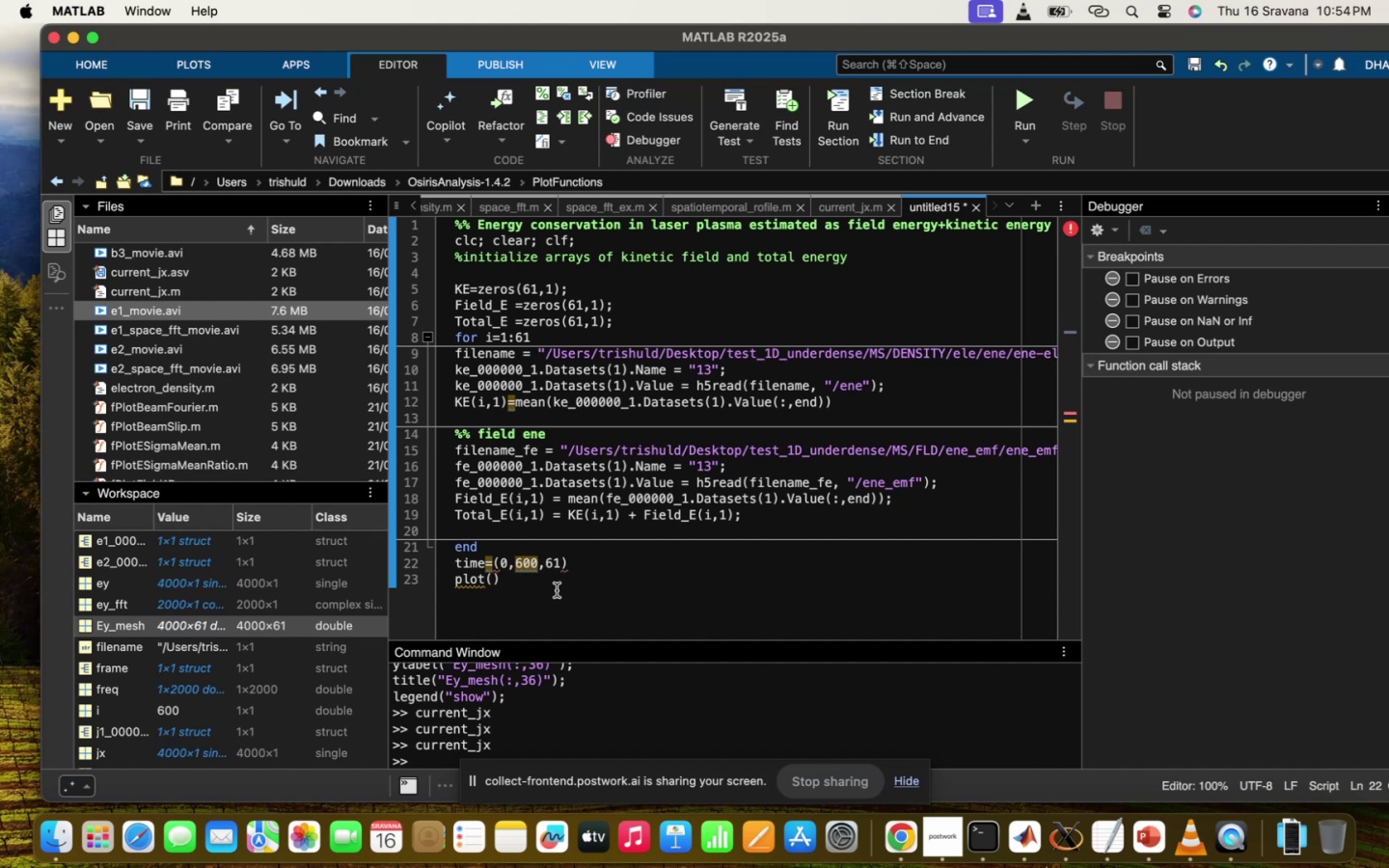 
key(Semicolon)
 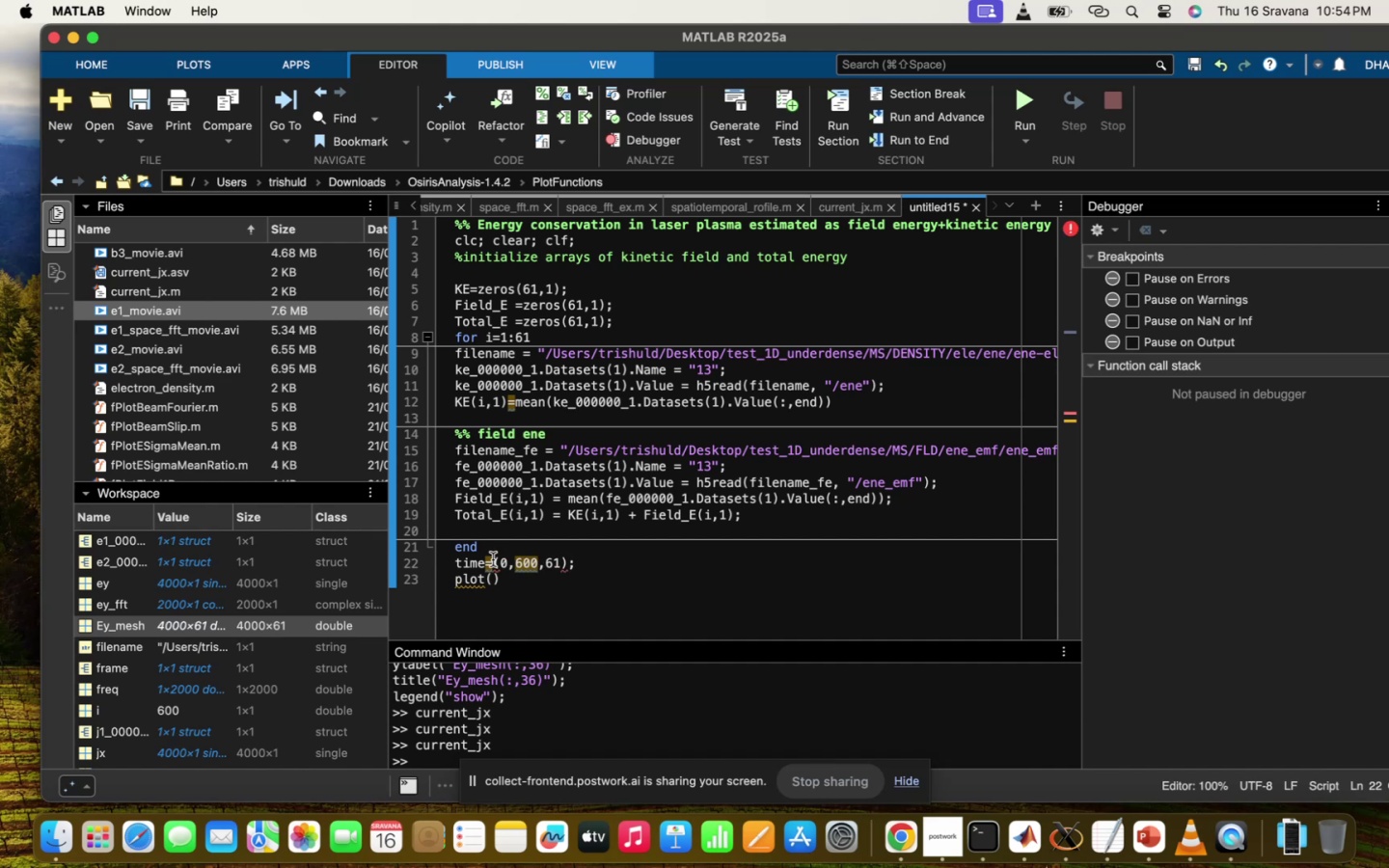 
left_click([492, 559])
 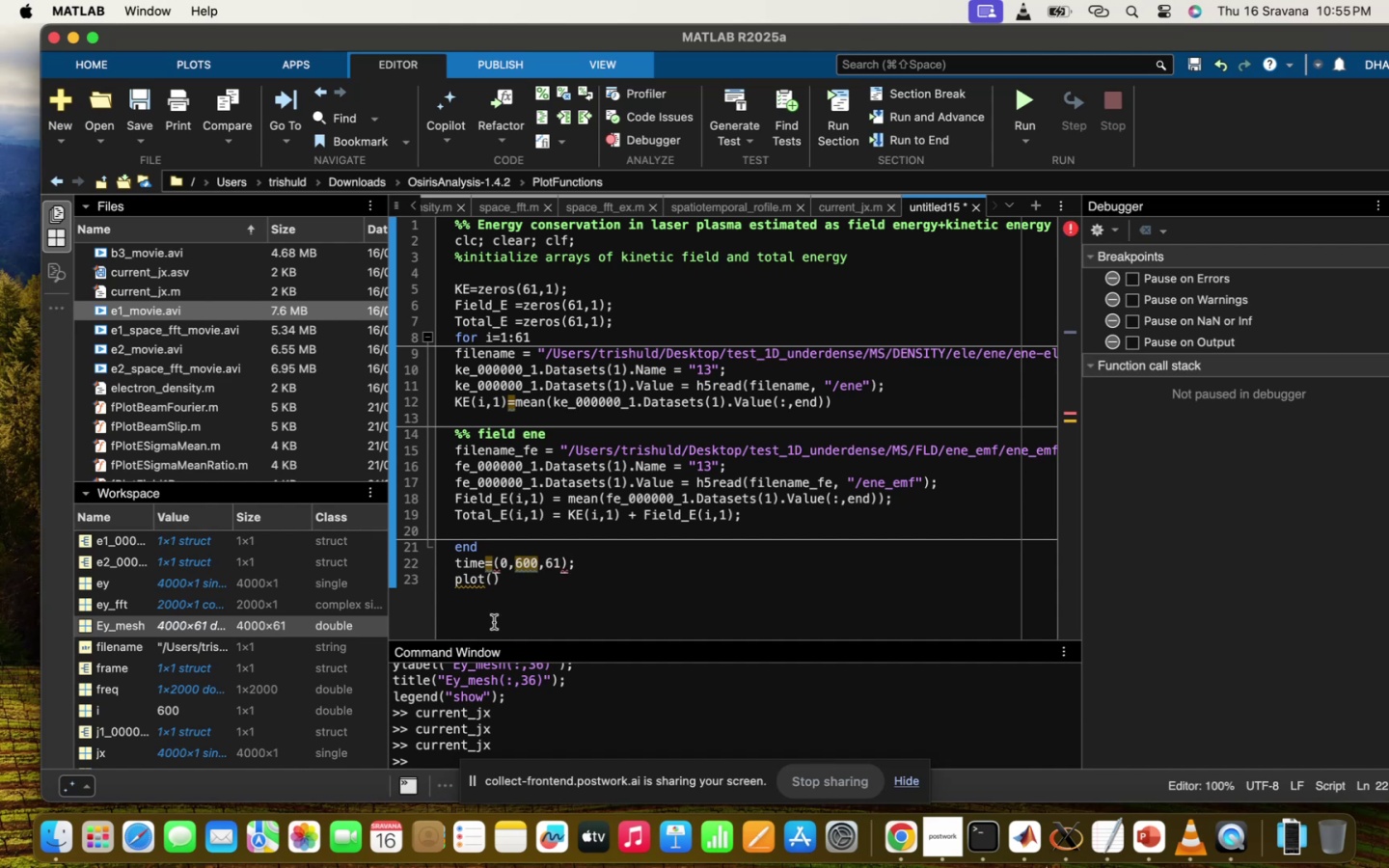 
type(np.linspca)
key(Backspace)
key(Backspace)
type(ace)
 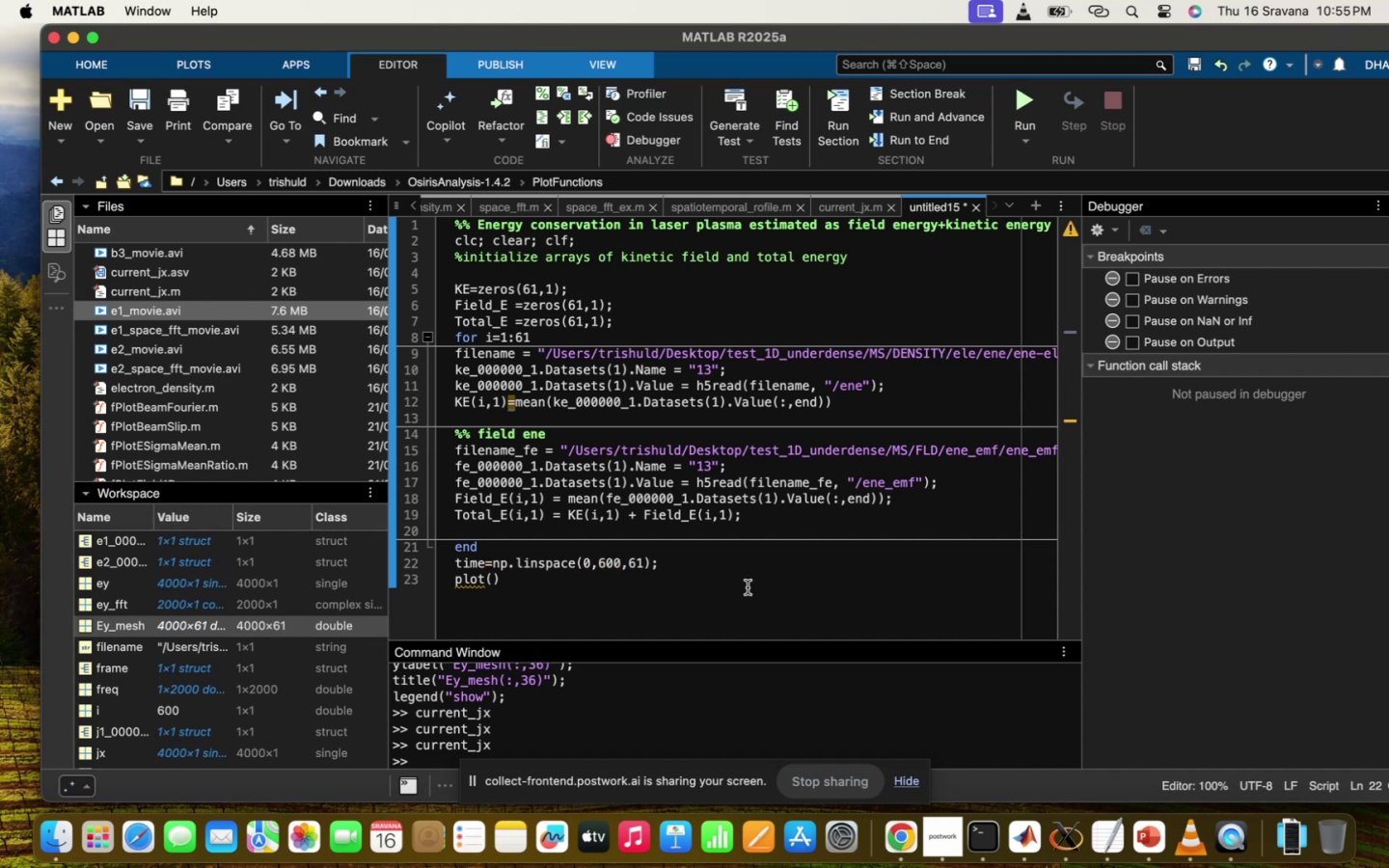 
left_click([583, 586])
 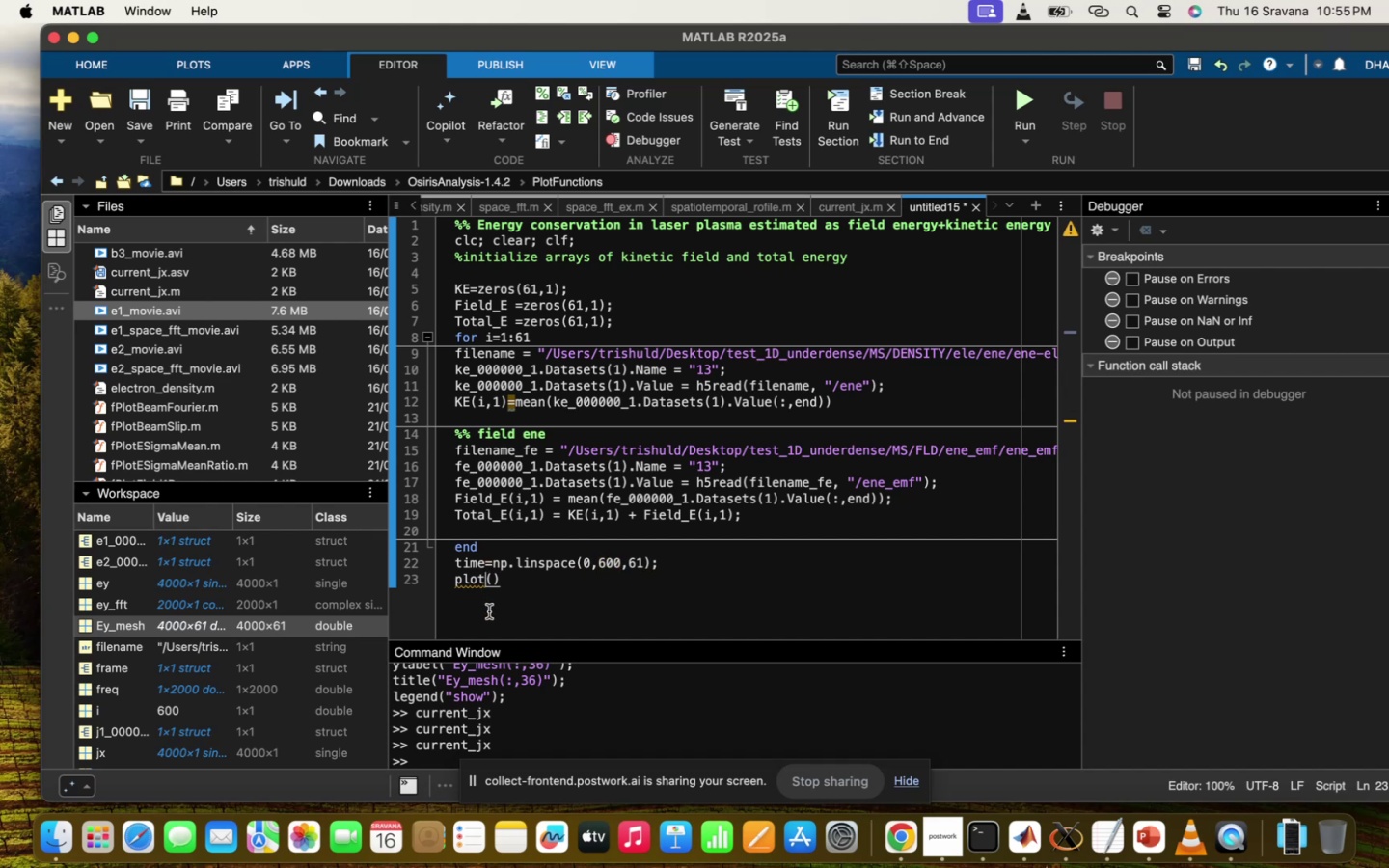 
key(ArrowRight)
 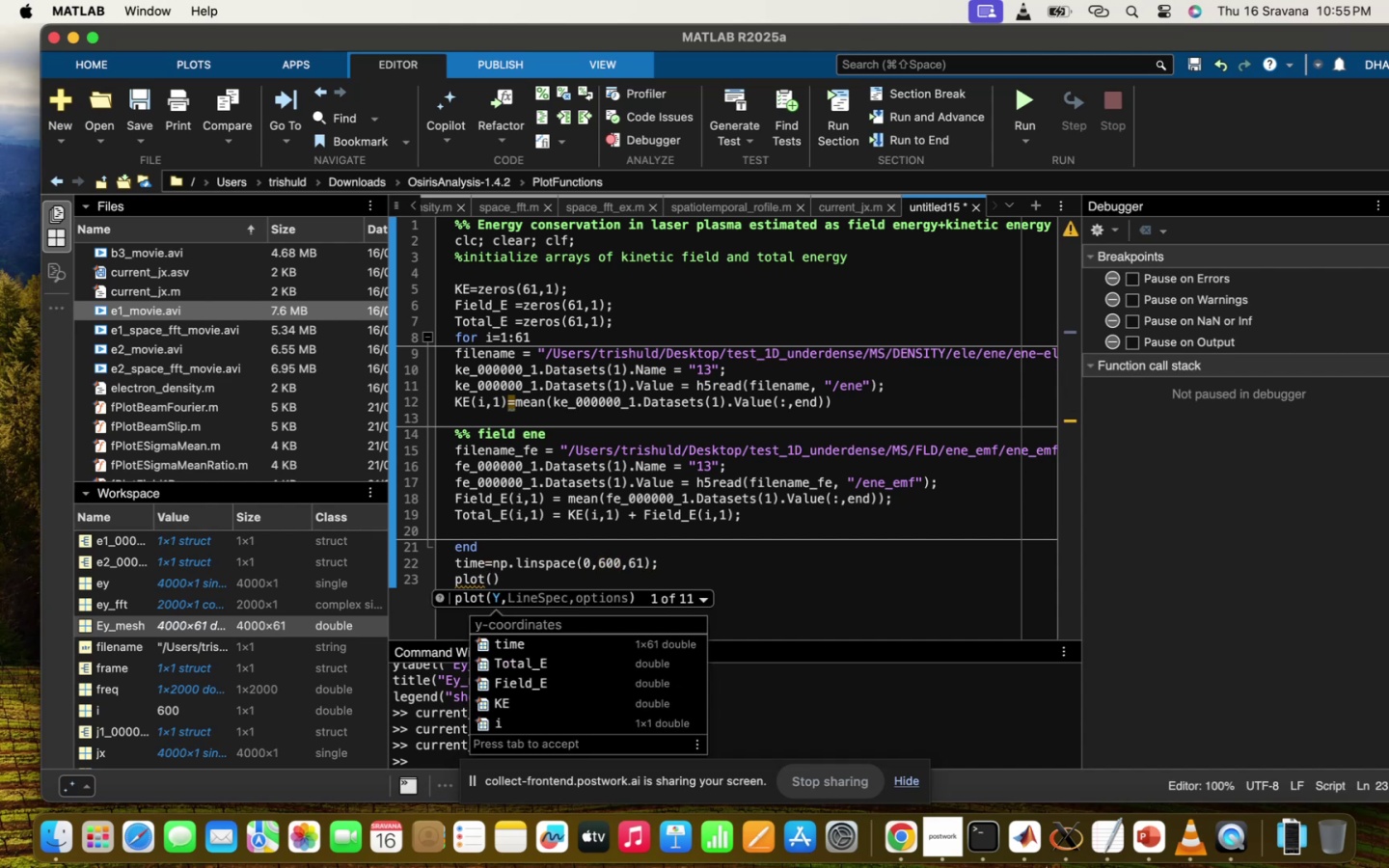 
type(time,KR)
key(Backspace)
key(Tab)
type(,)
 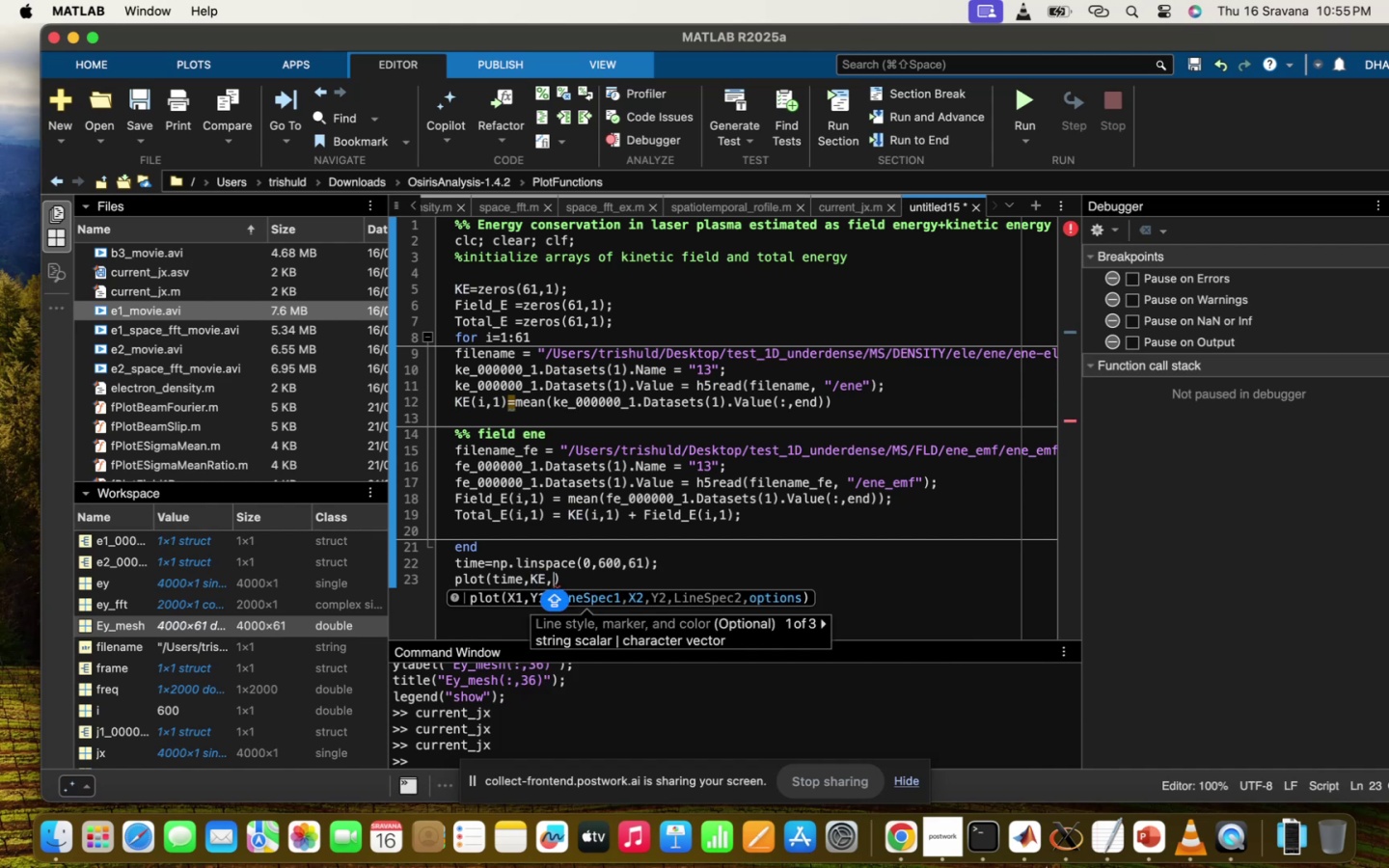 
key(CapsLock)
 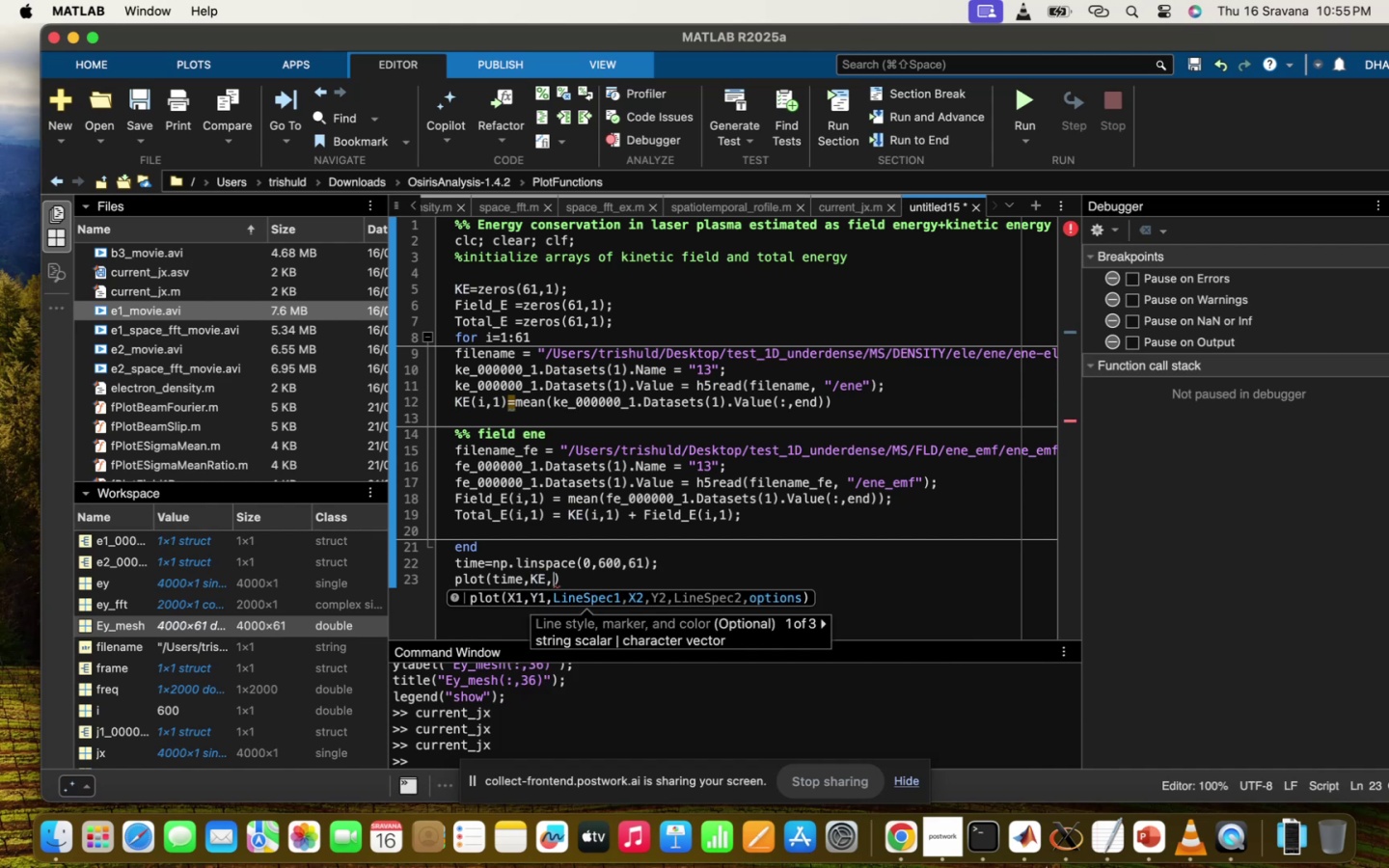 
key(CapsLock)
 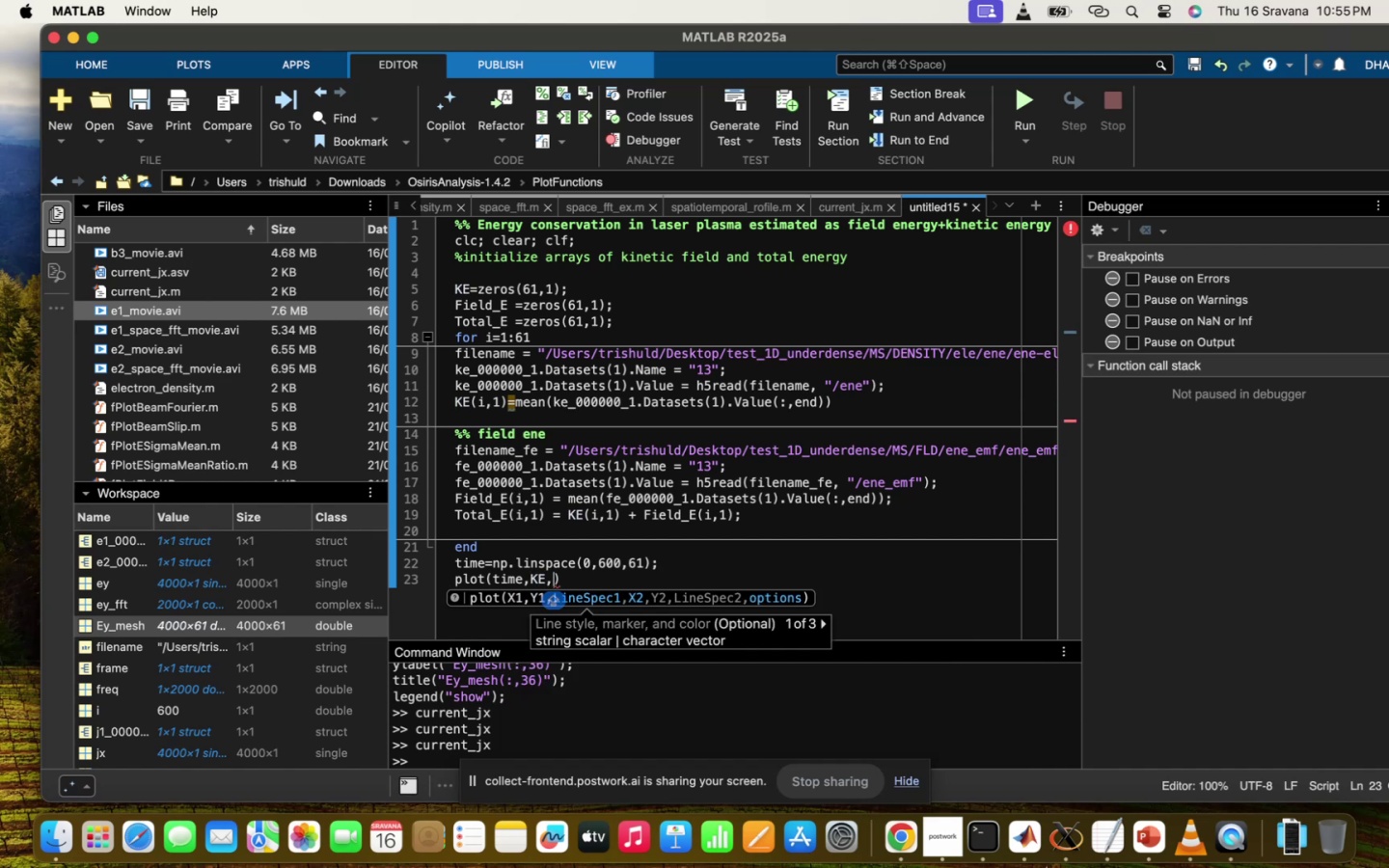 
key(L)
 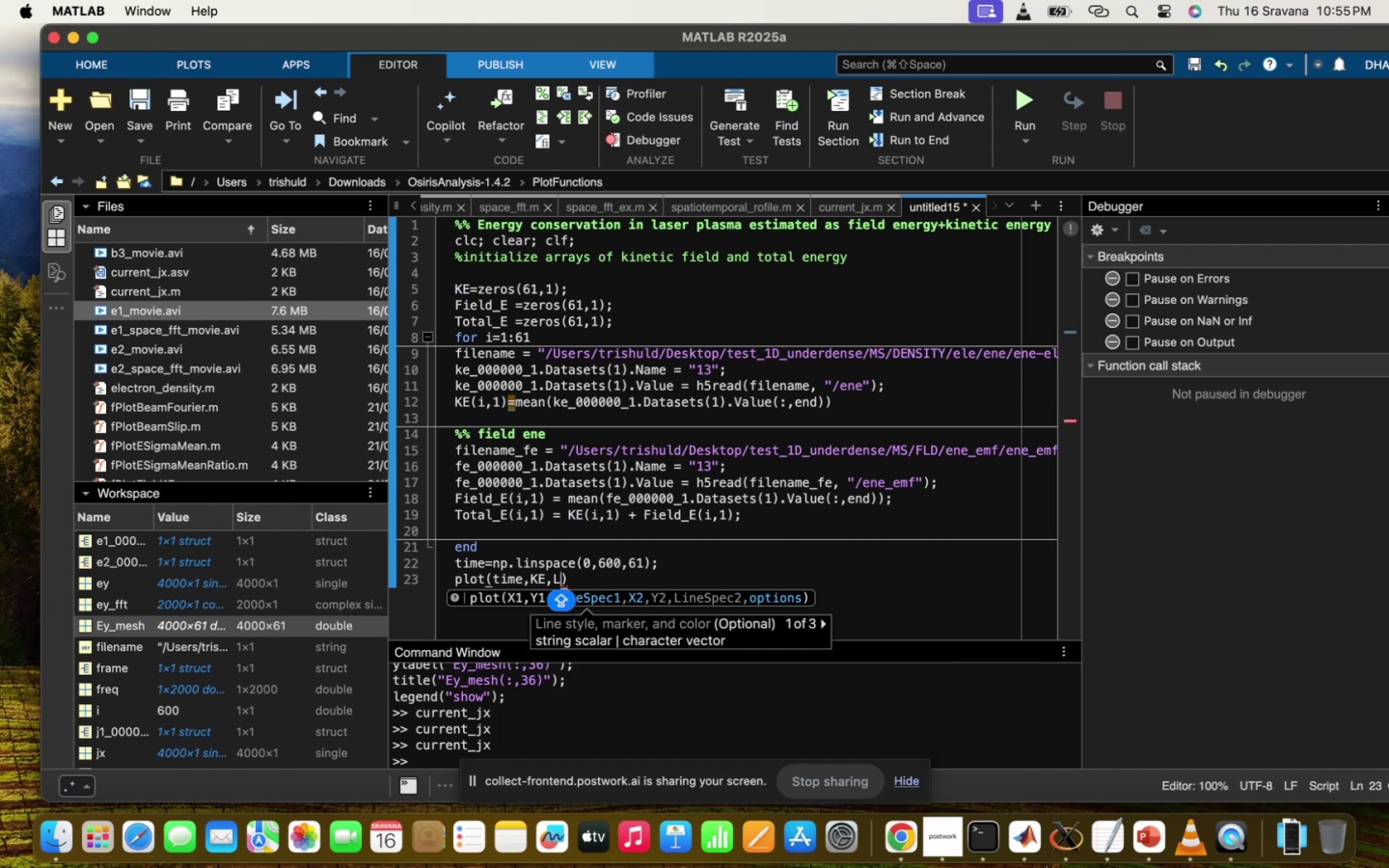 
key(CapsLock)
 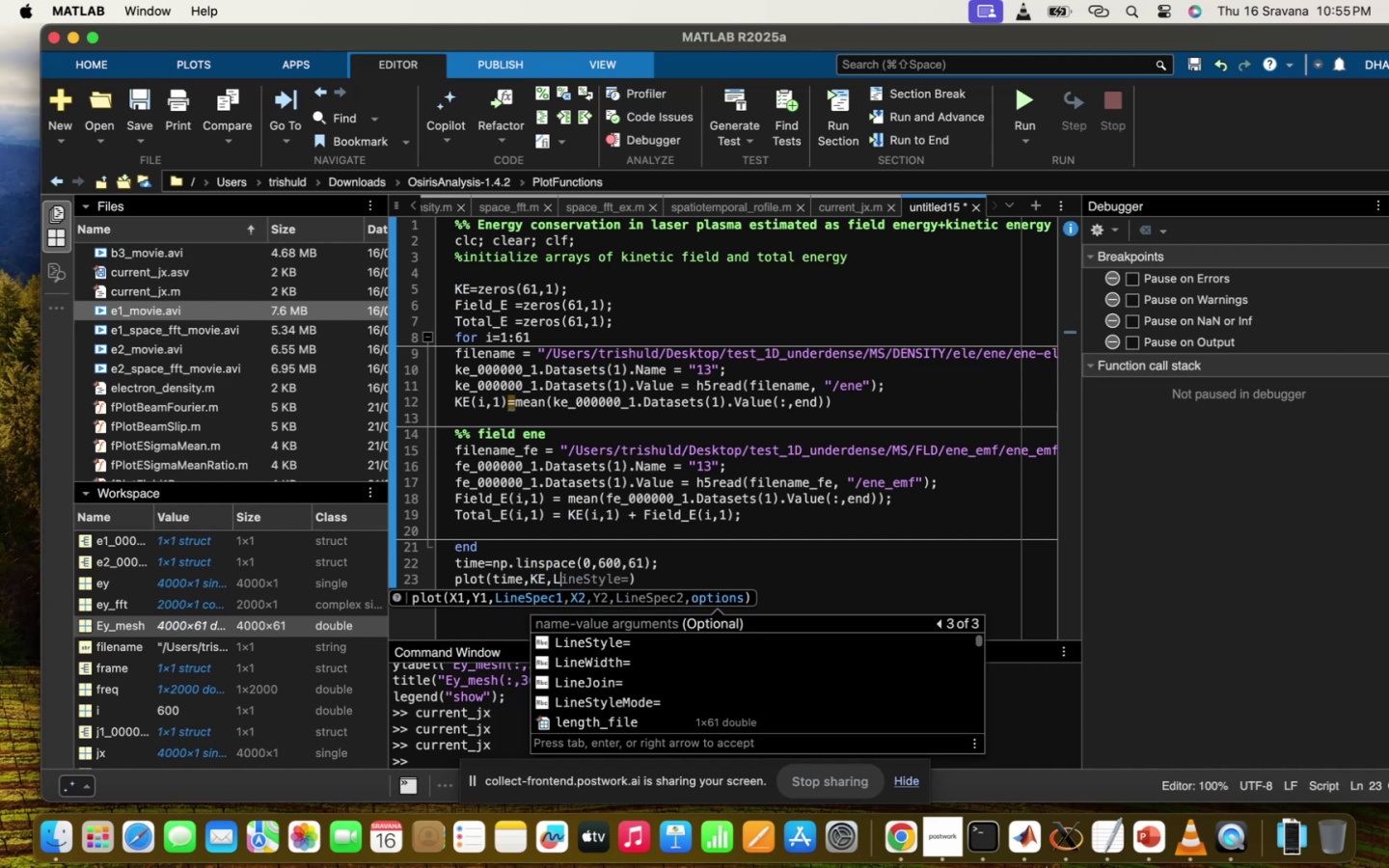 
key(Tab)
 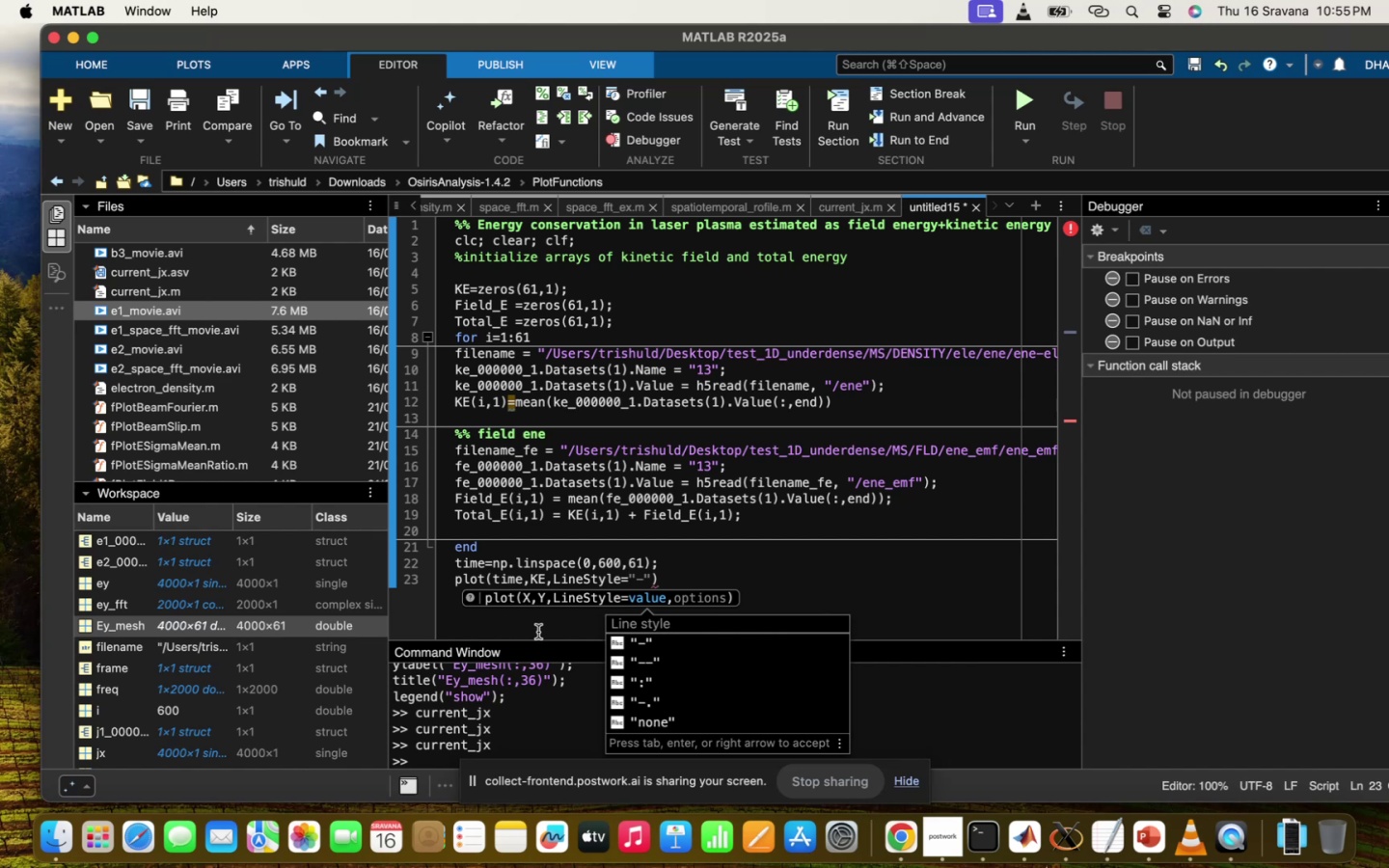 
left_click([647, 638])
 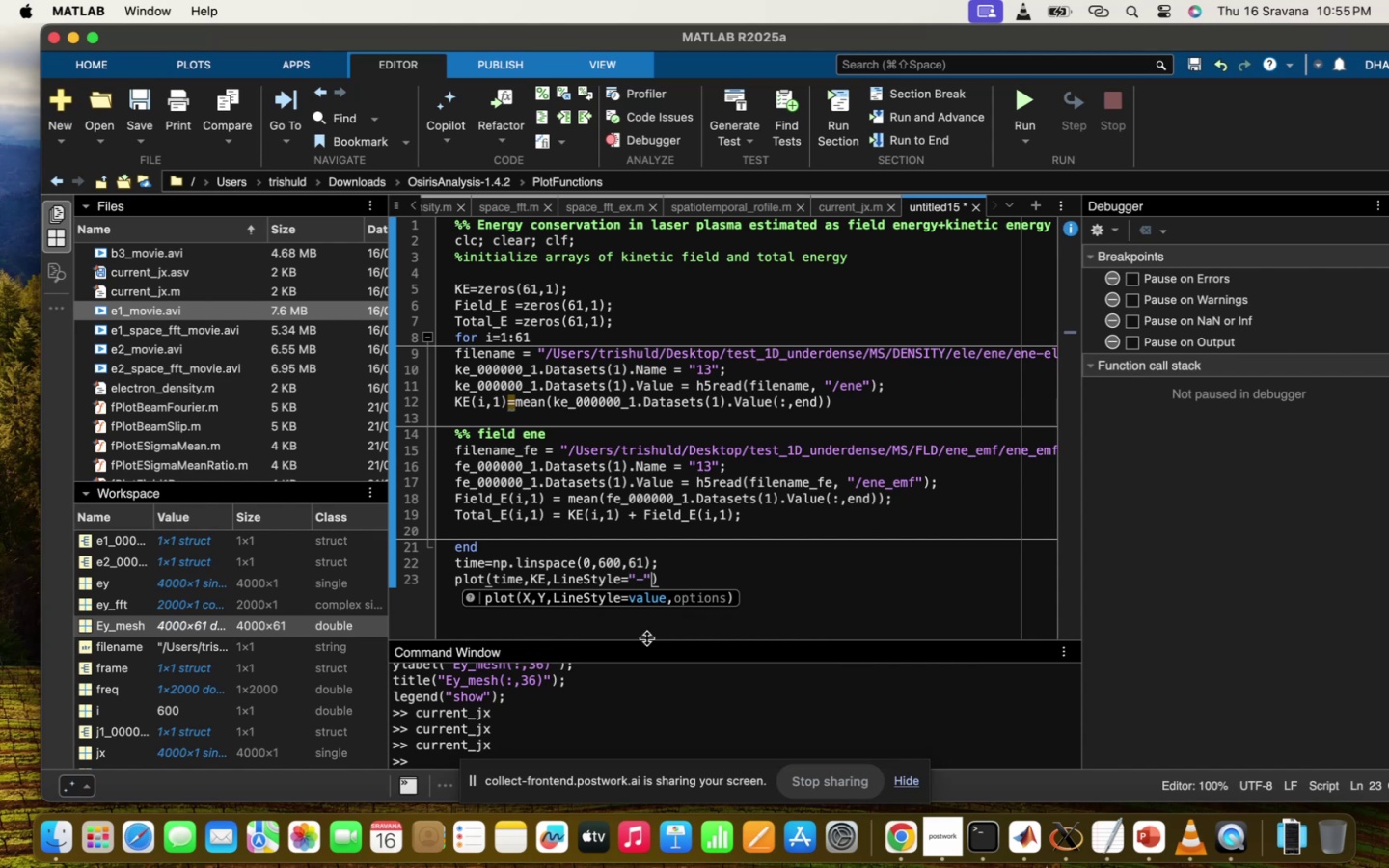 
type(,colo)
key(Tab)
type('red)
 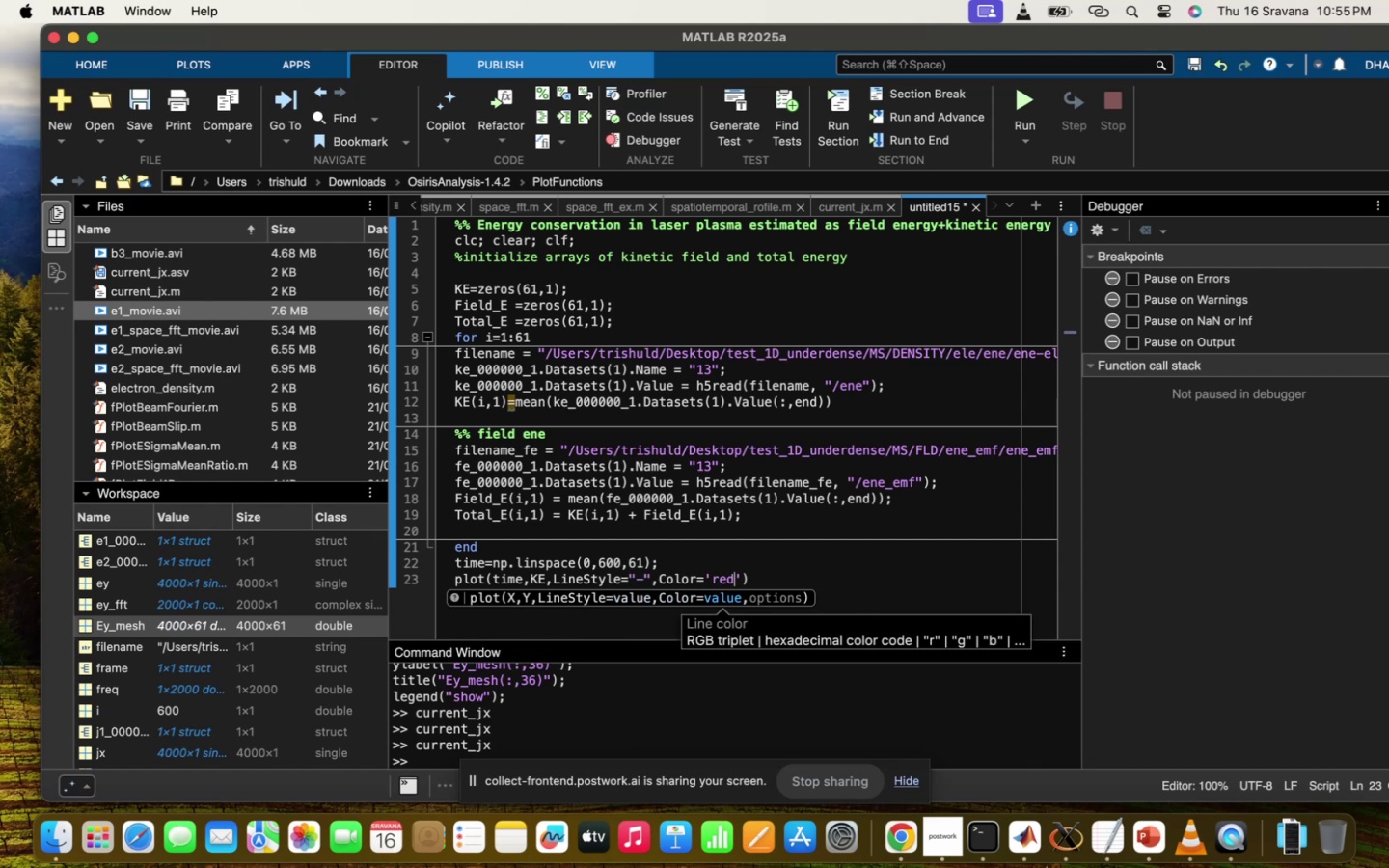 
key(ArrowRight)
 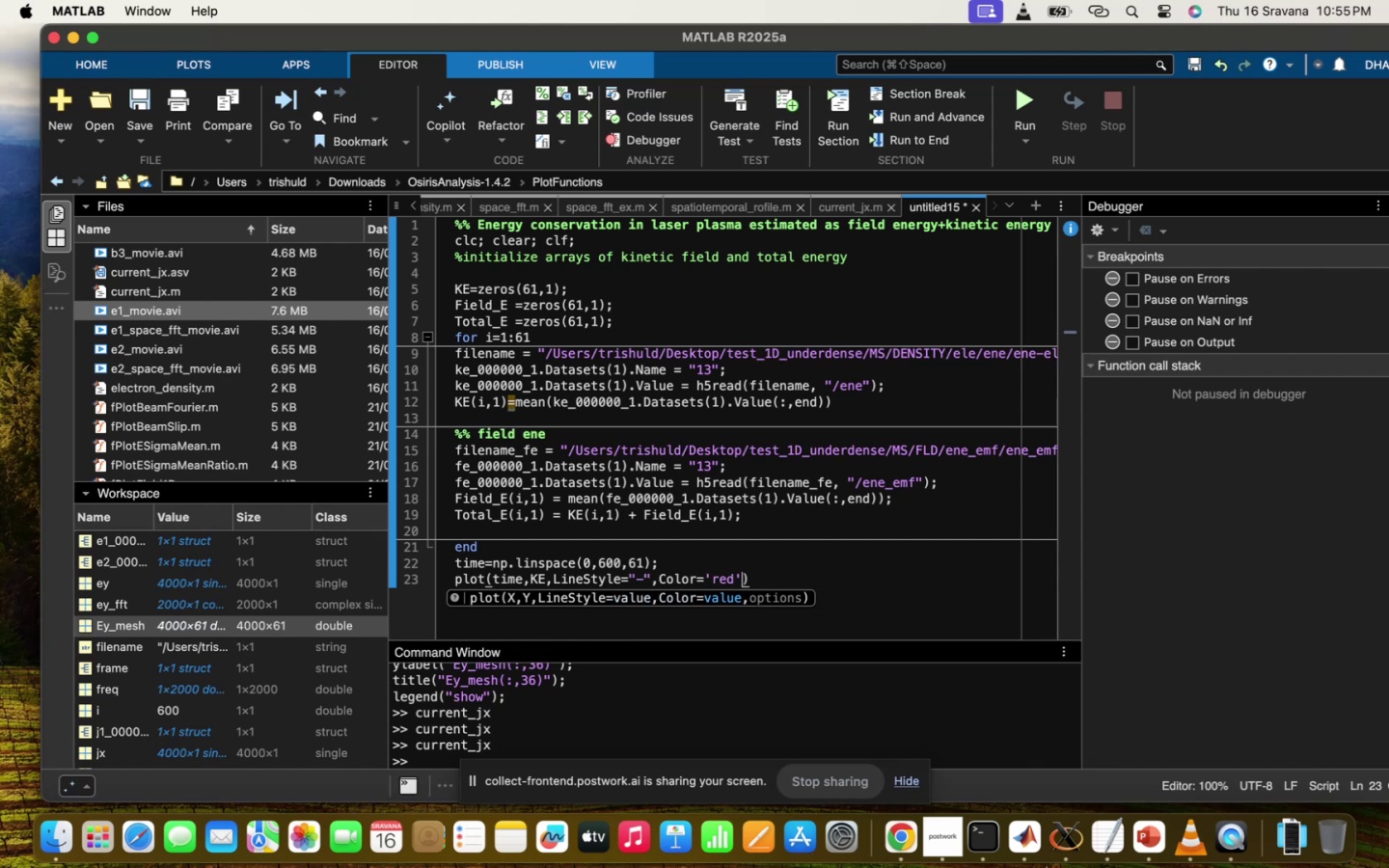 
key(ArrowLeft)
 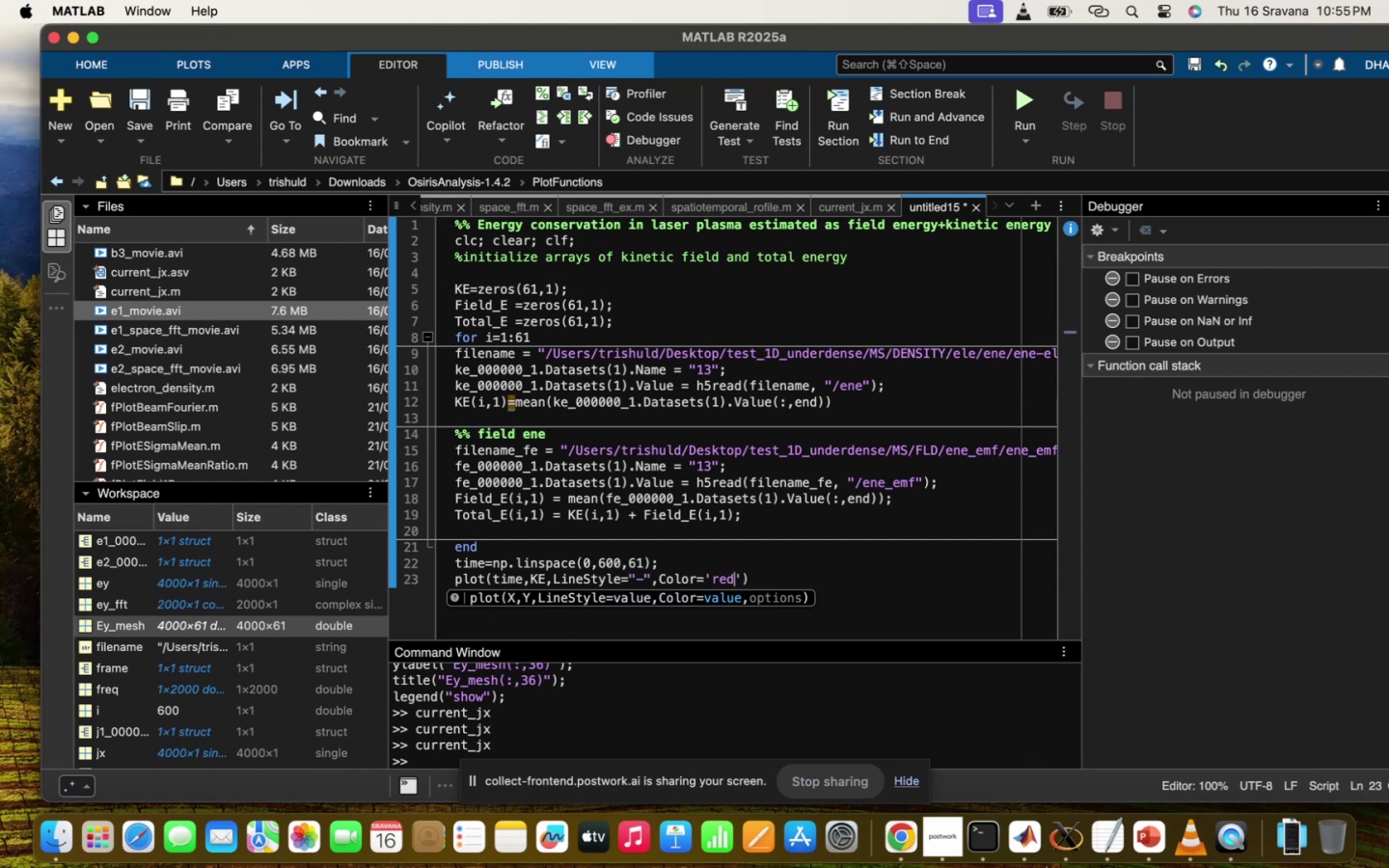 
key(Backspace)
key(Backspace)
key(Backspace)
type(pink)
 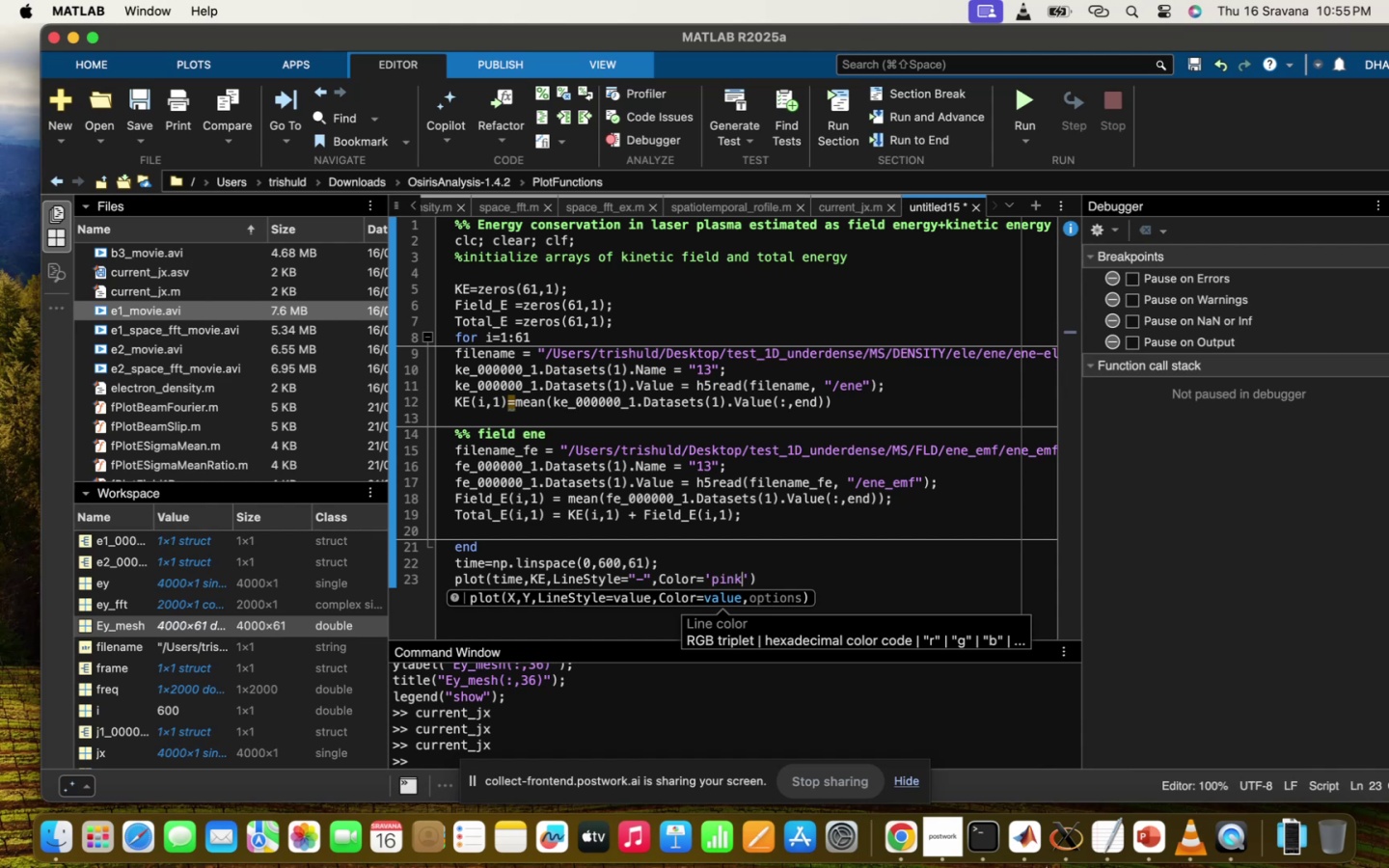 
key(ArrowRight)
 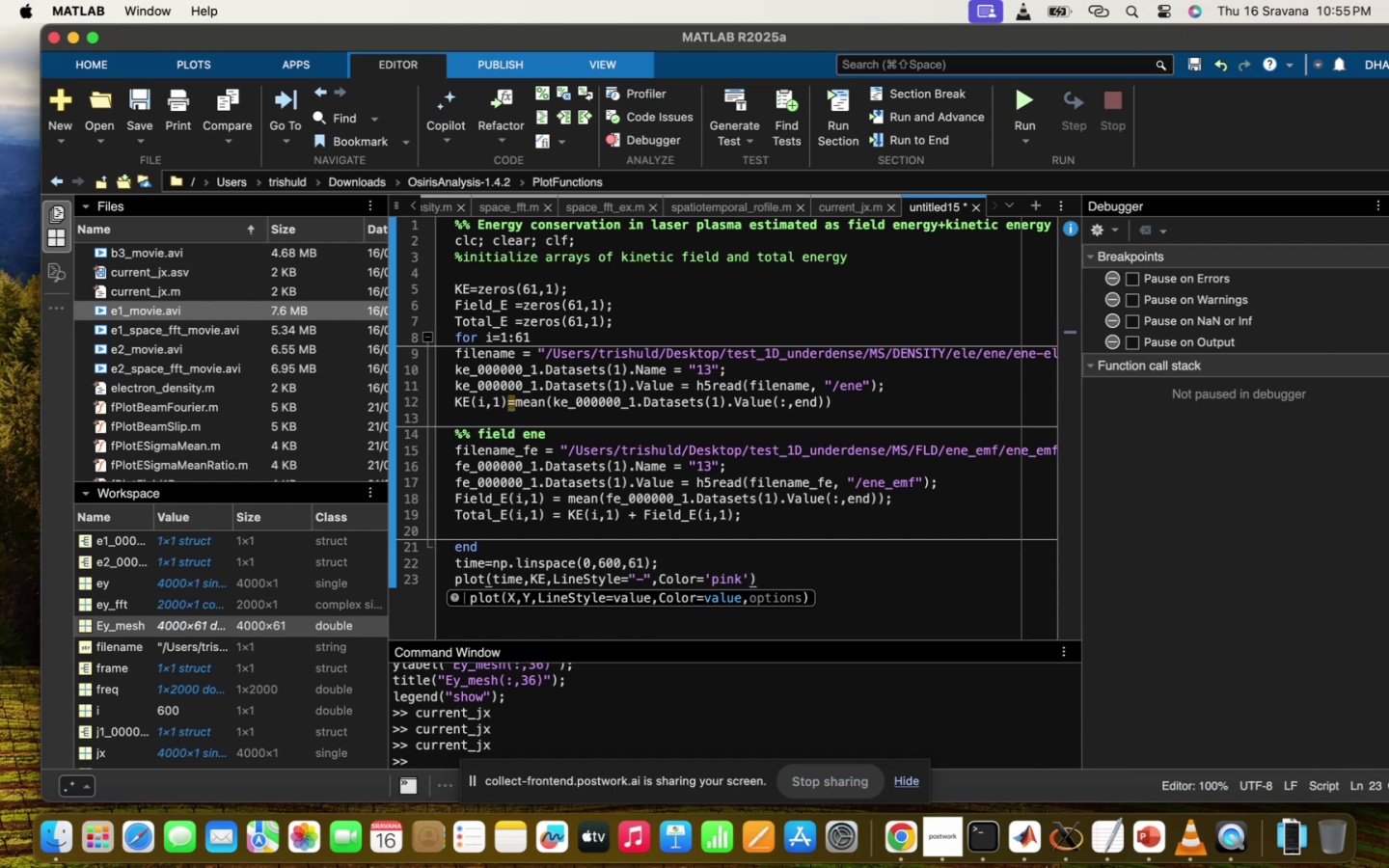 
key(Comma)
 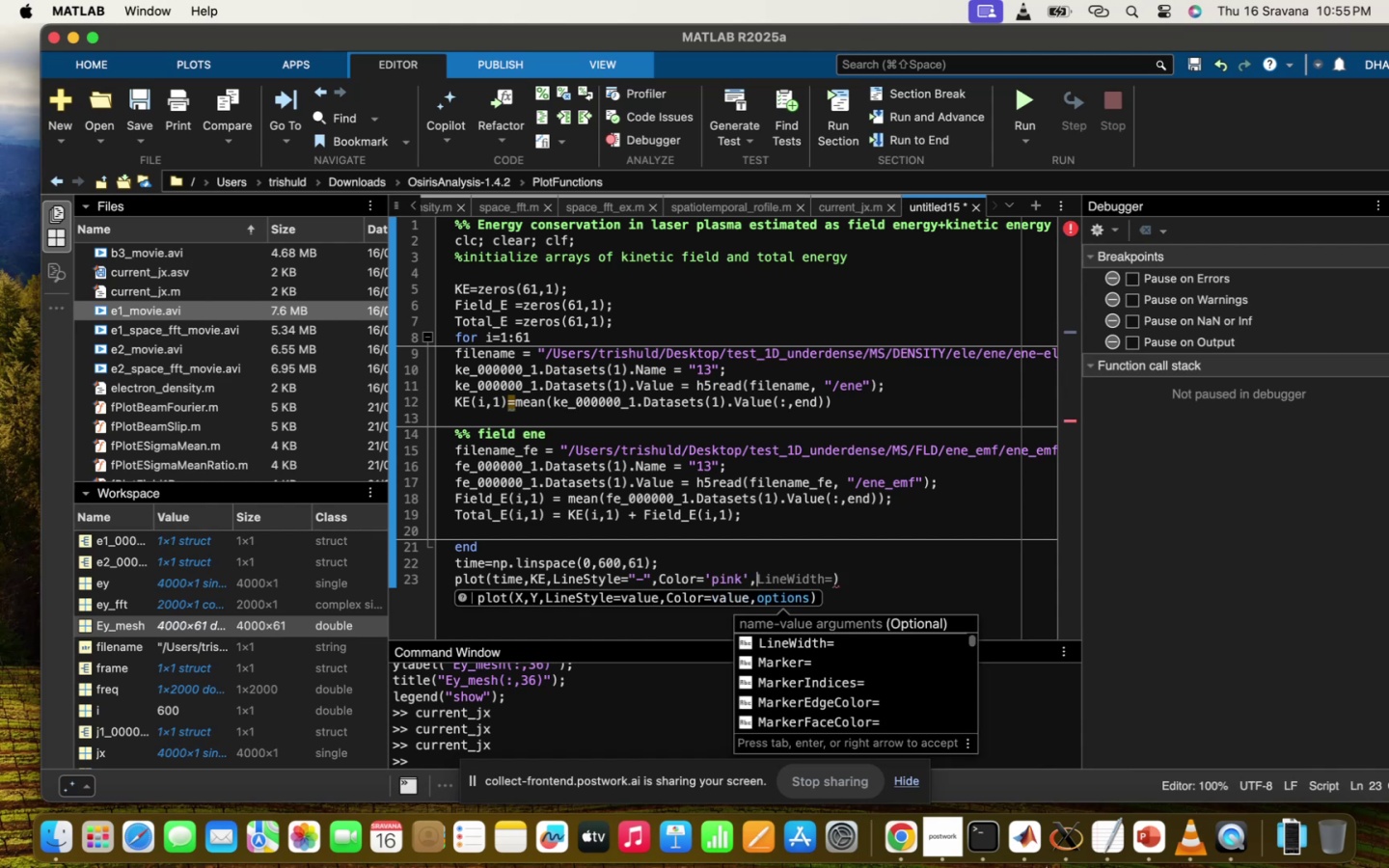 
key(Tab)
 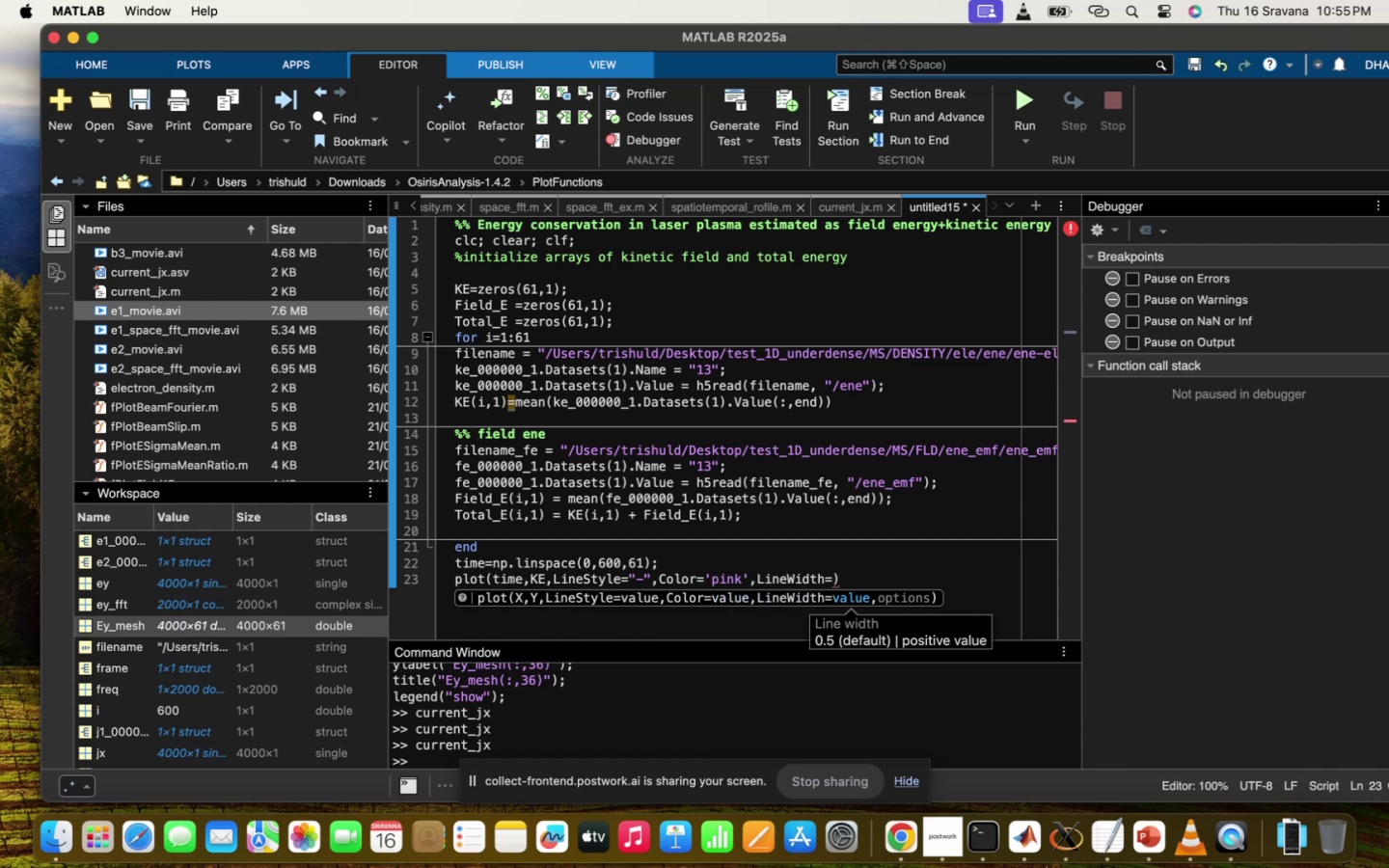 
key(3)
 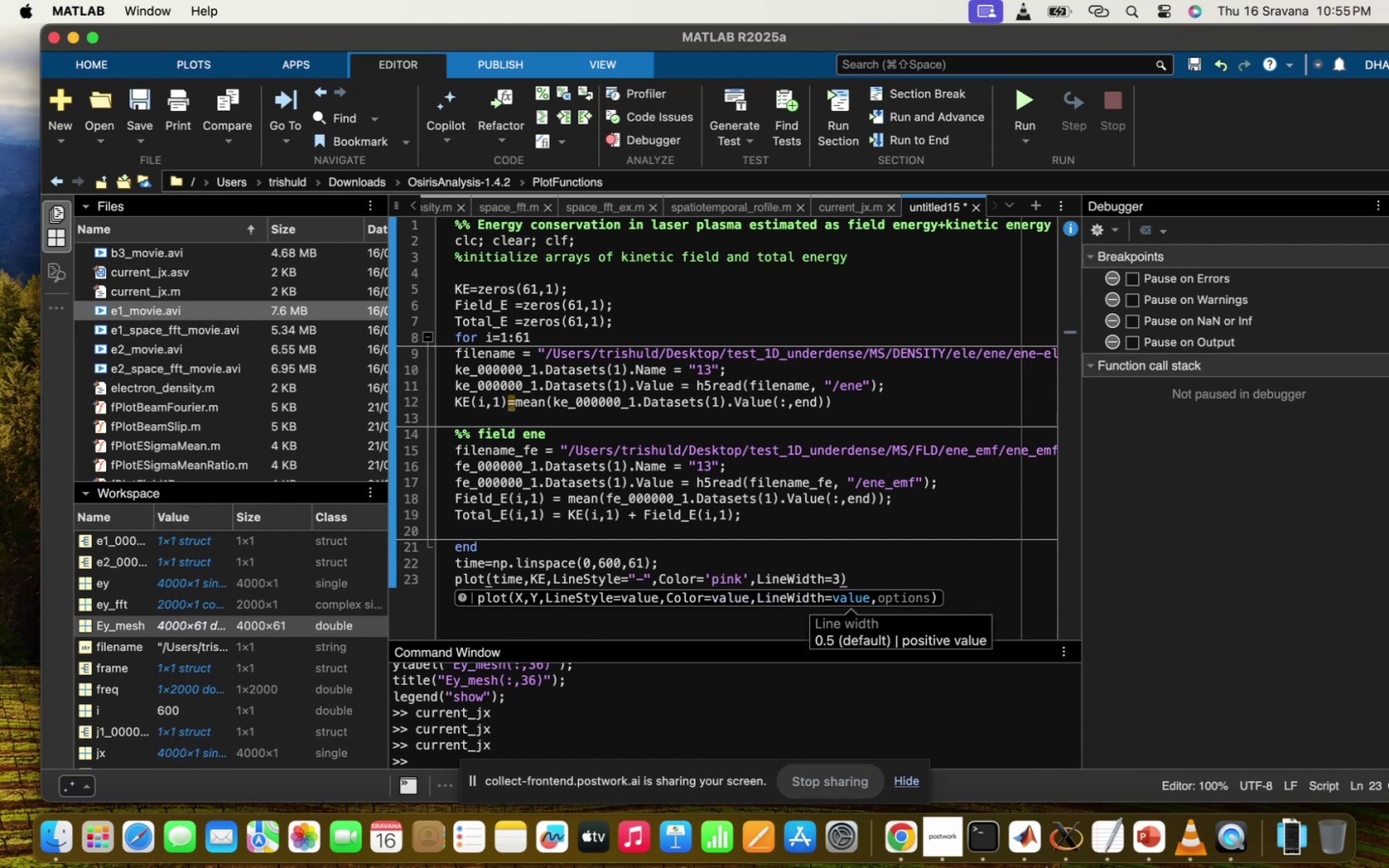 
key(Comma)
 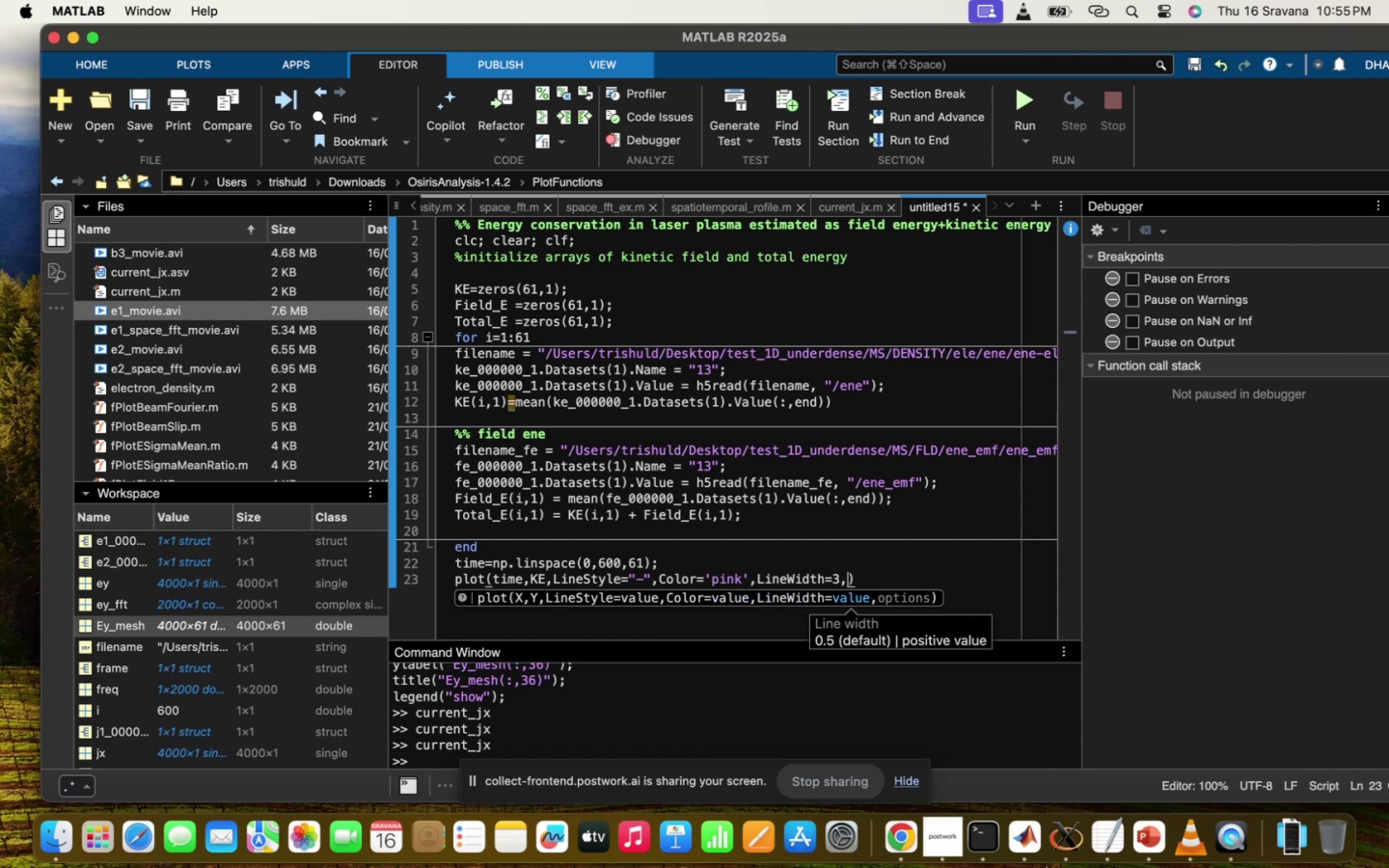 
key(Space)
 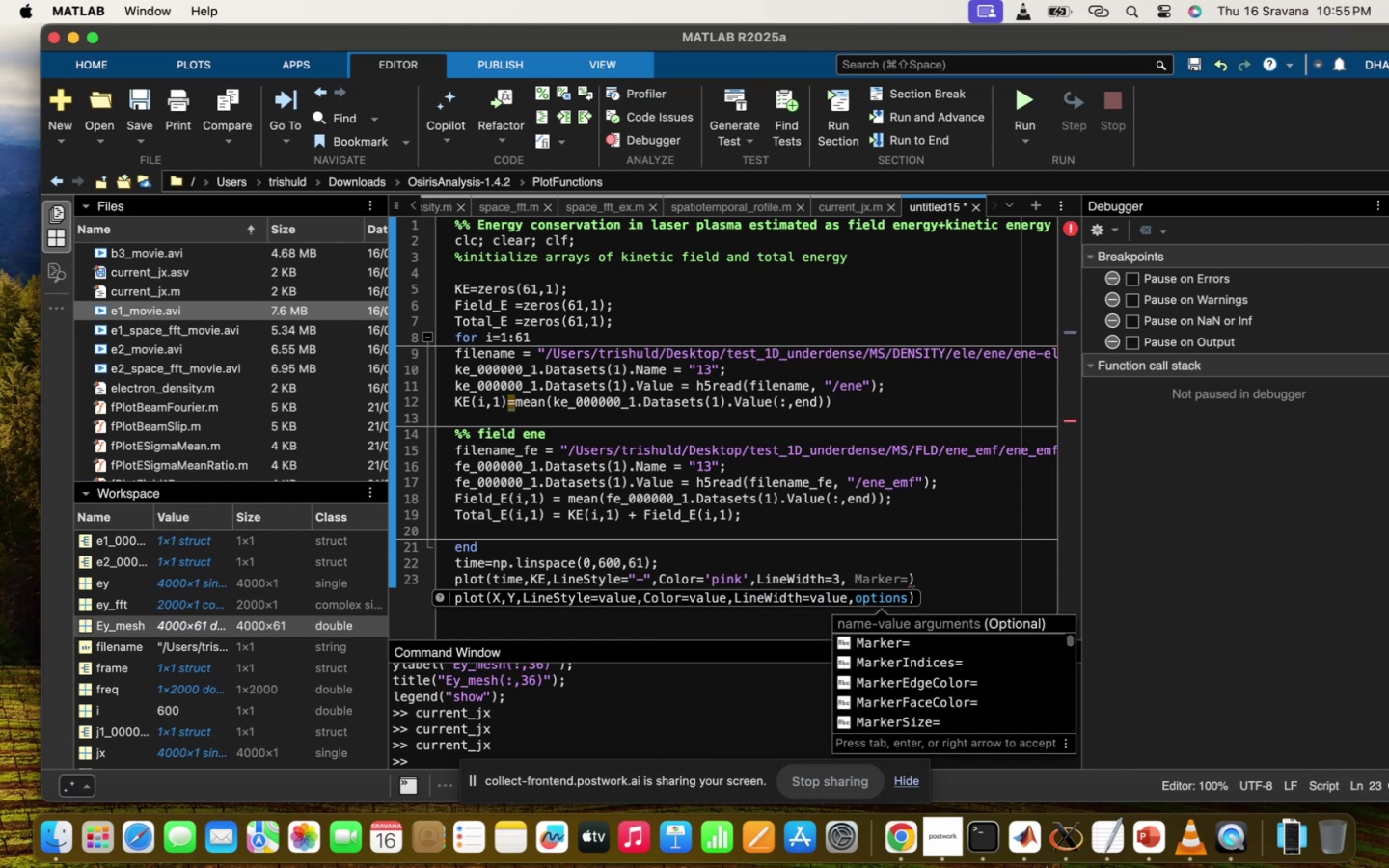 
key(Tab)
 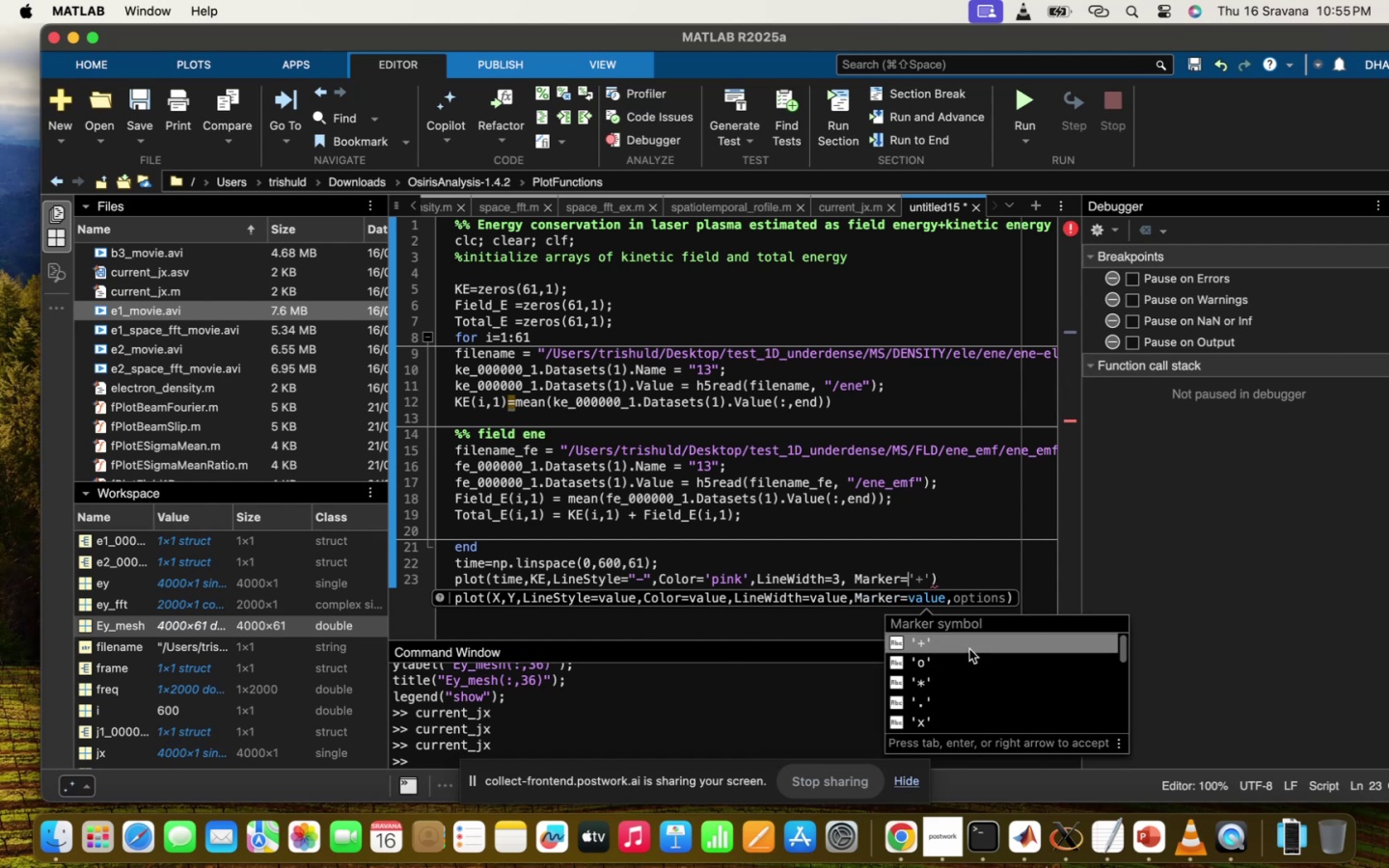 
left_click([965, 658])
 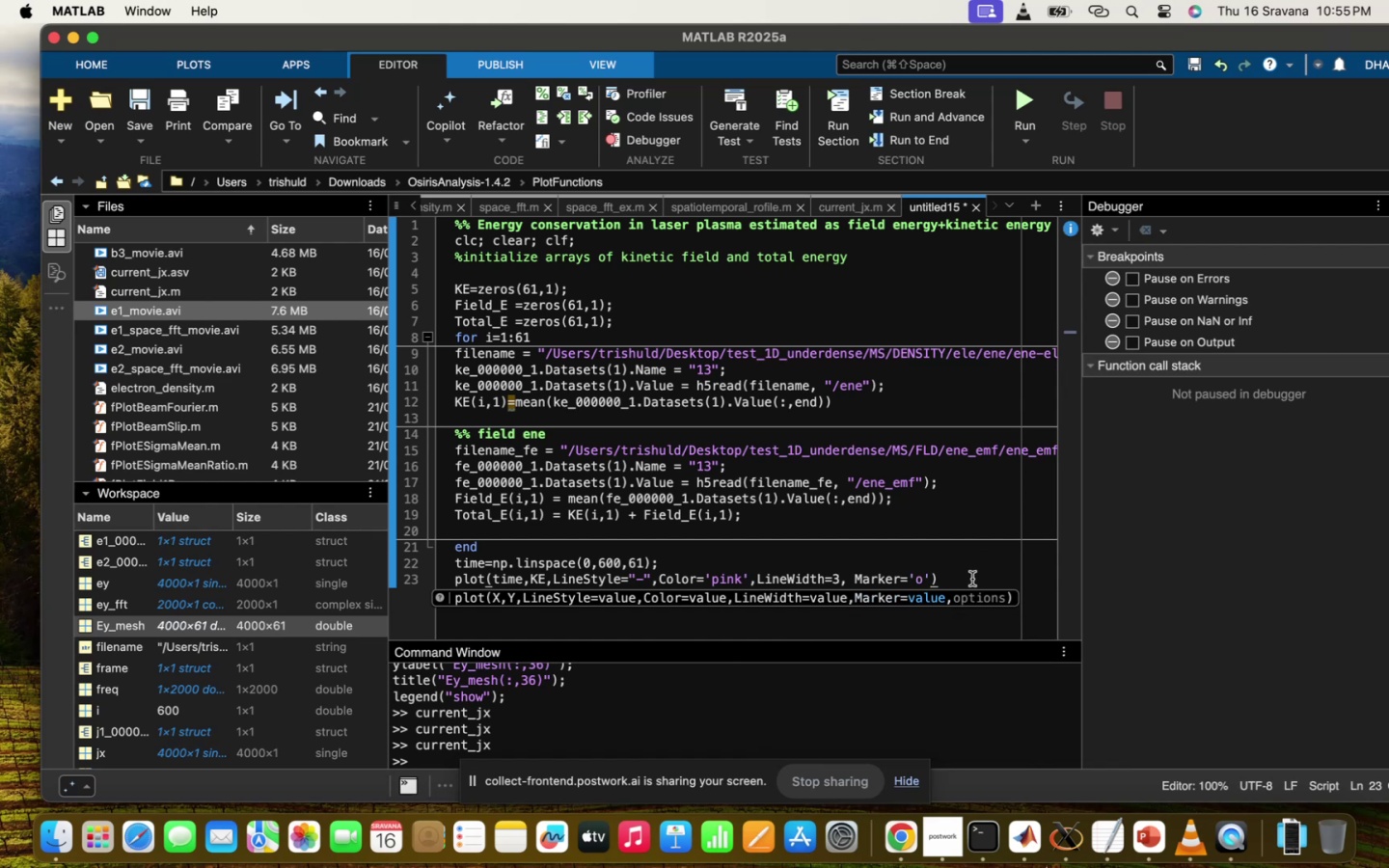 
left_click([972, 579])
 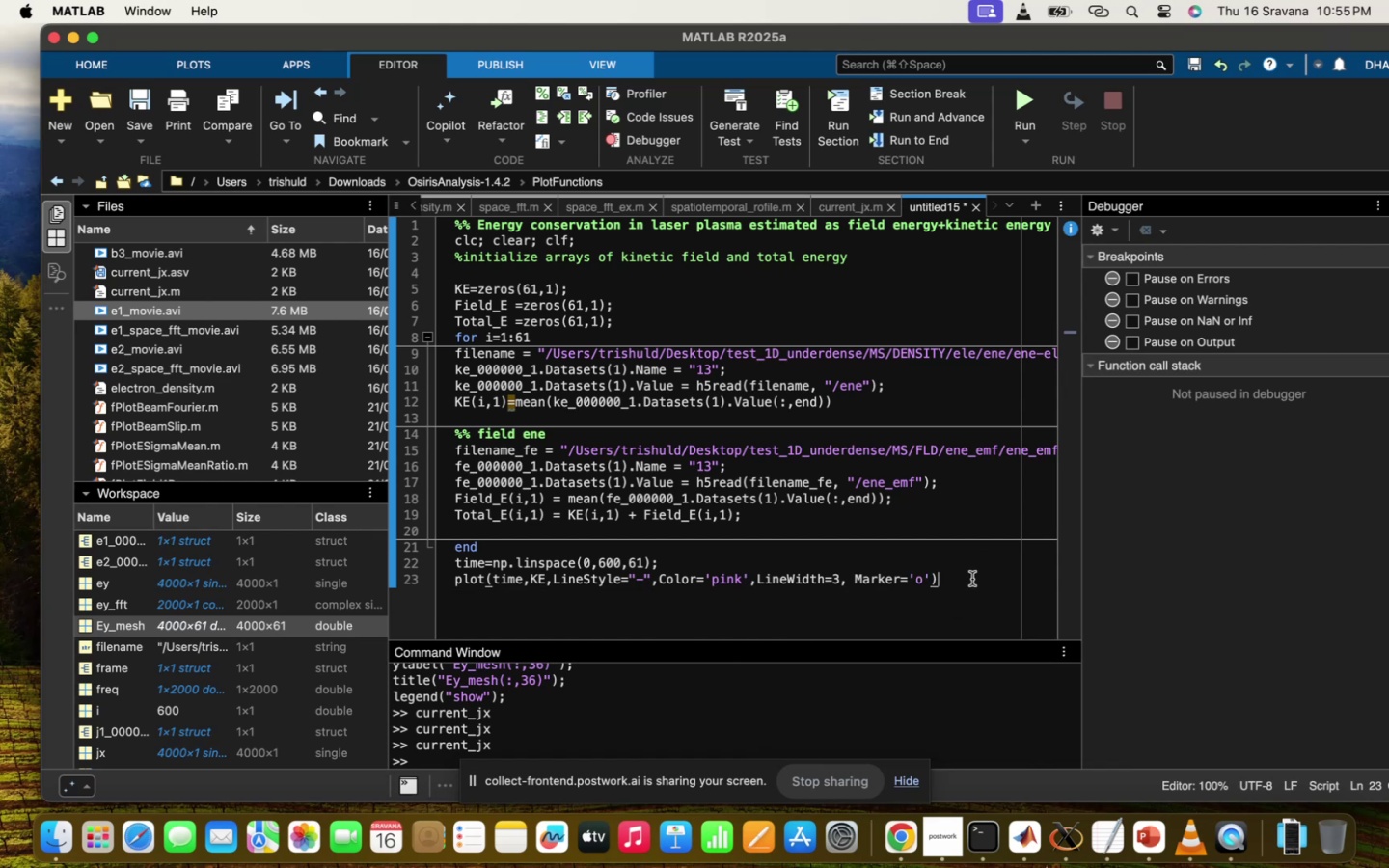 
key(Enter)
 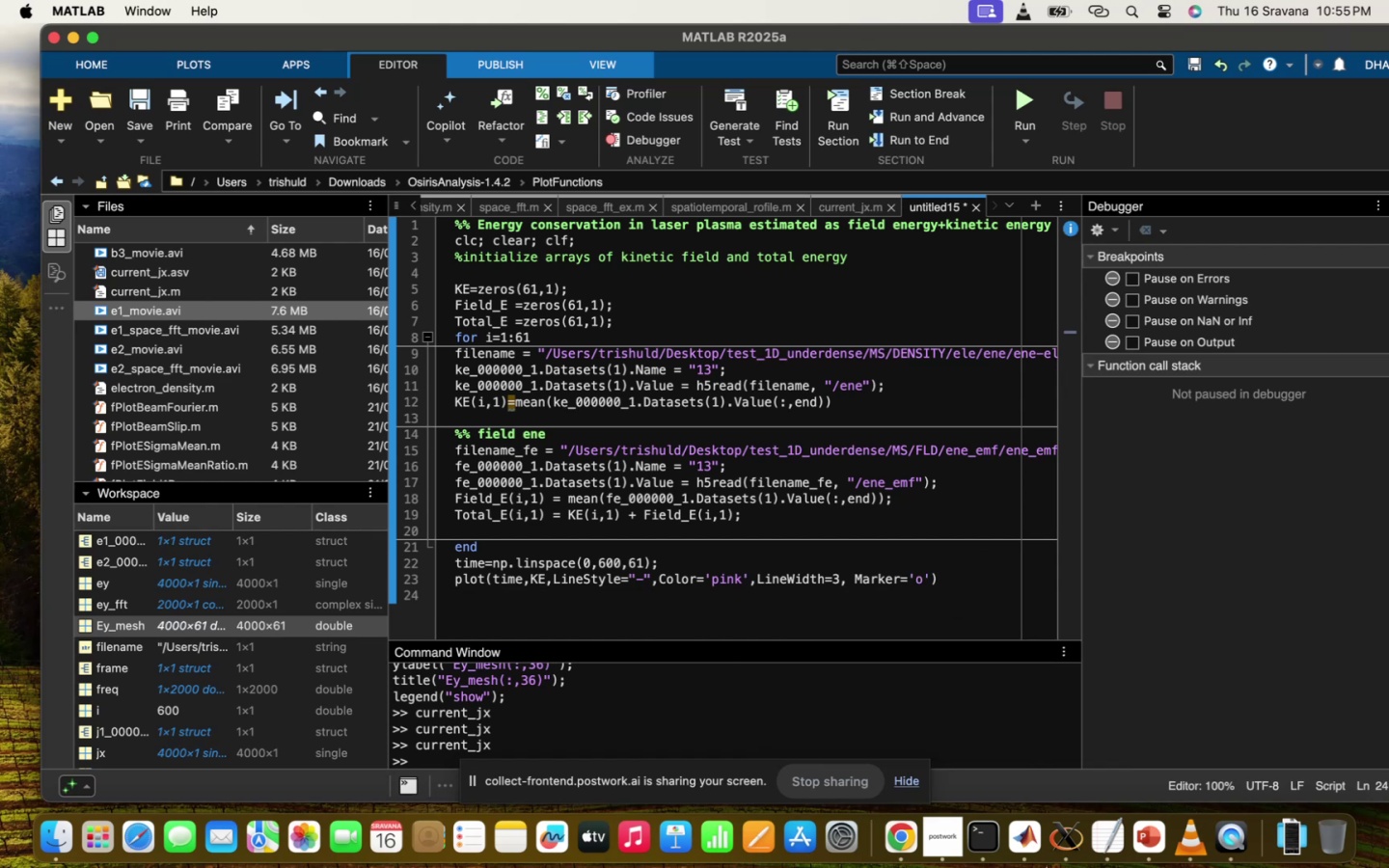 
type(hold on)
 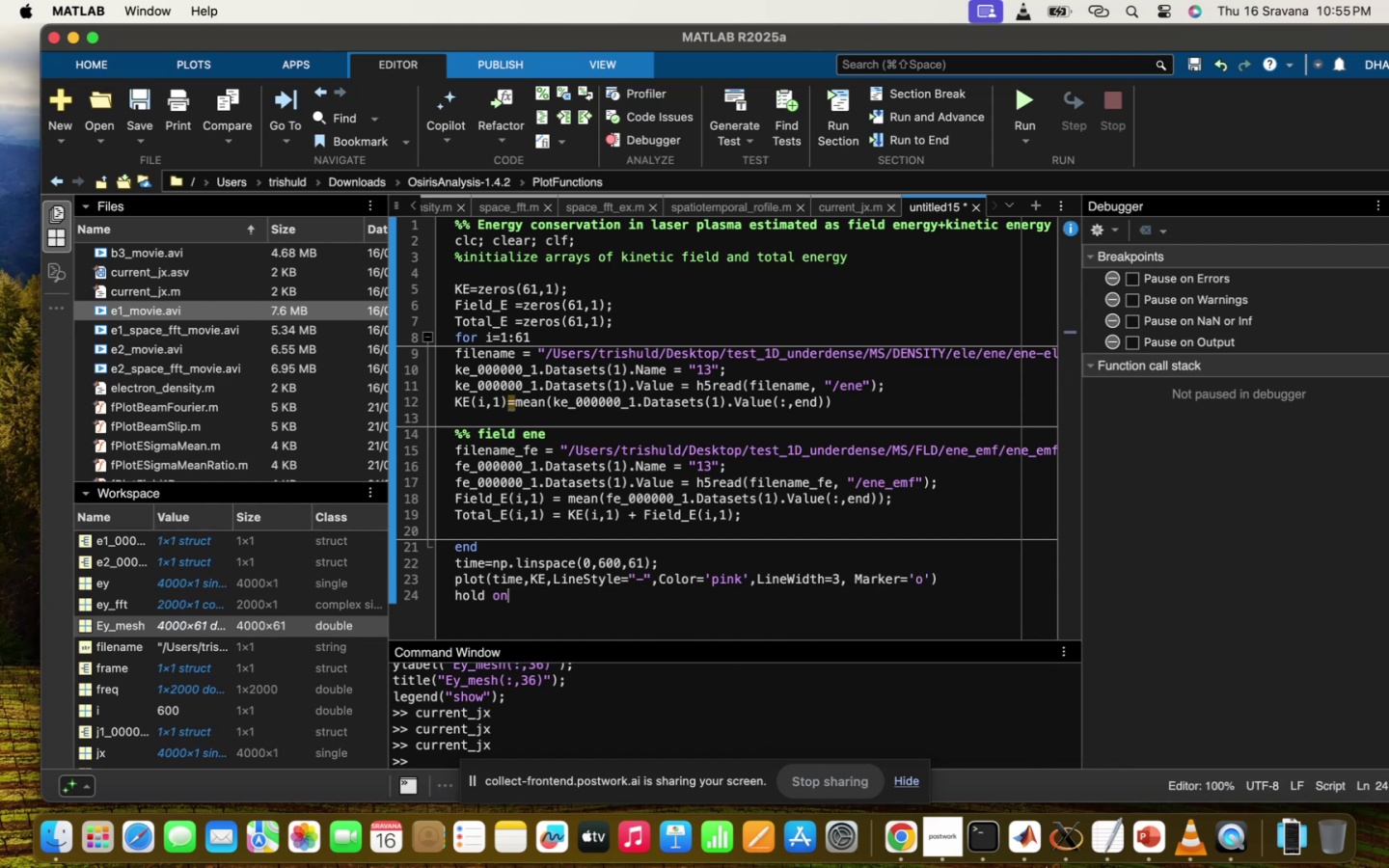 
key(Enter)
 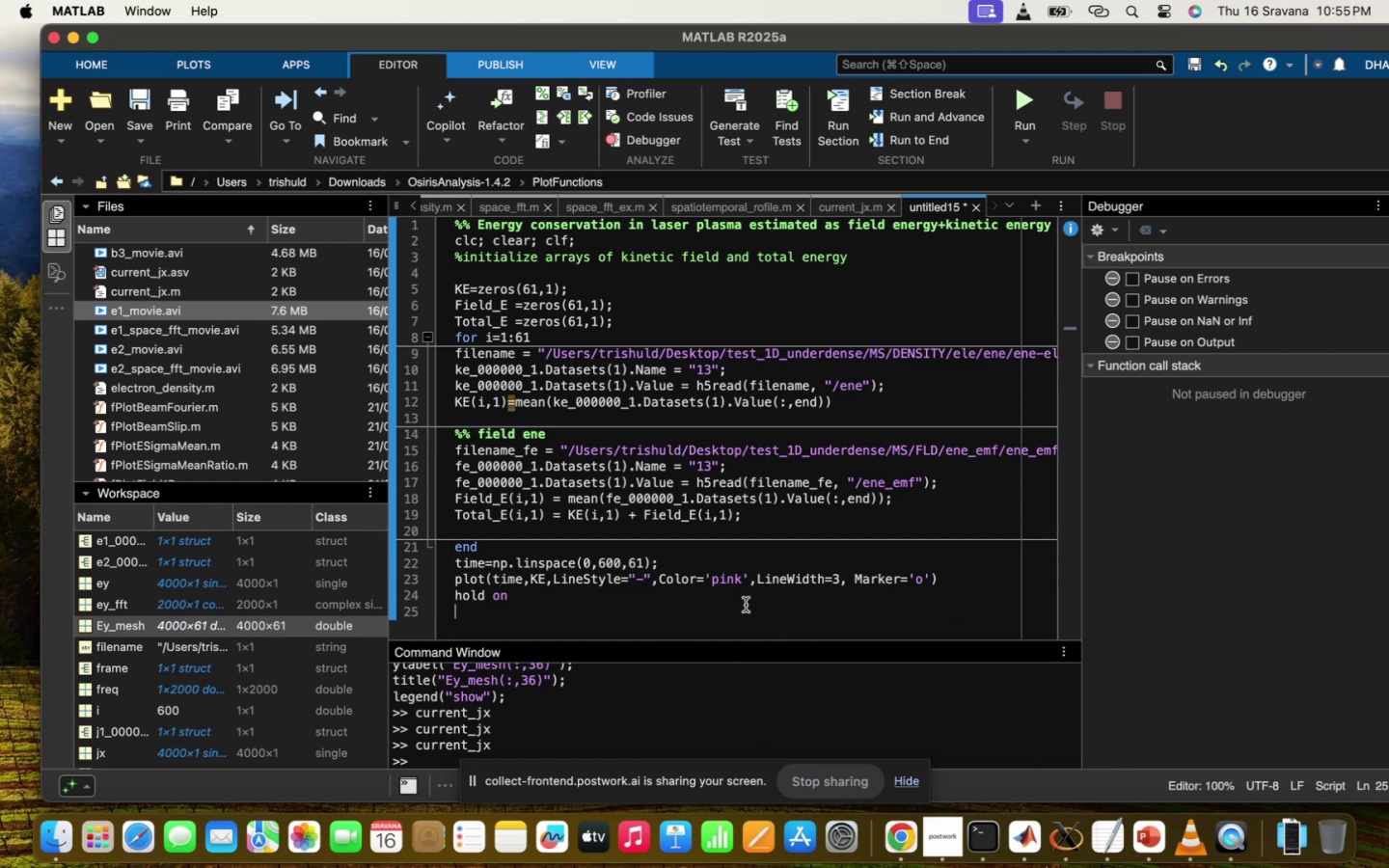 
type(plot(time,)
 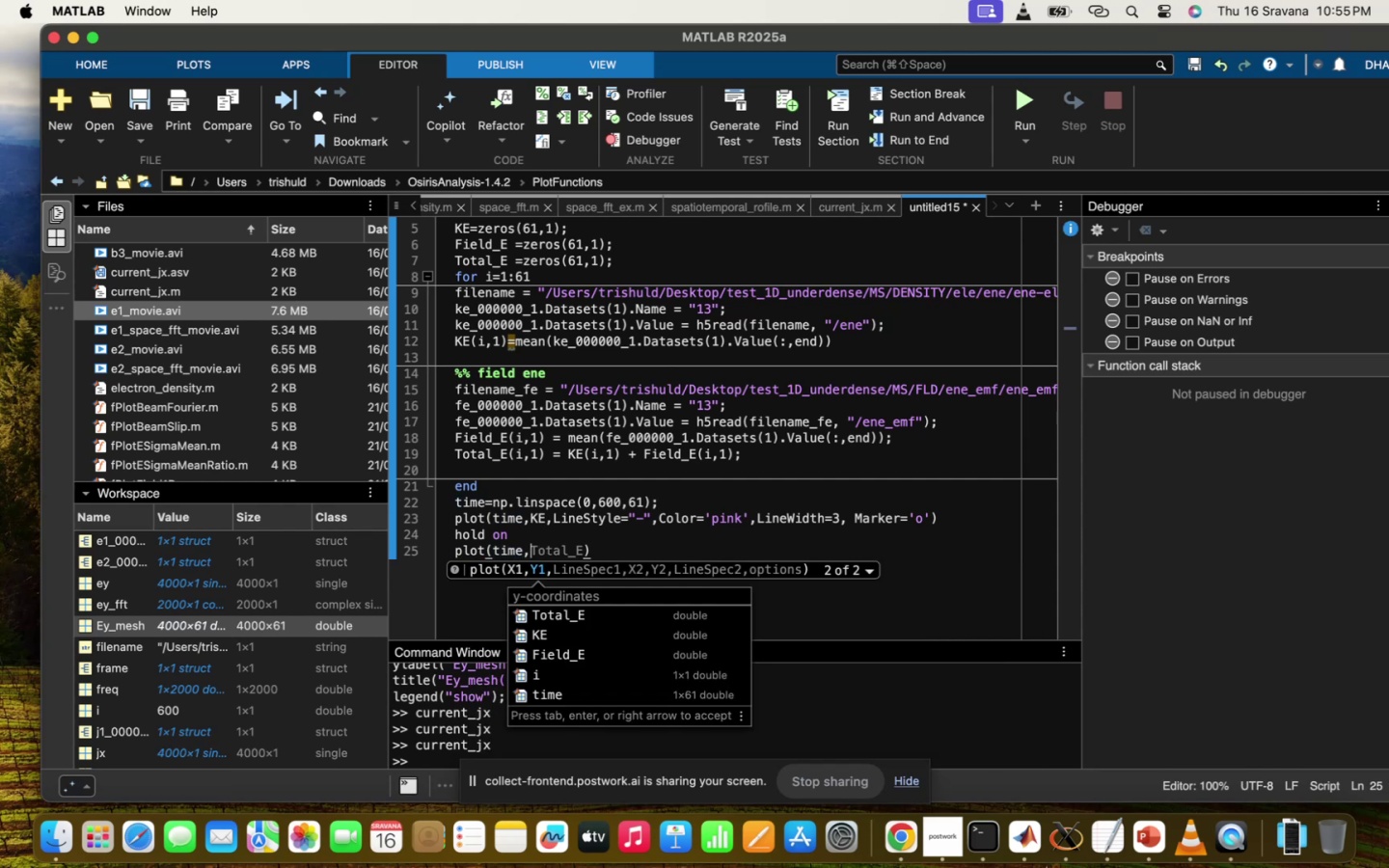 
left_click([685, 655])
 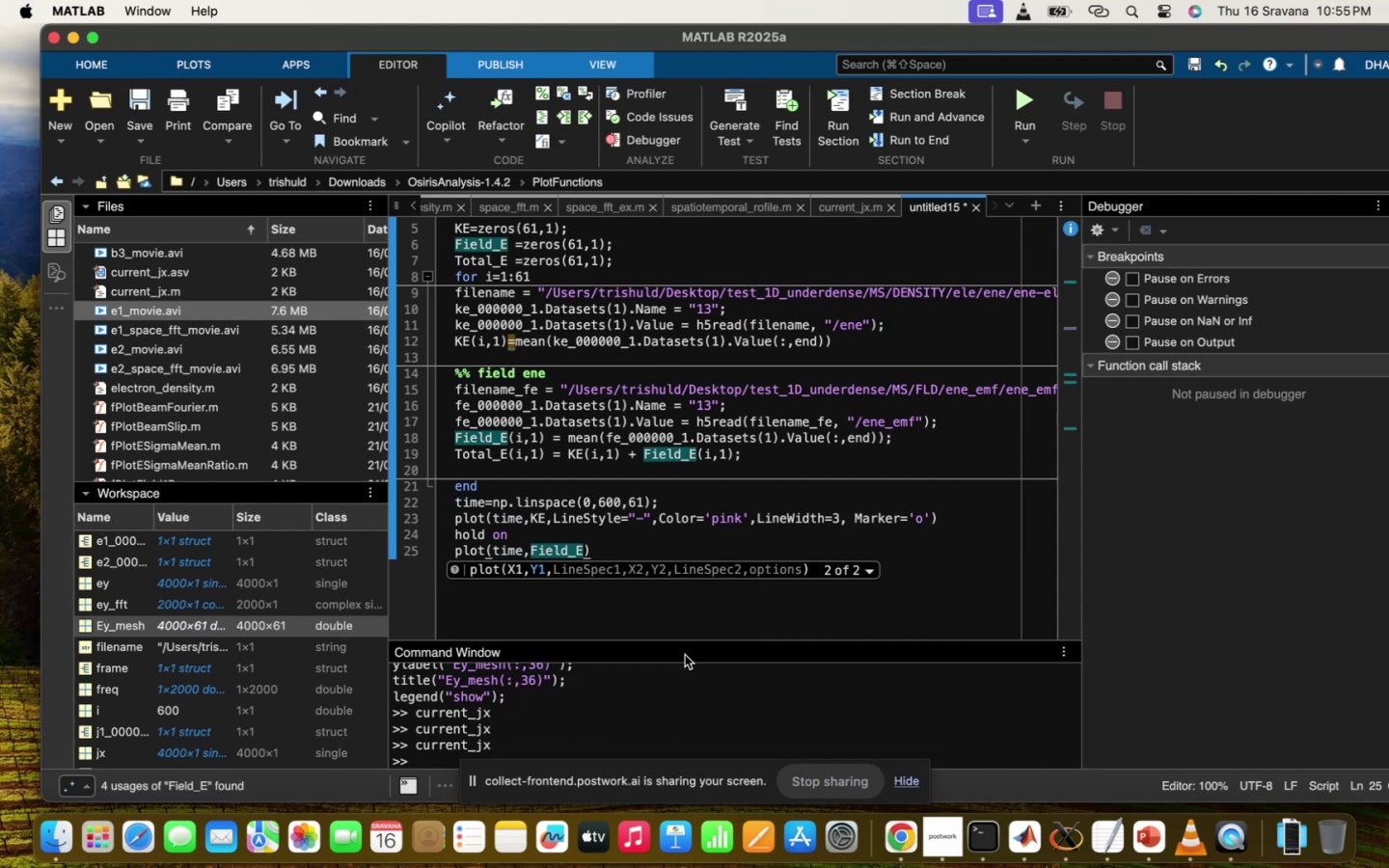 
key(Comma)
 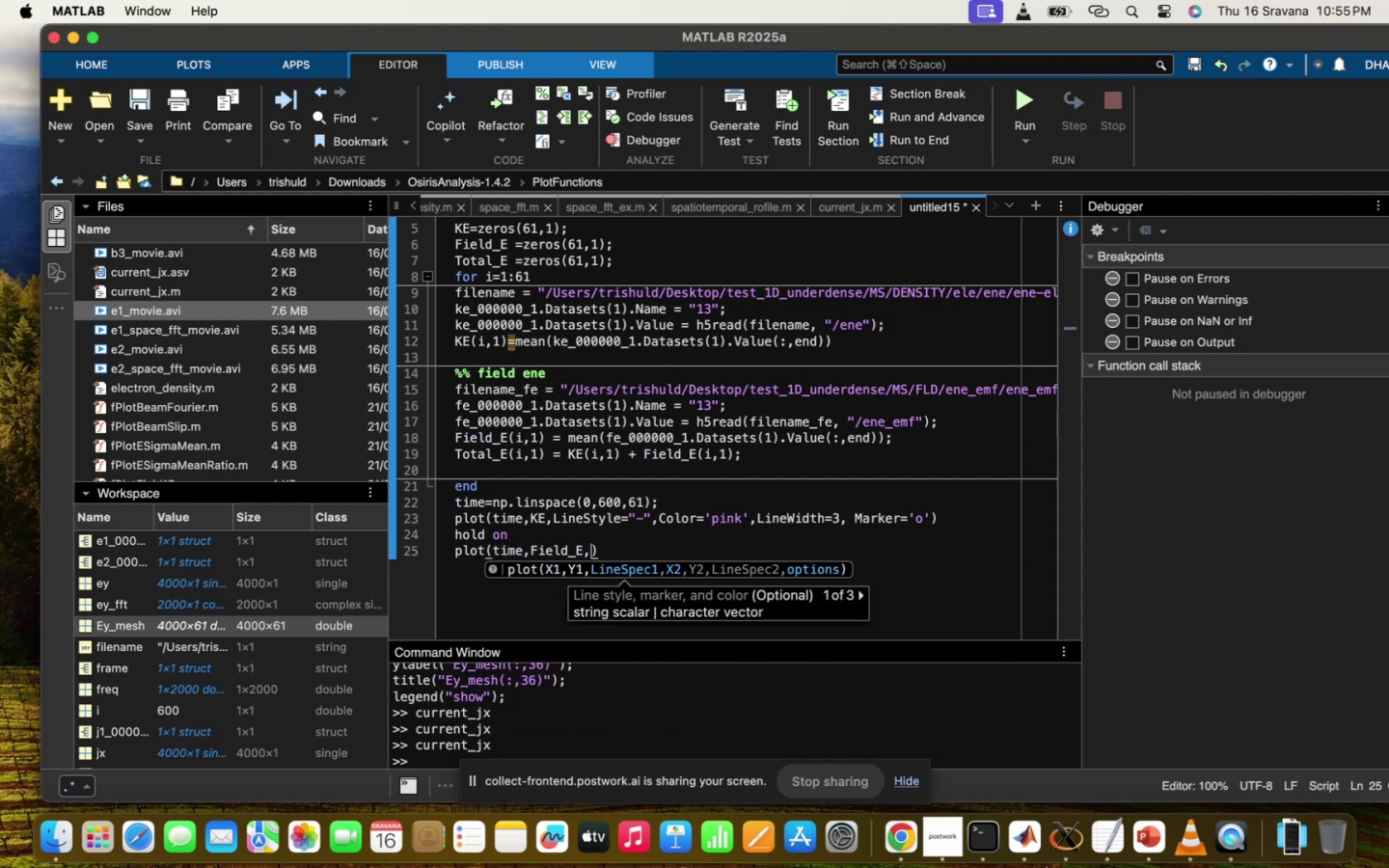 
key(CapsLock)
 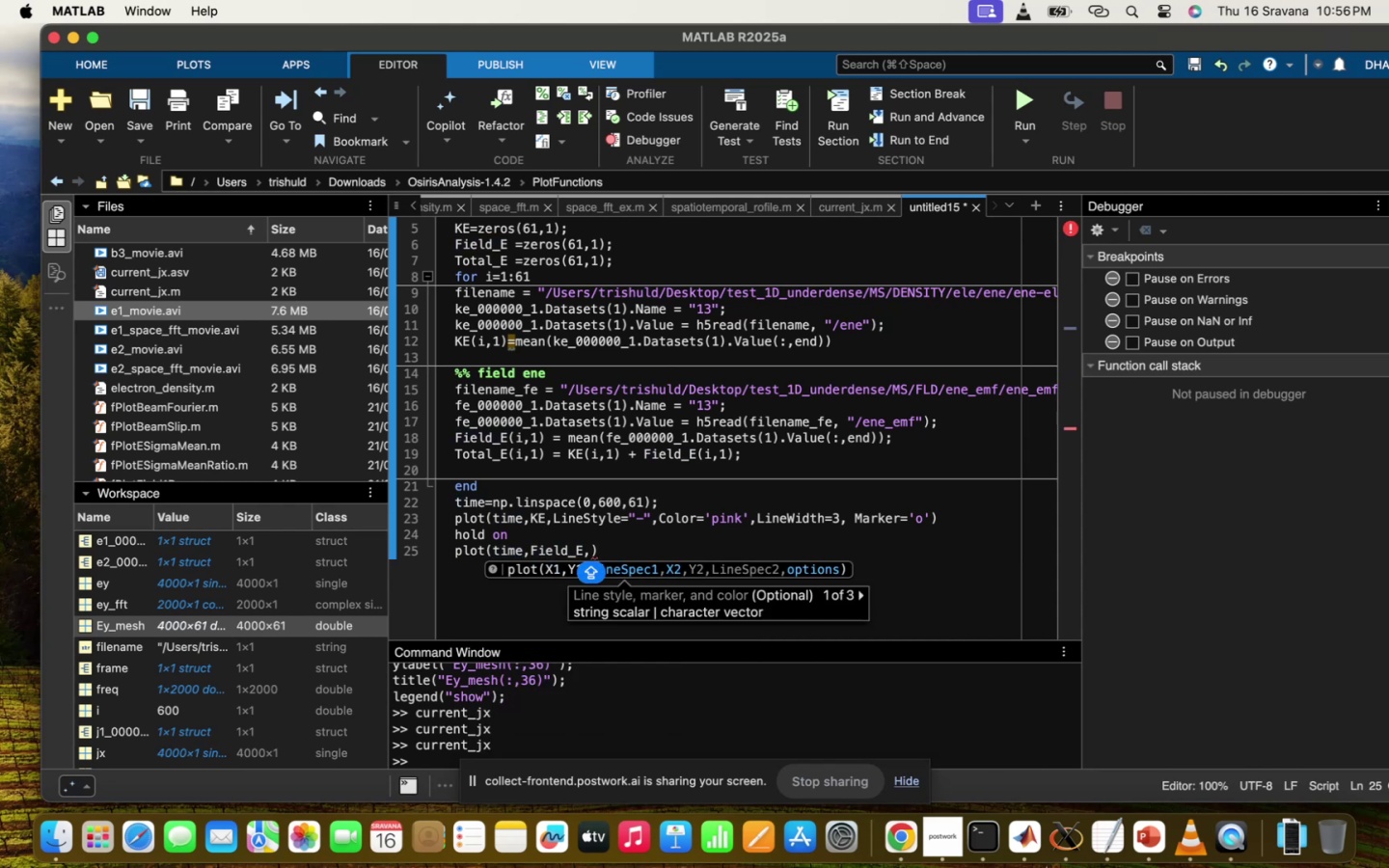 
key(L)
 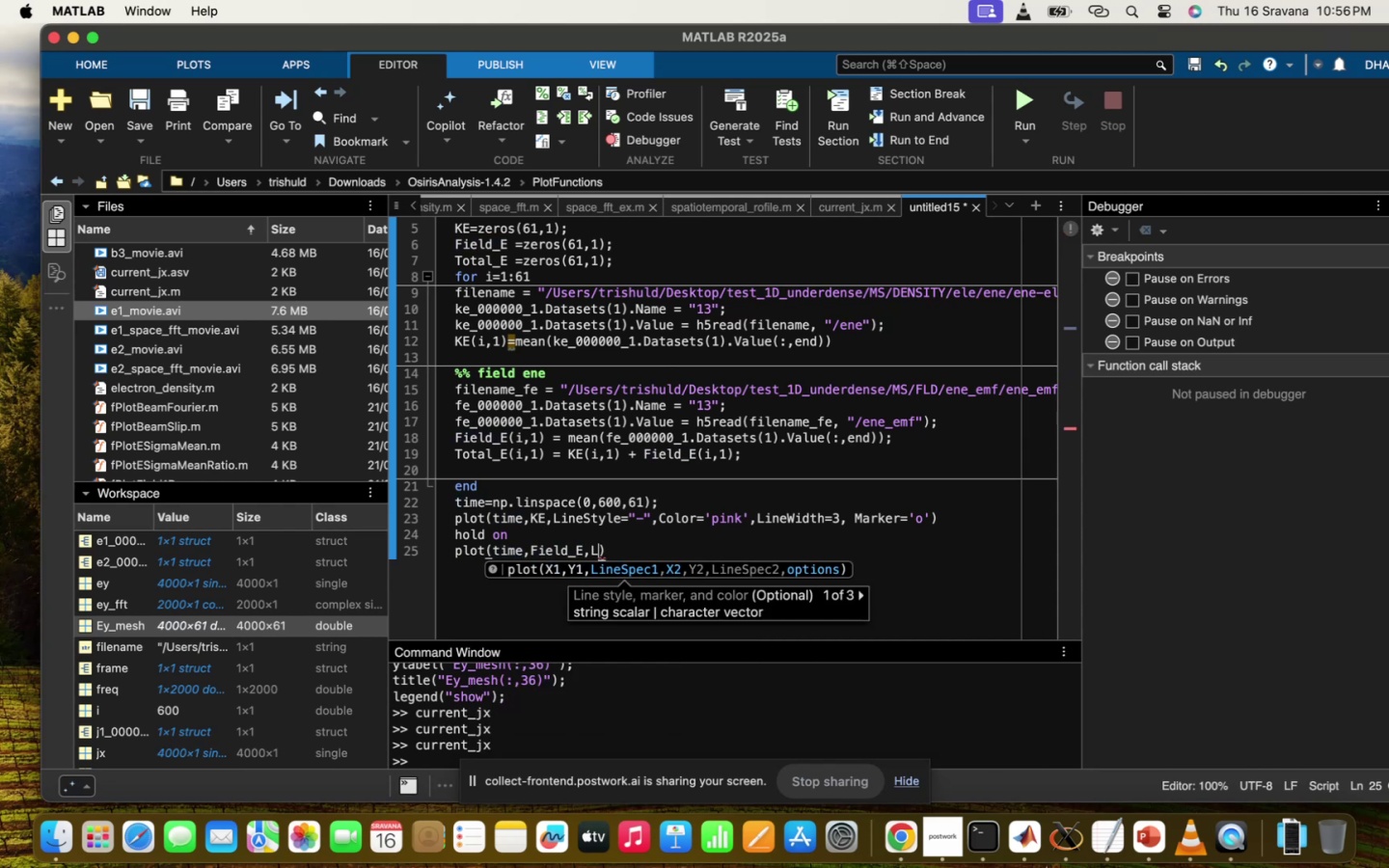 
key(CapsLock)
 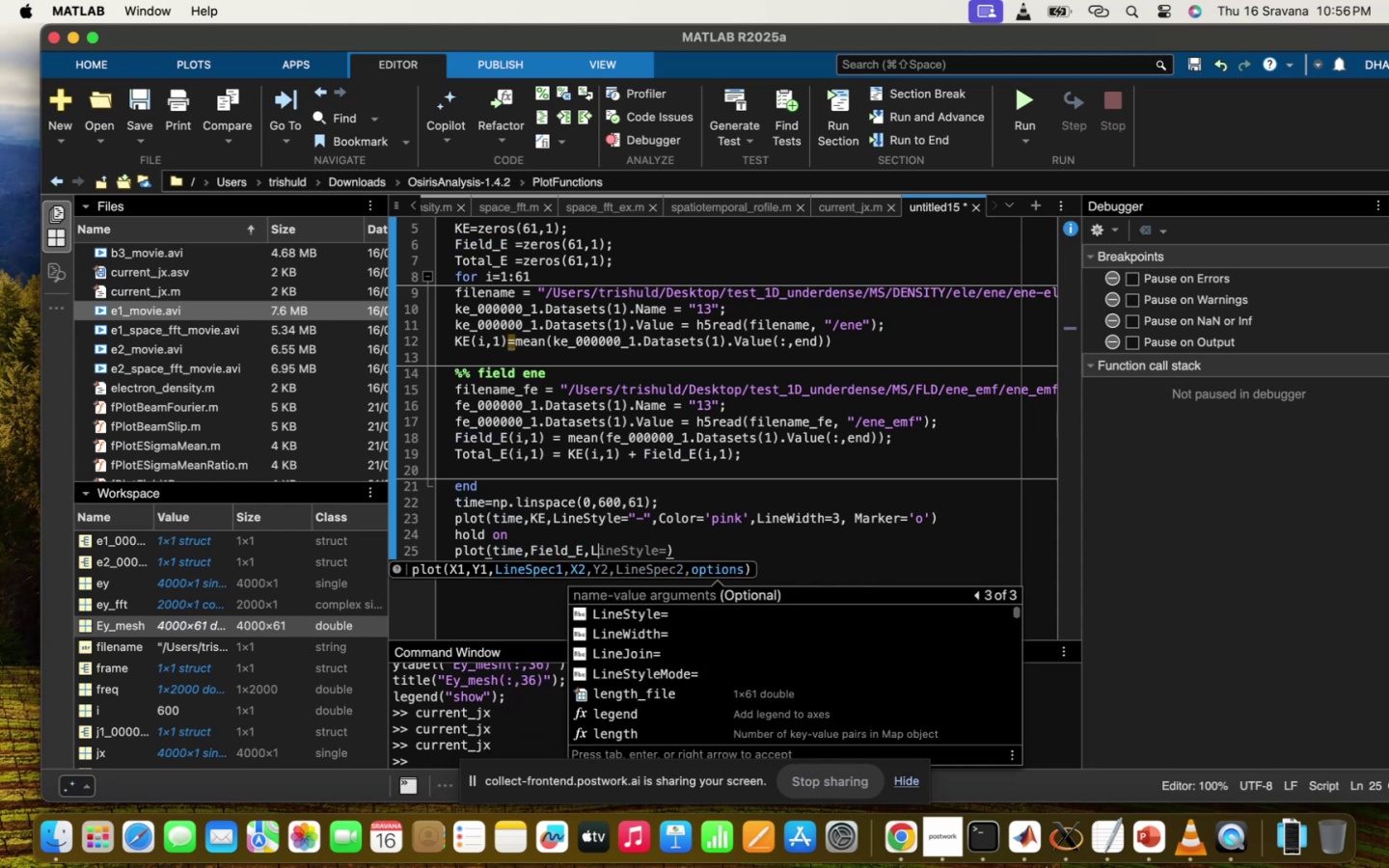 
key(Tab)
 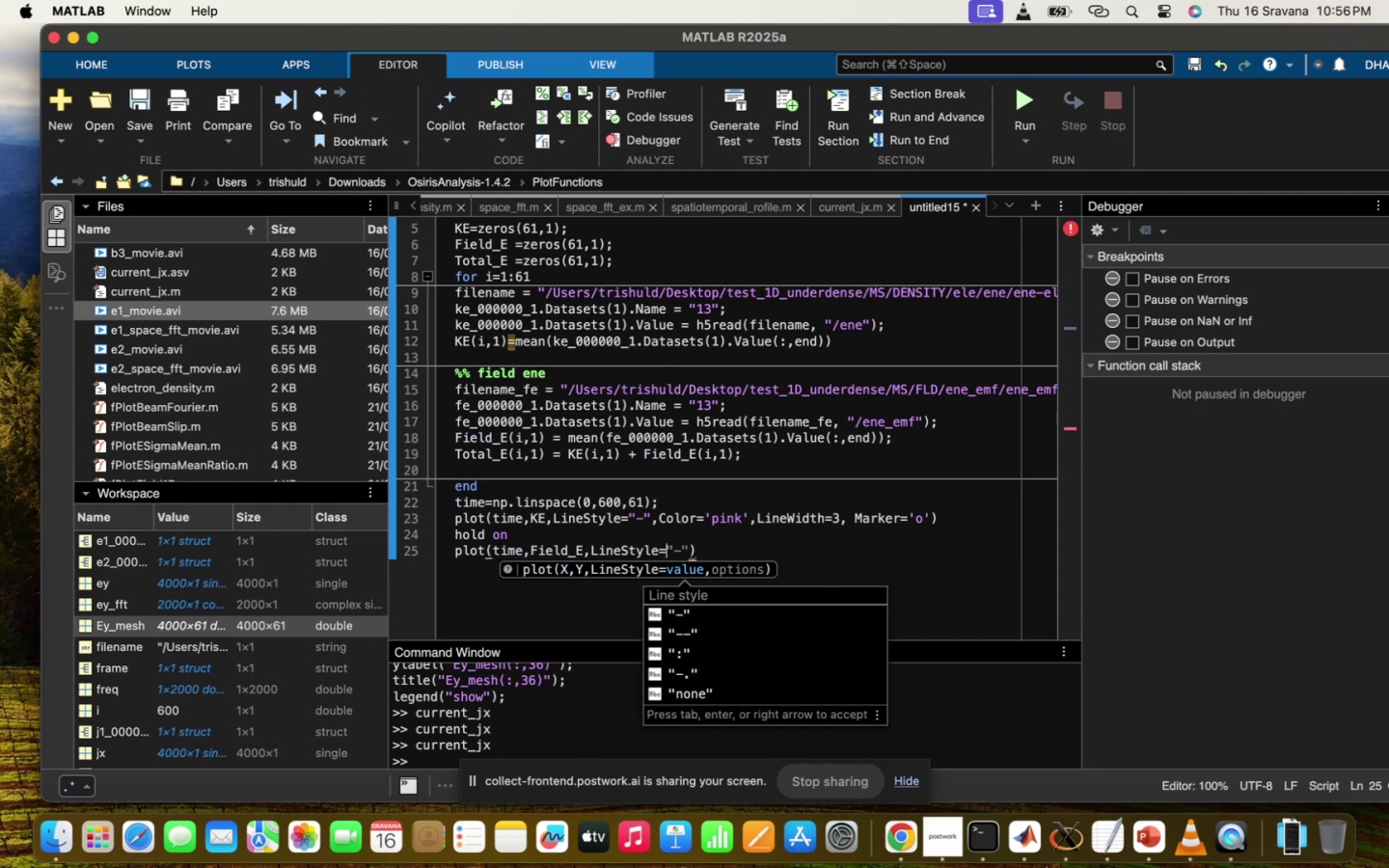 
key(Quote)
 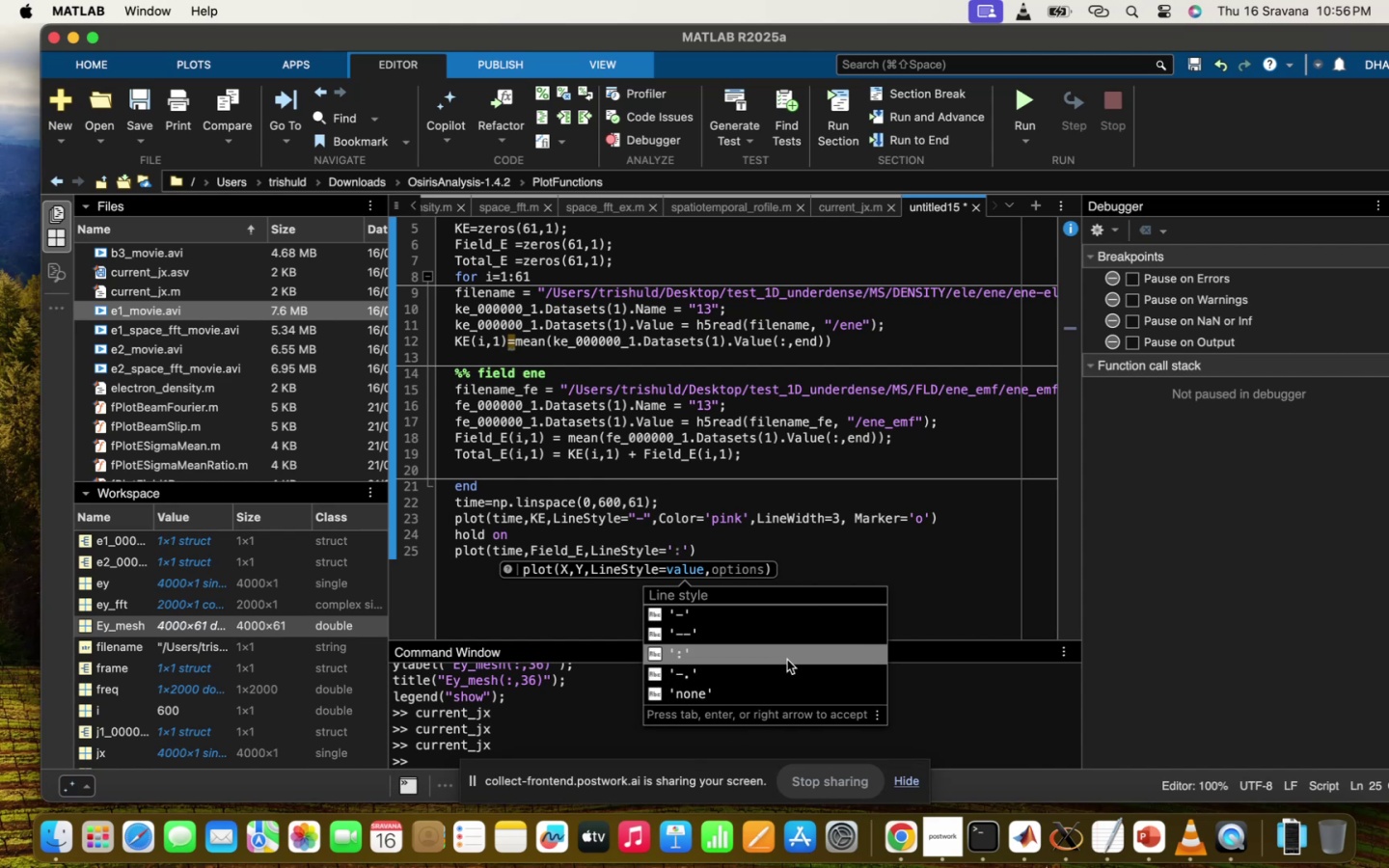 
left_click([775, 673])
 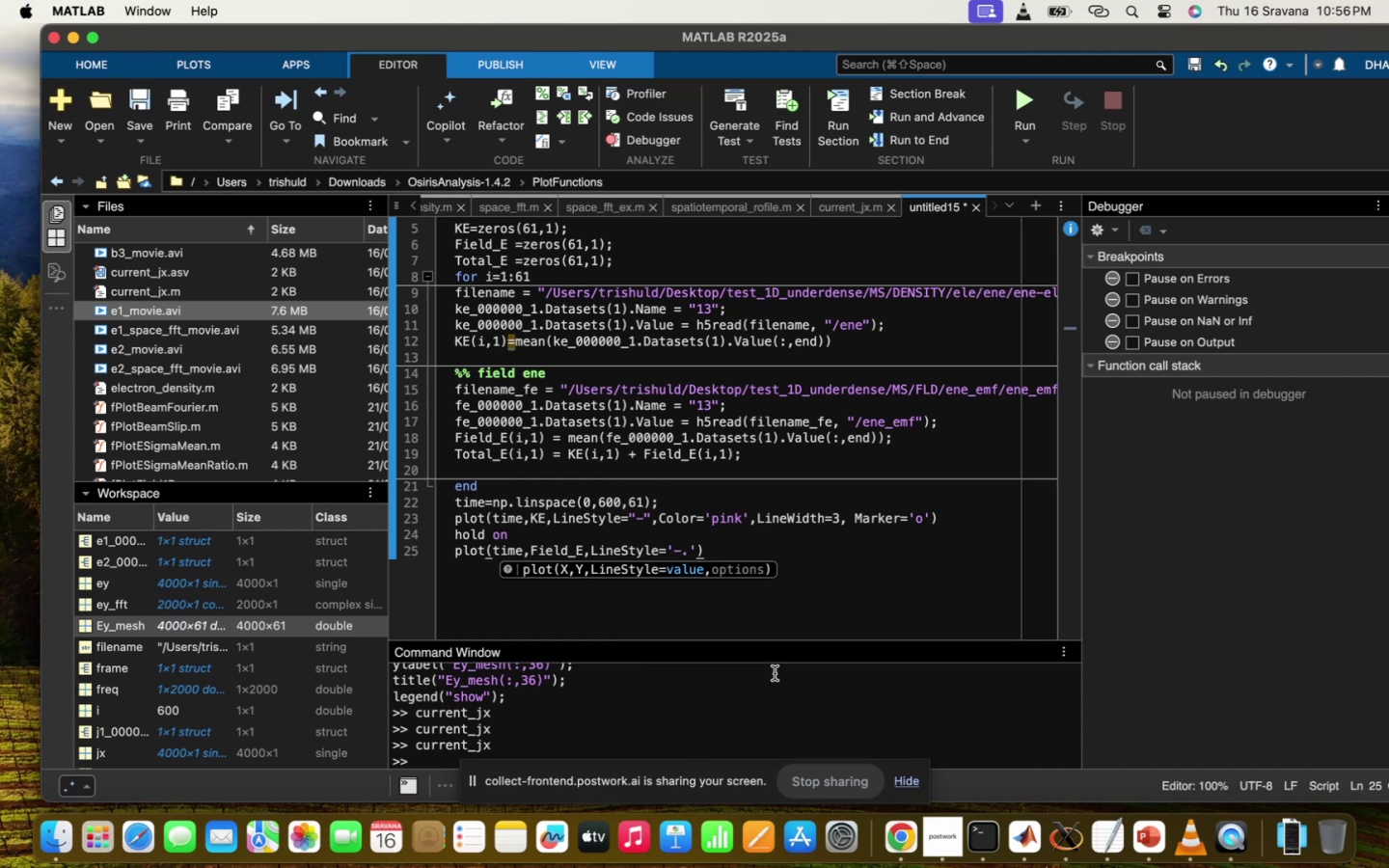 
type(,CO)
key(Tab)
type('r)
key(Backspace)
type(green)
 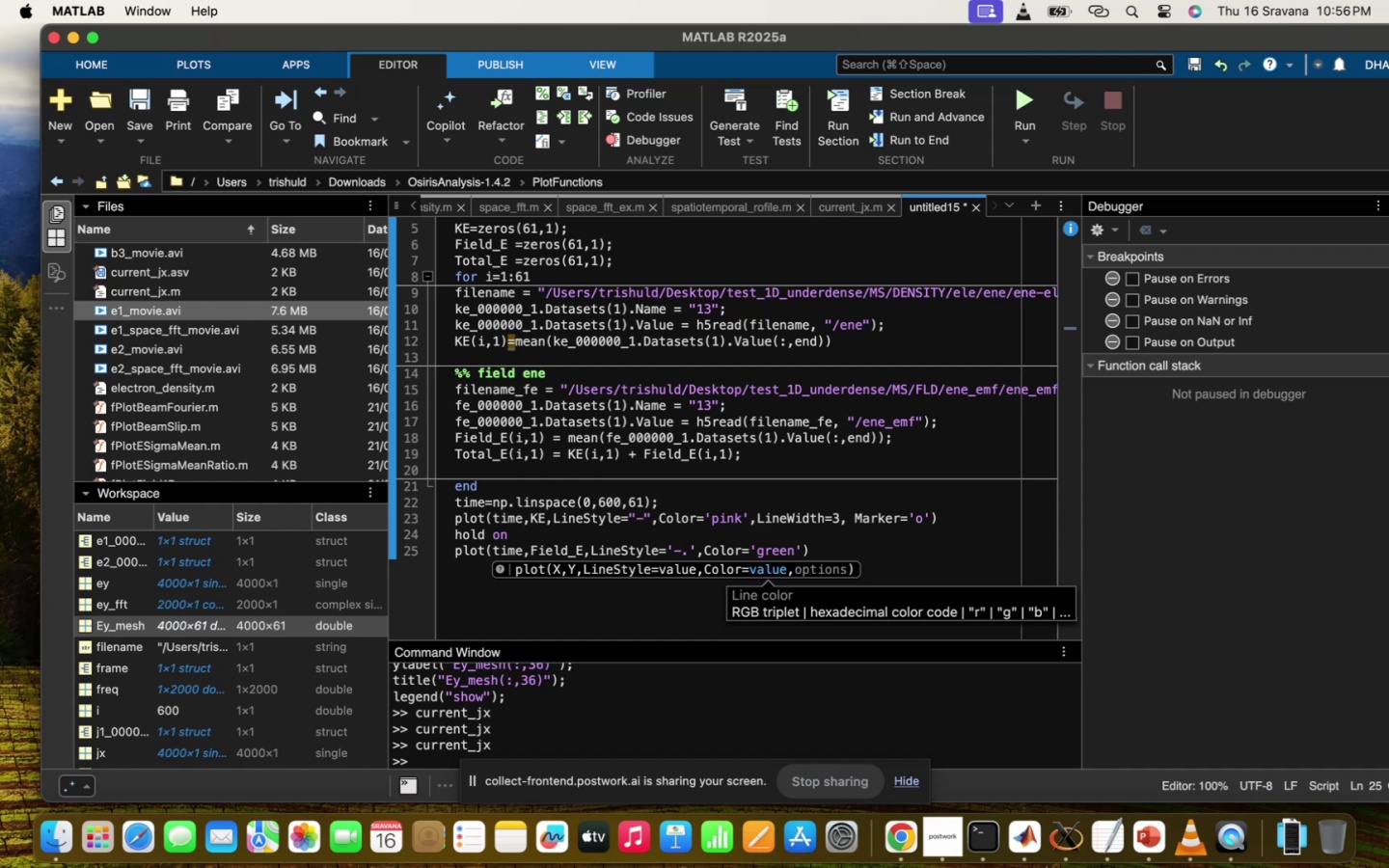 
key(ArrowRight)
 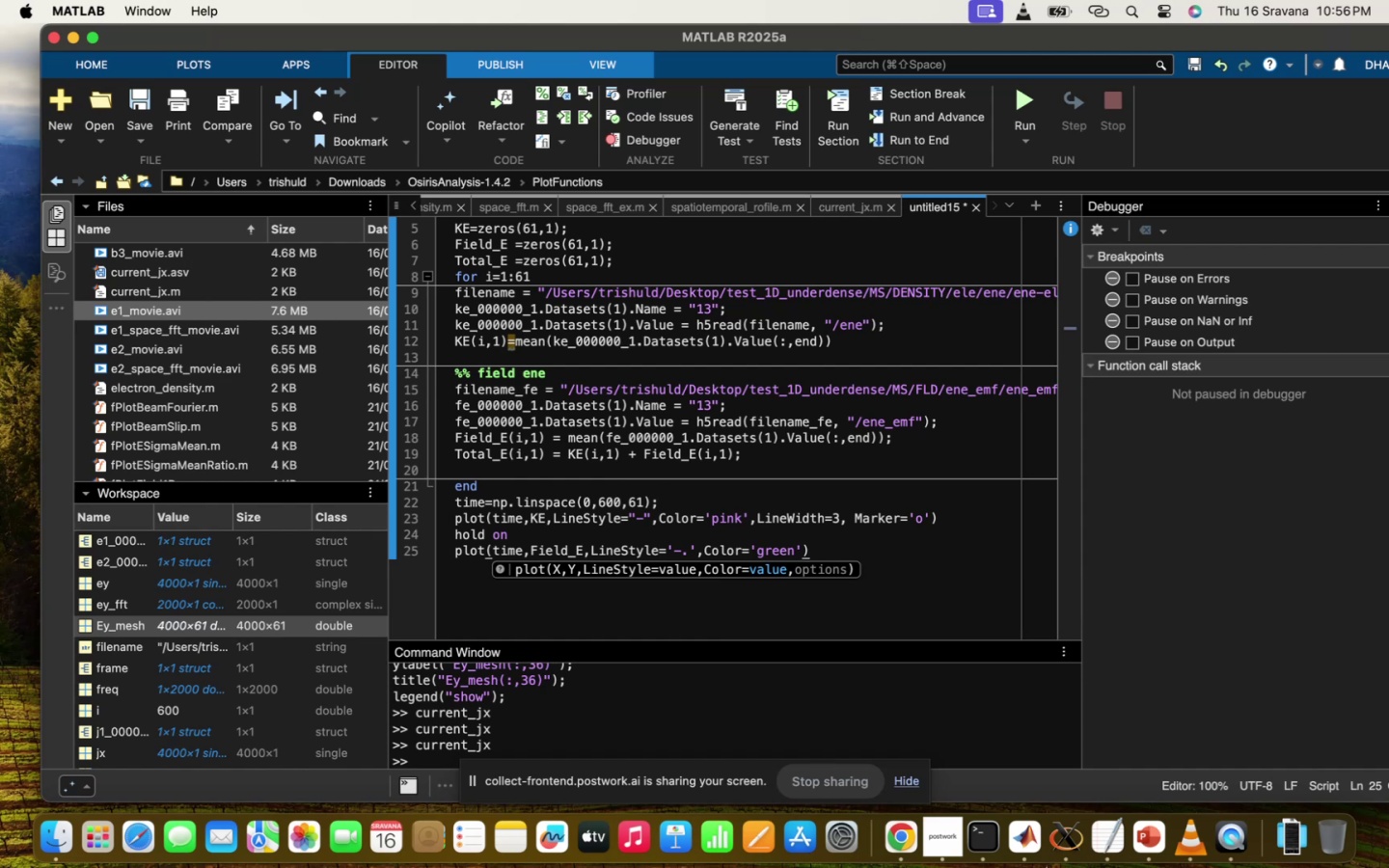 
key(Comma)
 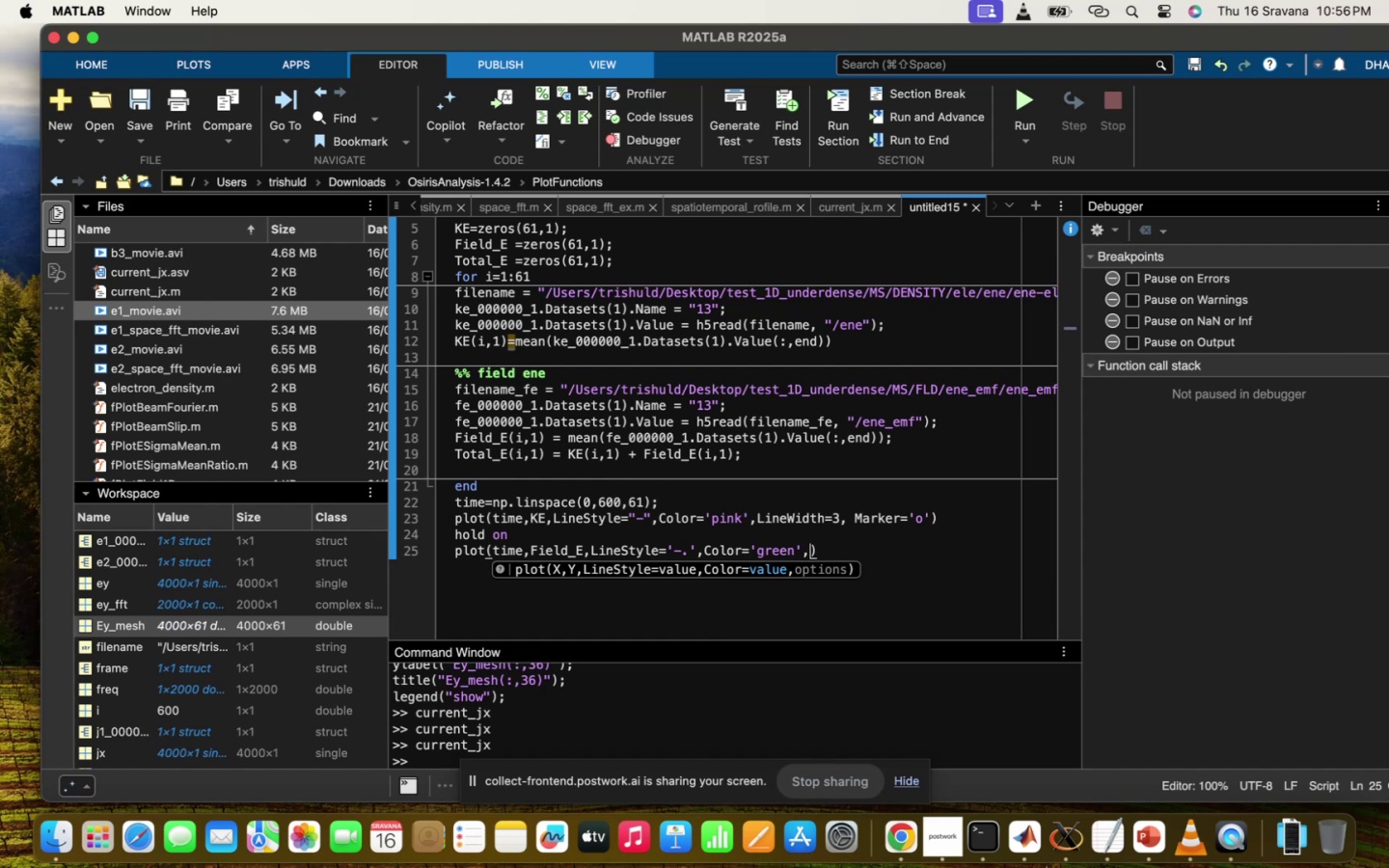 
key(CapsLock)
 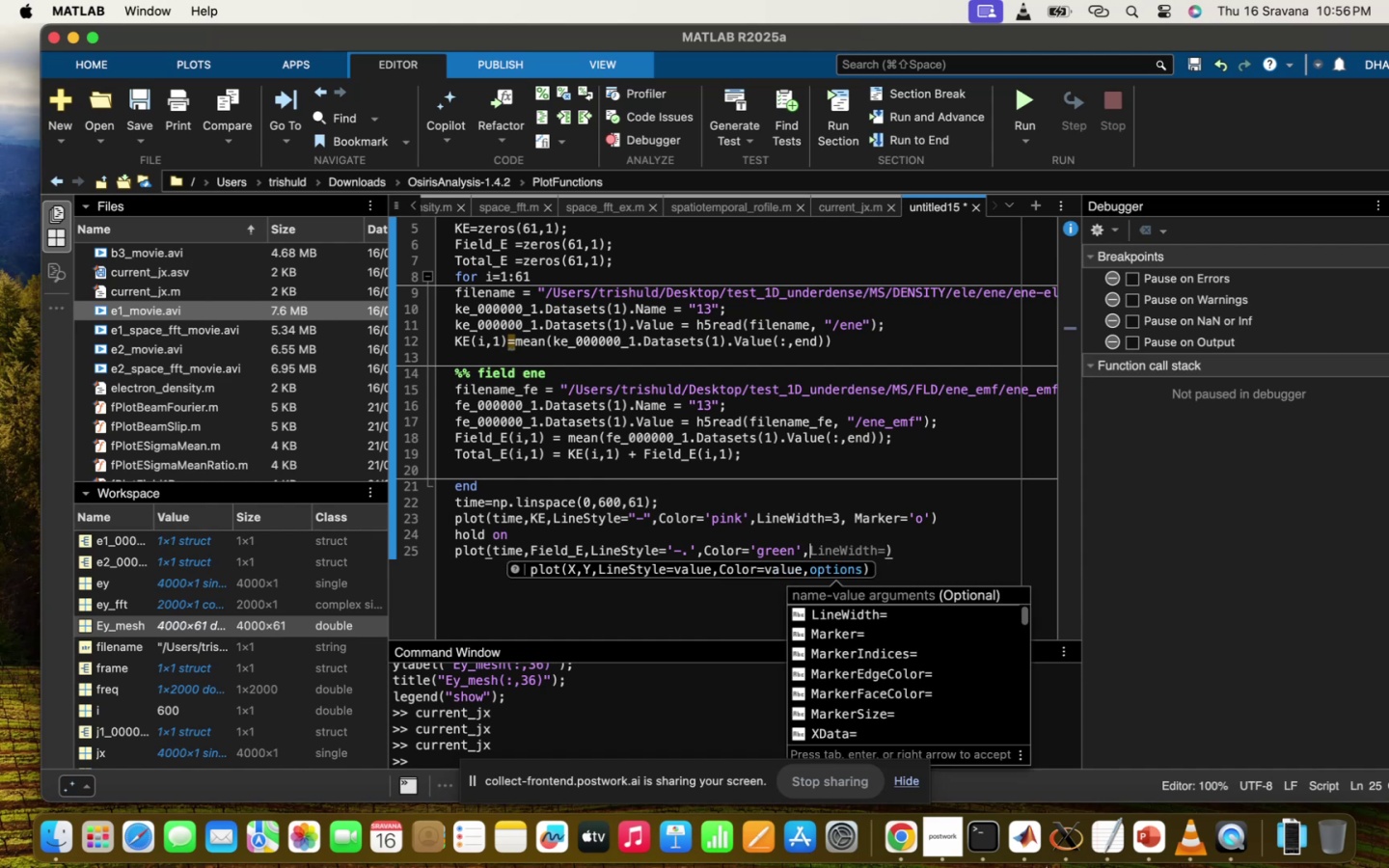 
key(L)
 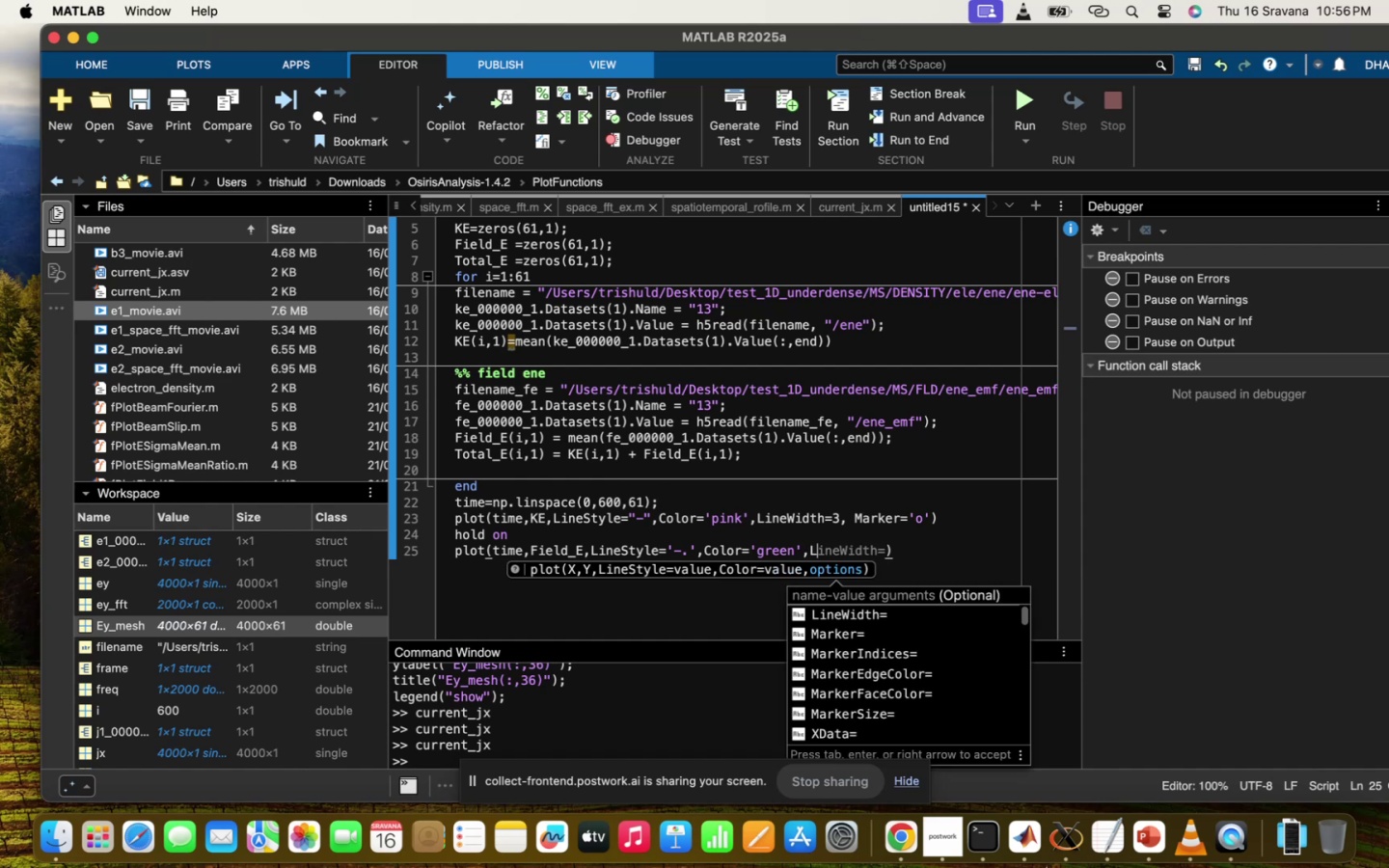 
key(CapsLock)
 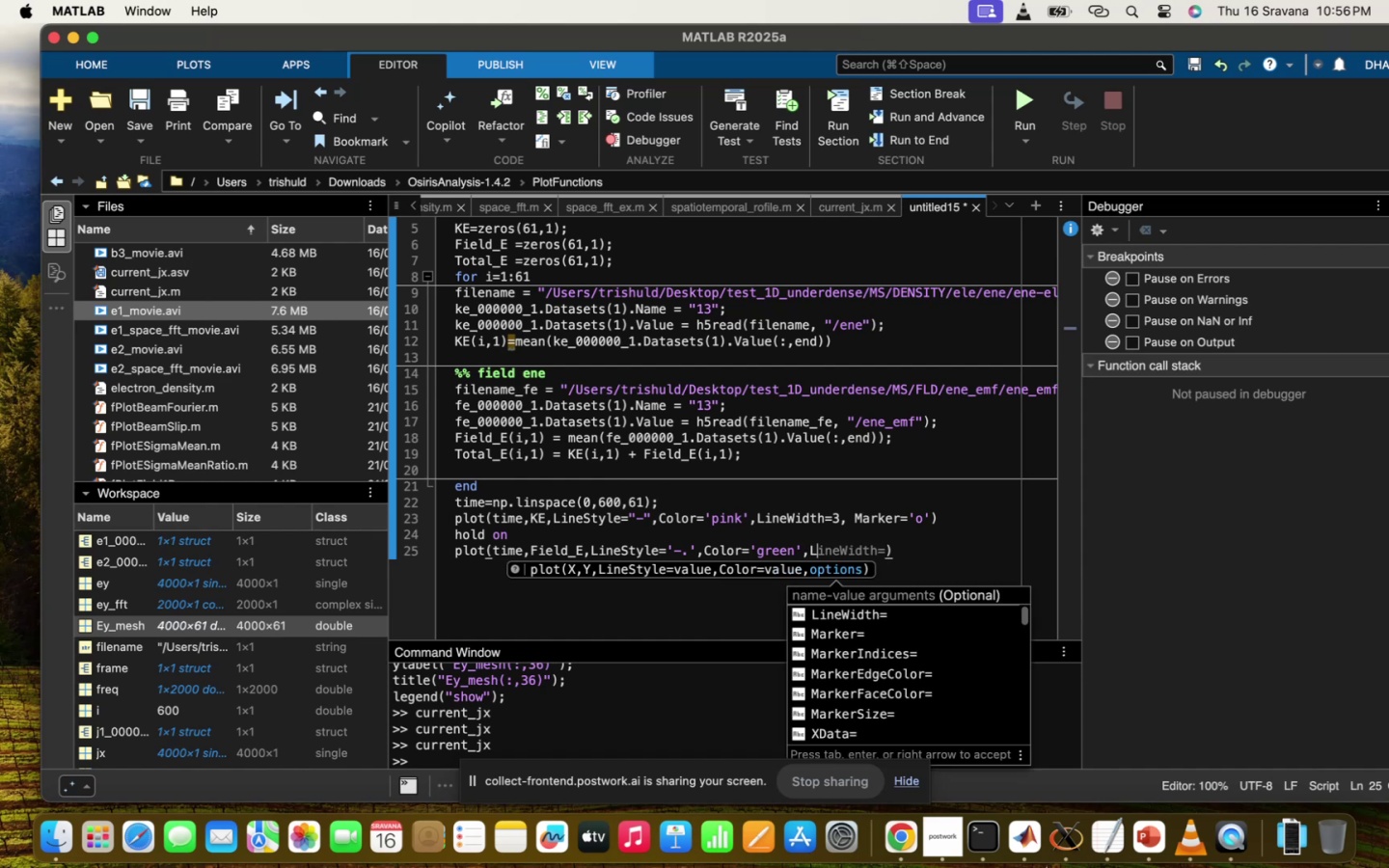 
key(Tab)
 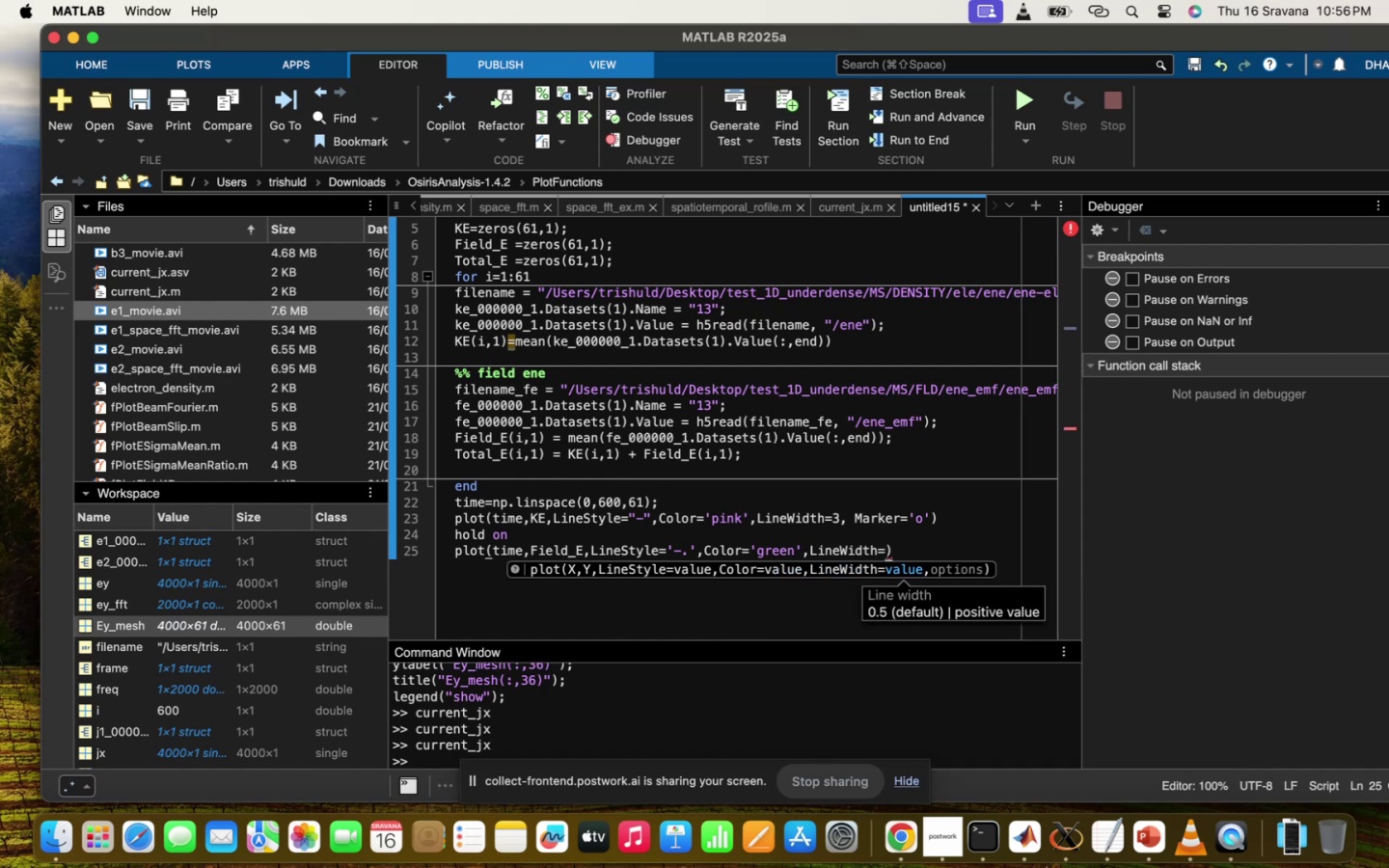 
key(3)
 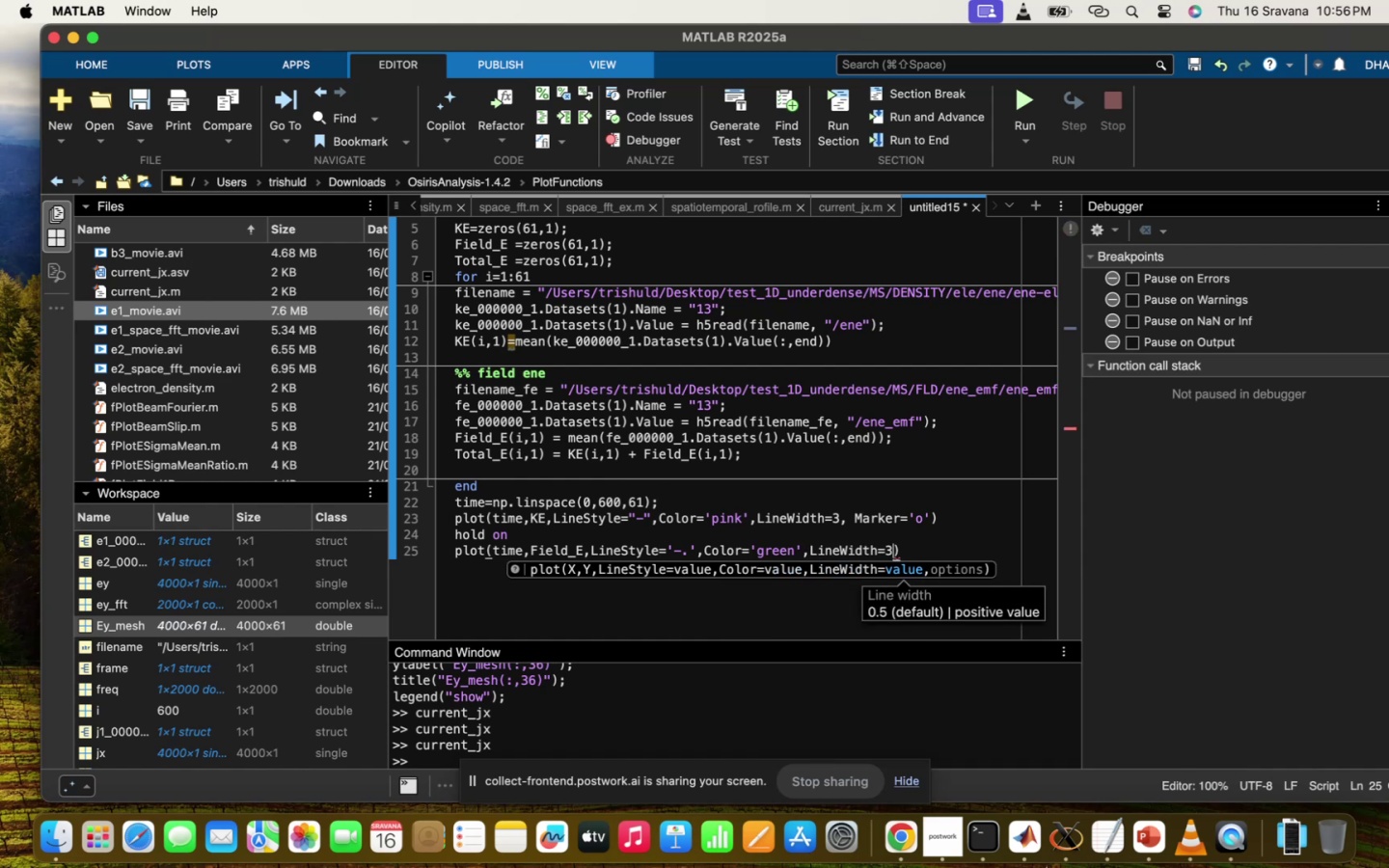 
key(Comma)
 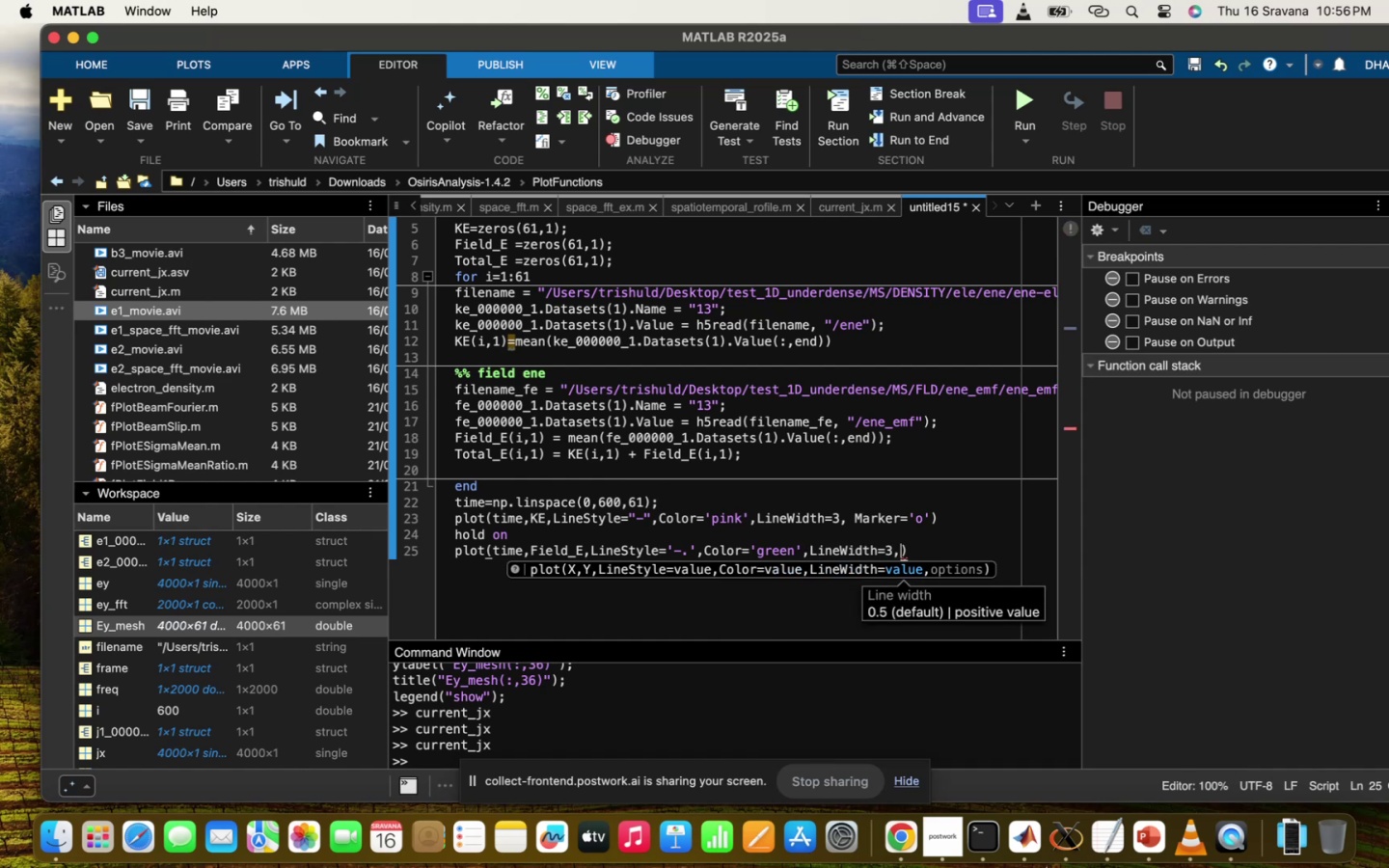 
key(Space)
 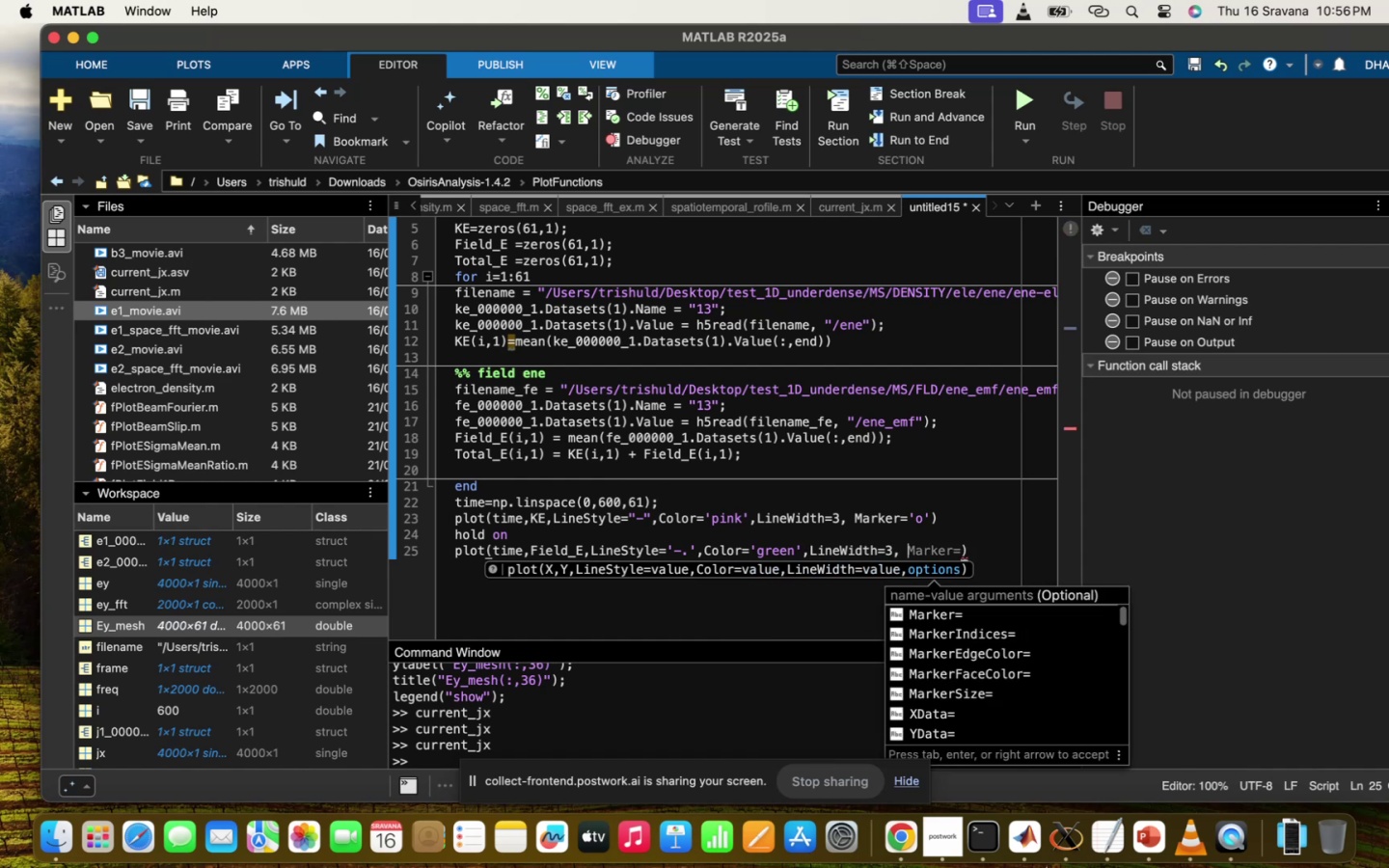 
key(Backspace)
 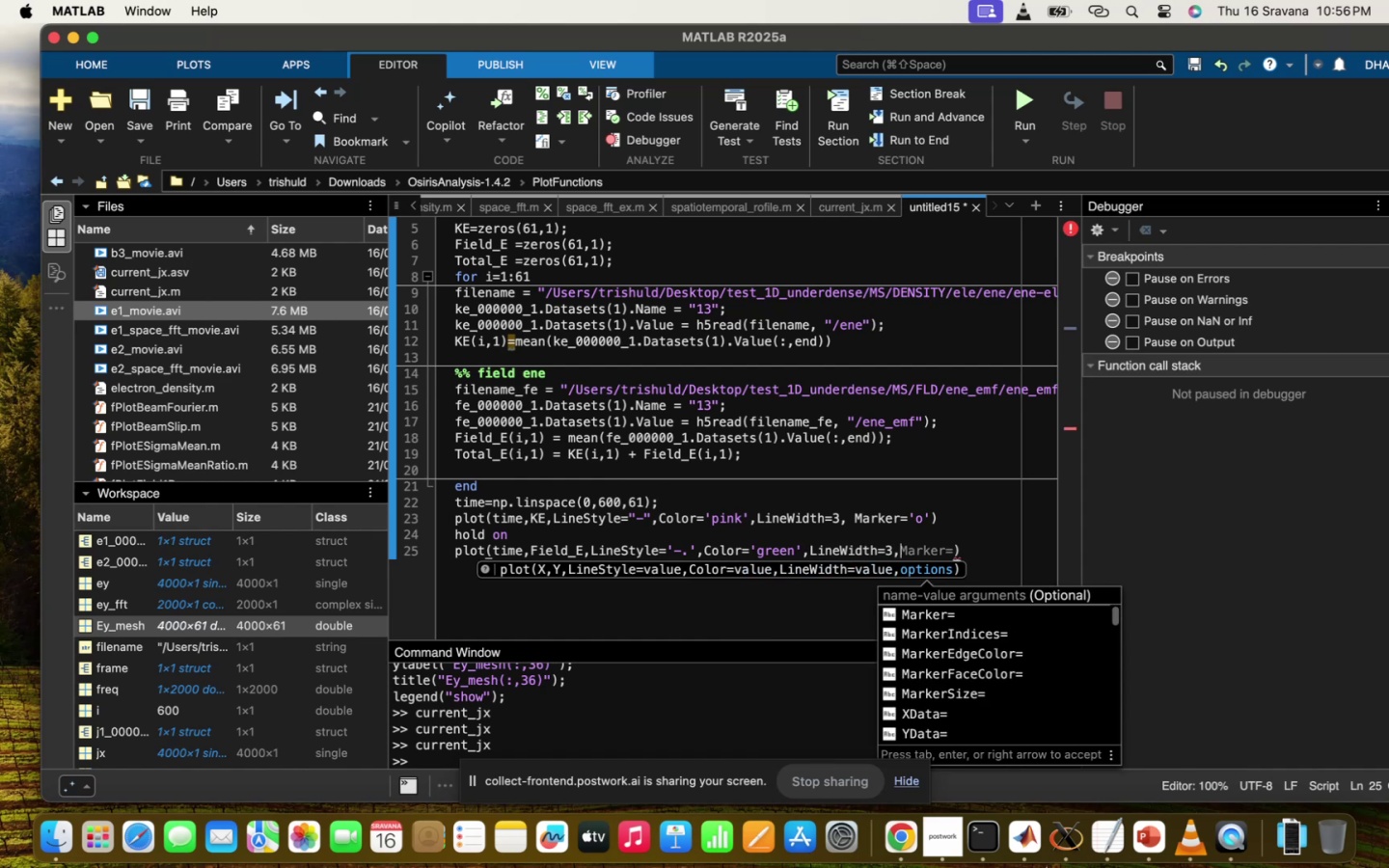 
key(Tab)
 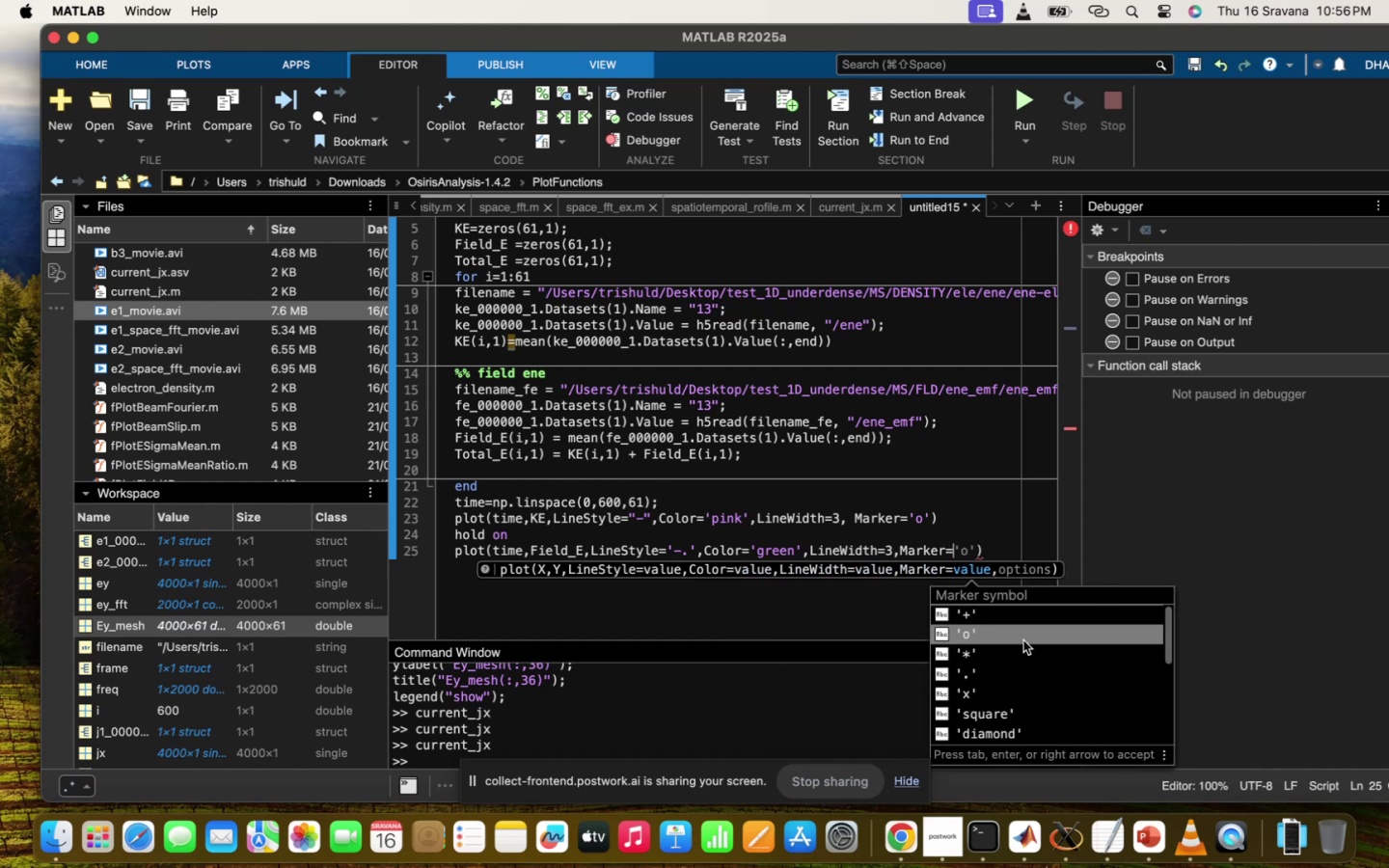 
left_click([1011, 651])
 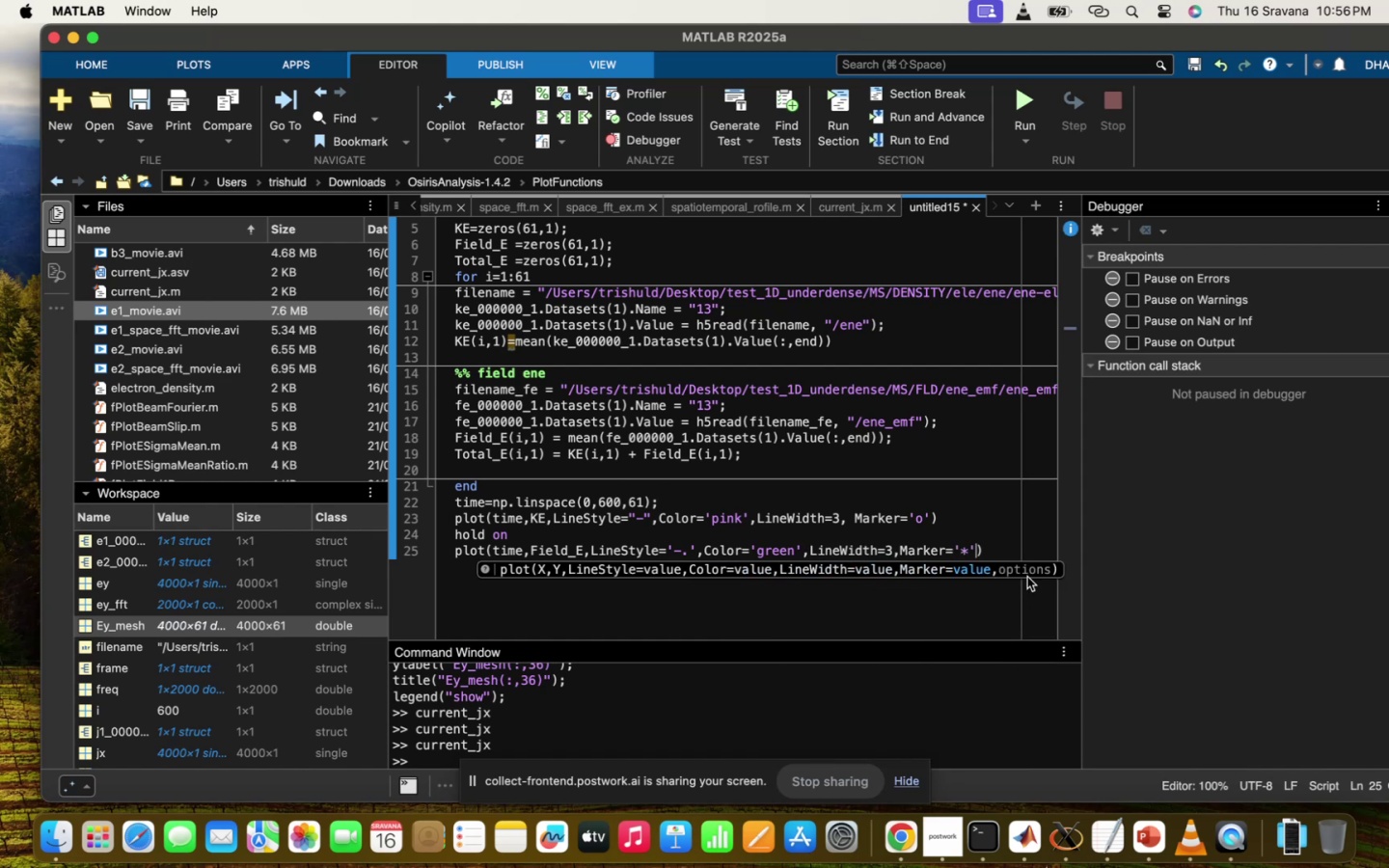 
left_click([1019, 552])
 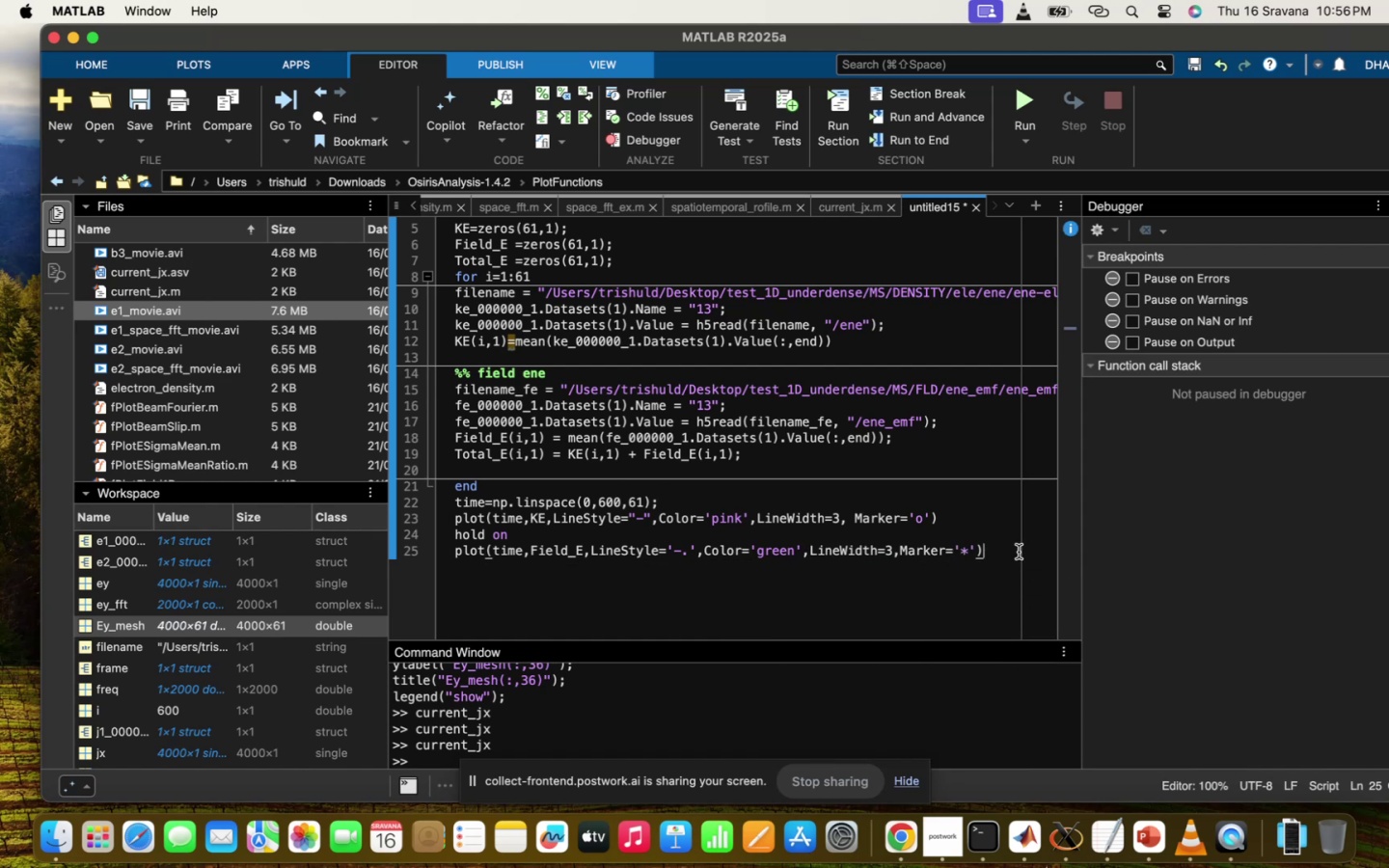 
key(Enter)
 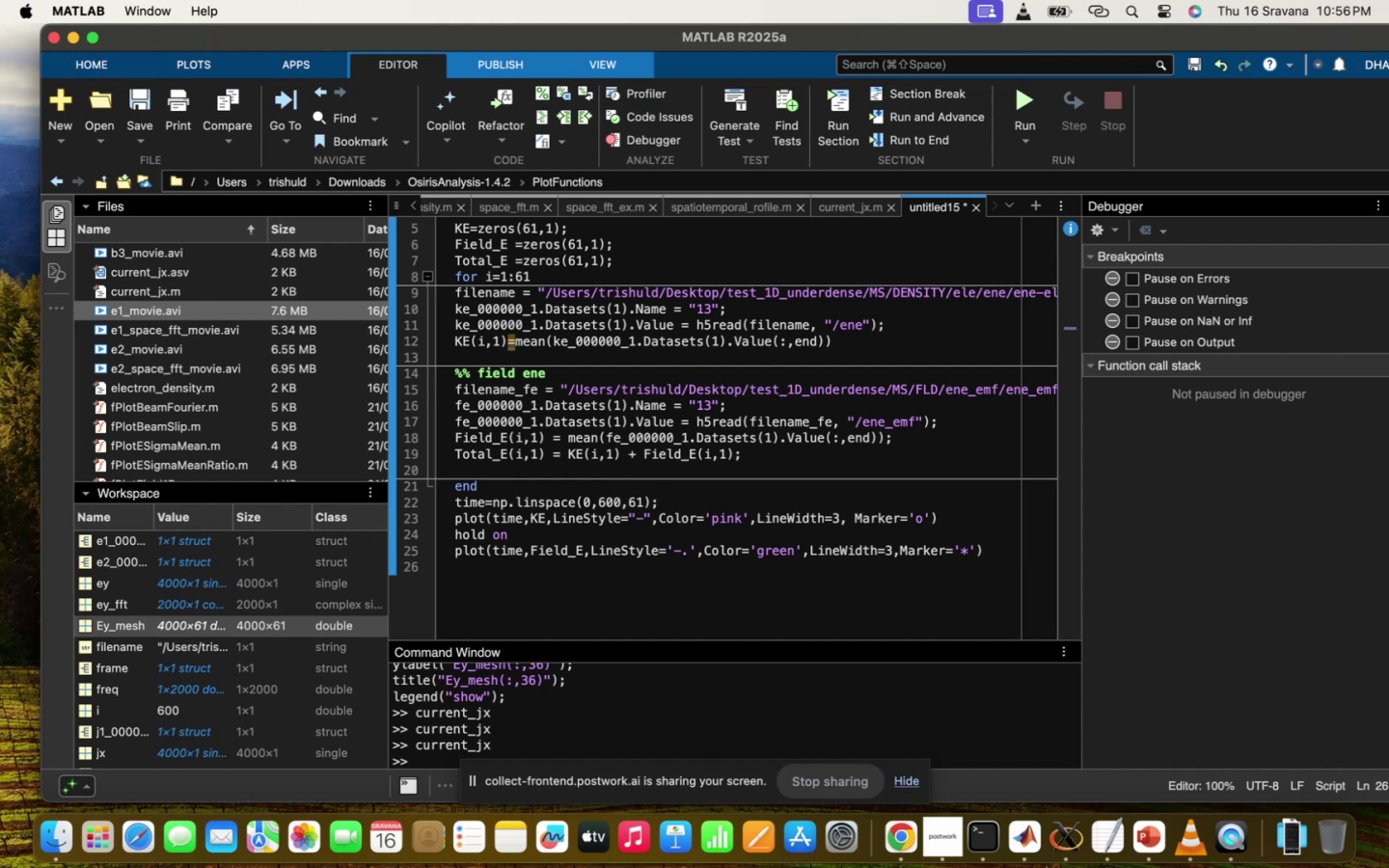 
type(hold on)
 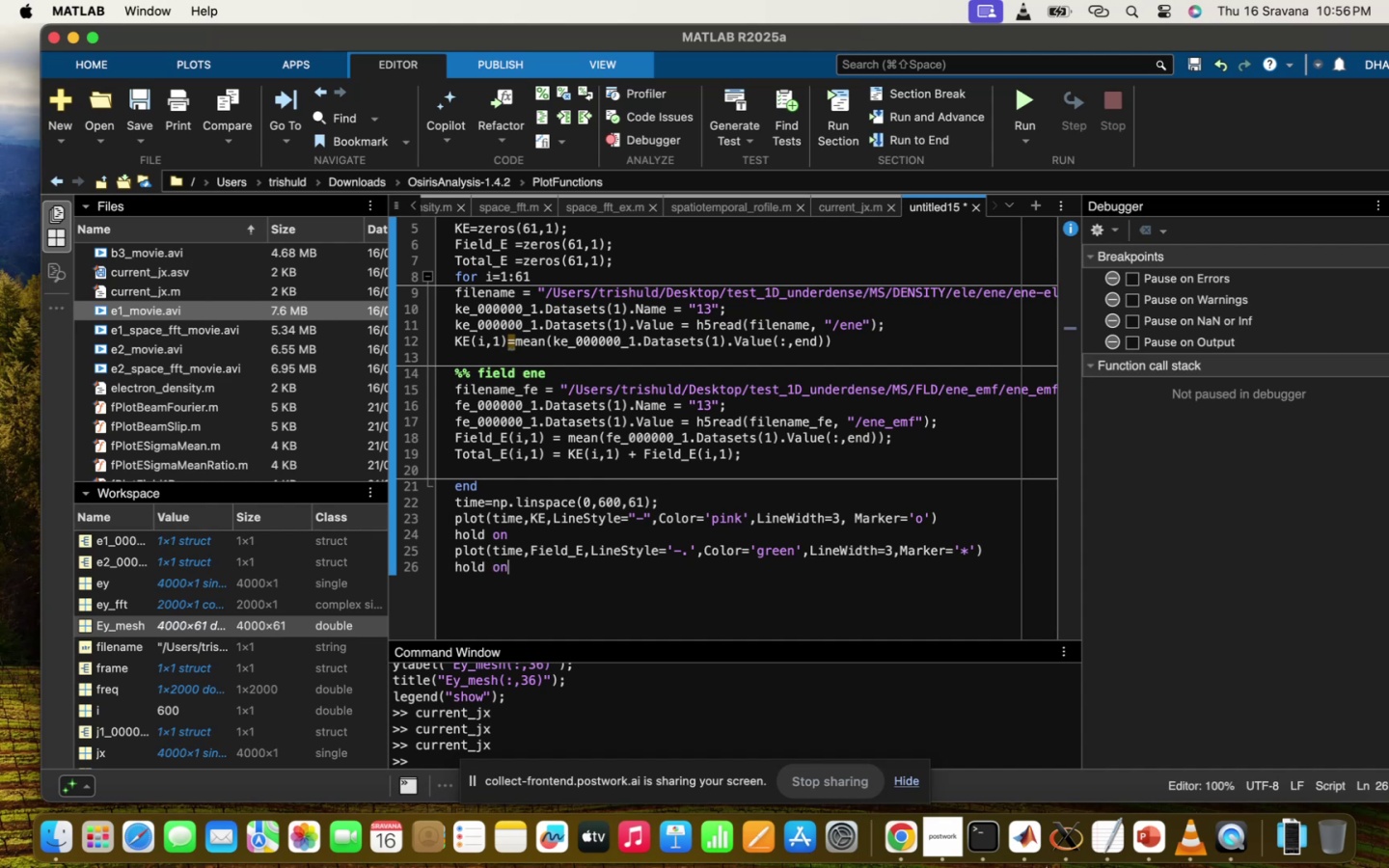 
key(Enter)
 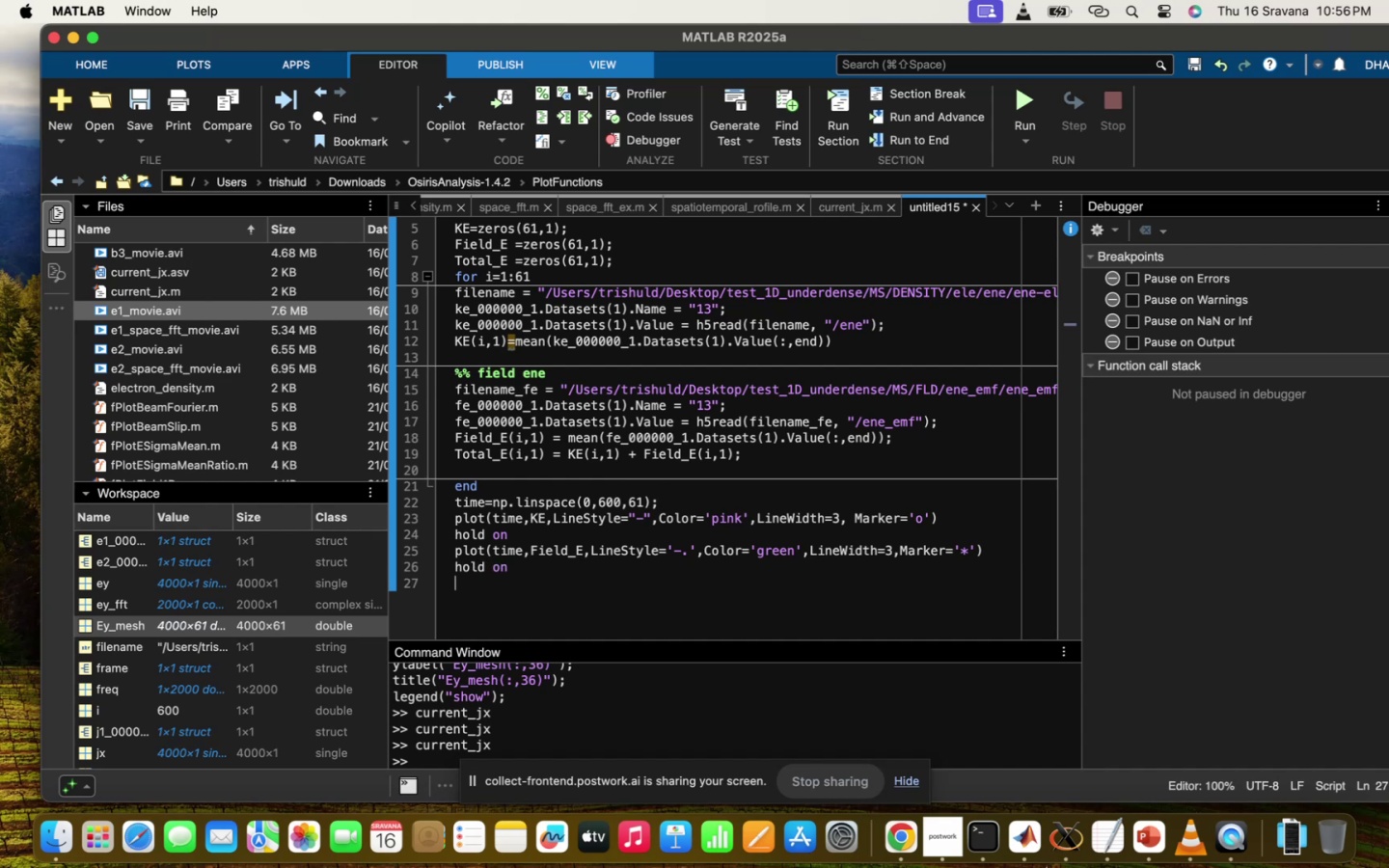 
type(ploy)
key(Backspace)
type(t(tim)
key(Tab)
type(,)
key(Tab)
type(,L)
key(Tab)
key(Tab)
type(')
 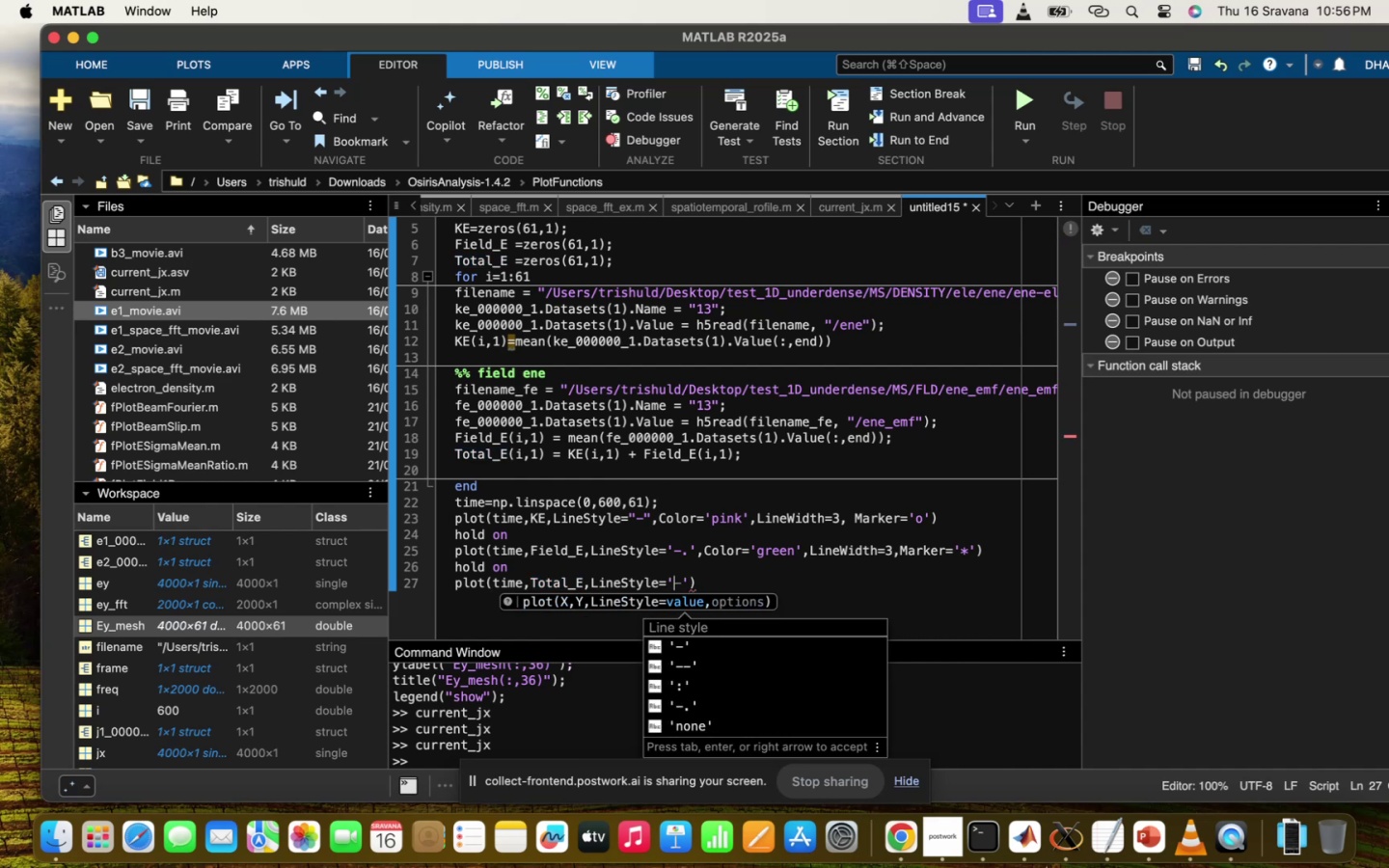 
left_click([759, 664])
 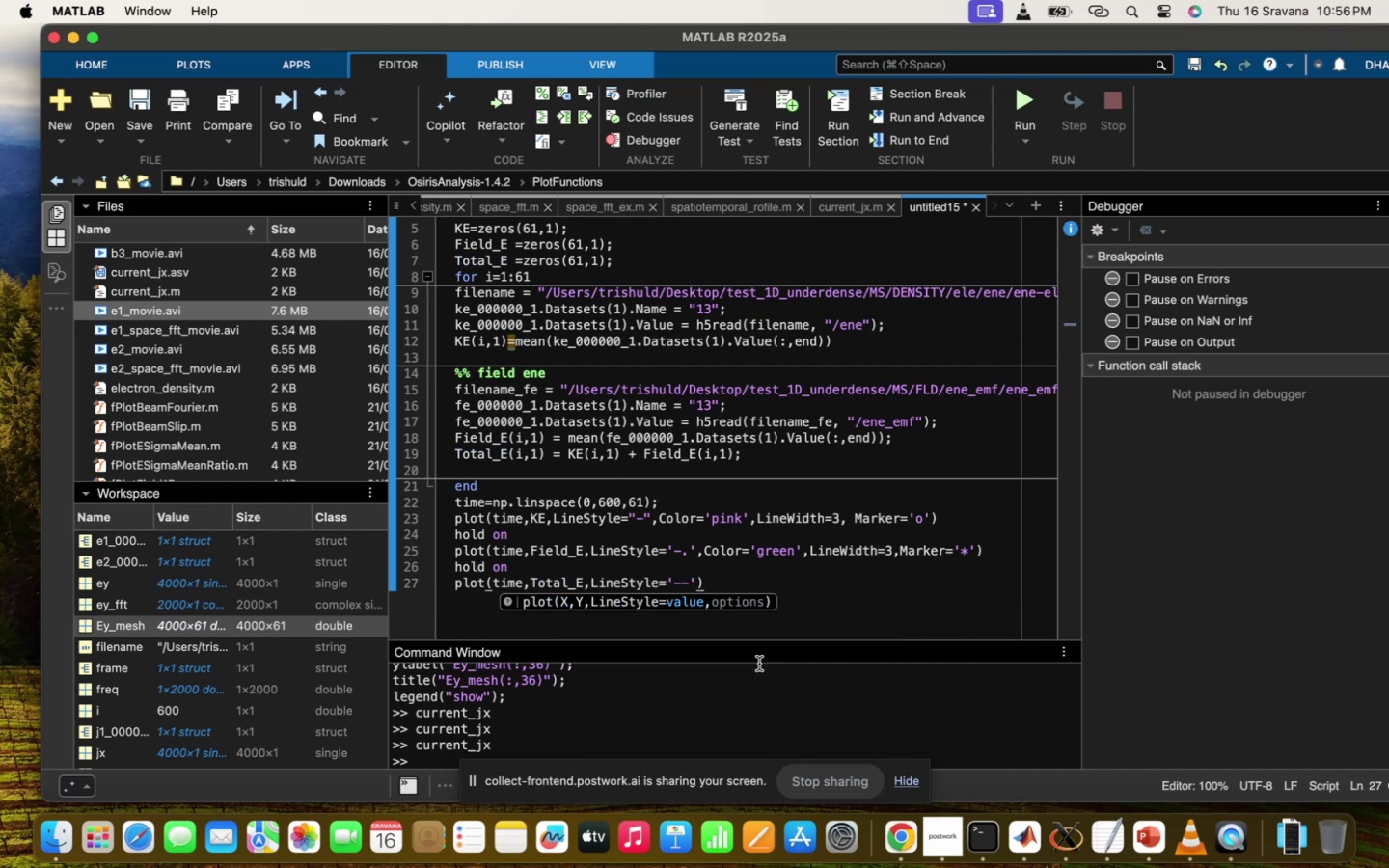 
type(,CO)
key(Backspace)
key(Tab)
type('B)
key(Backspace)
type(blue)
 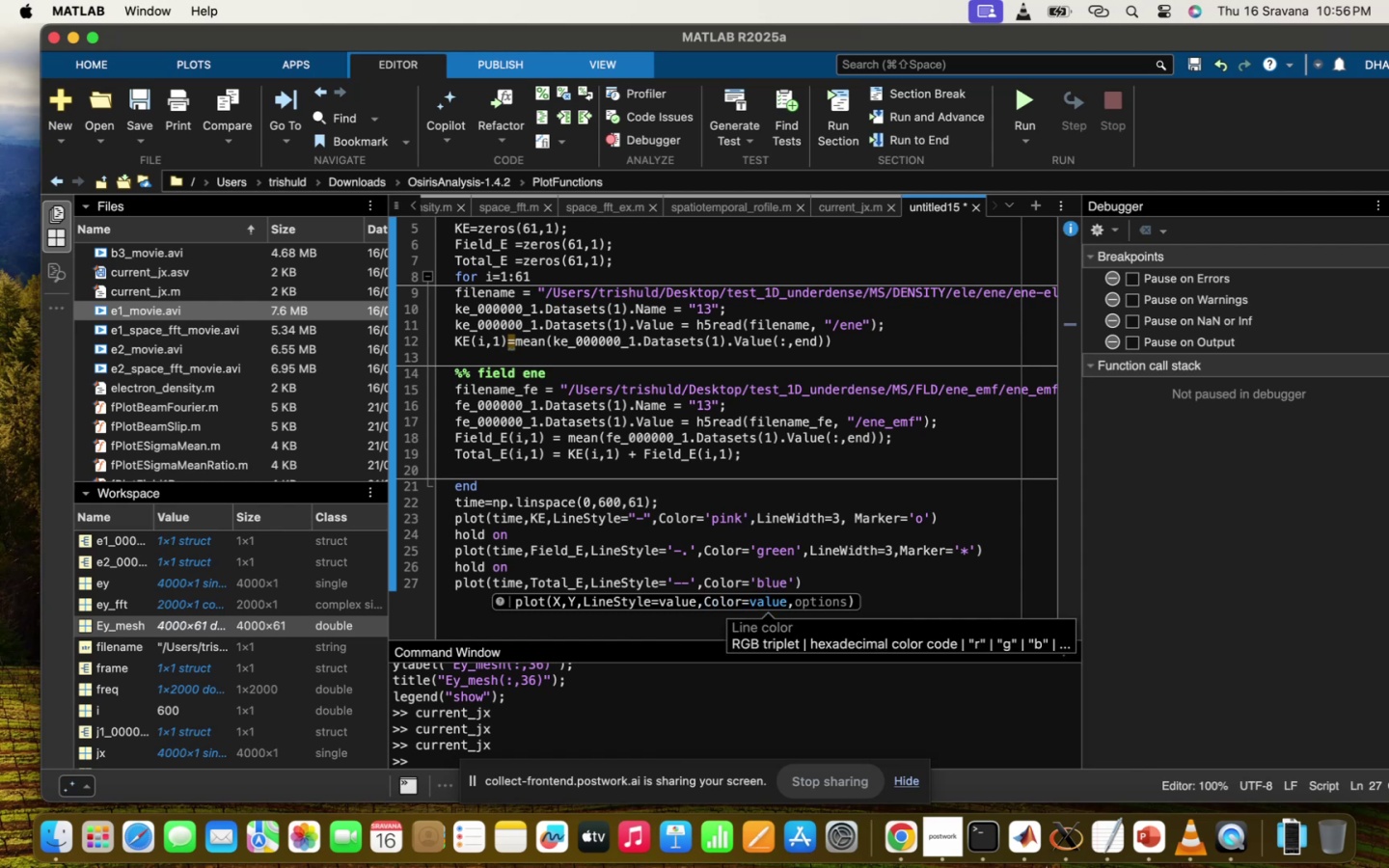 
key(ArrowRight)
 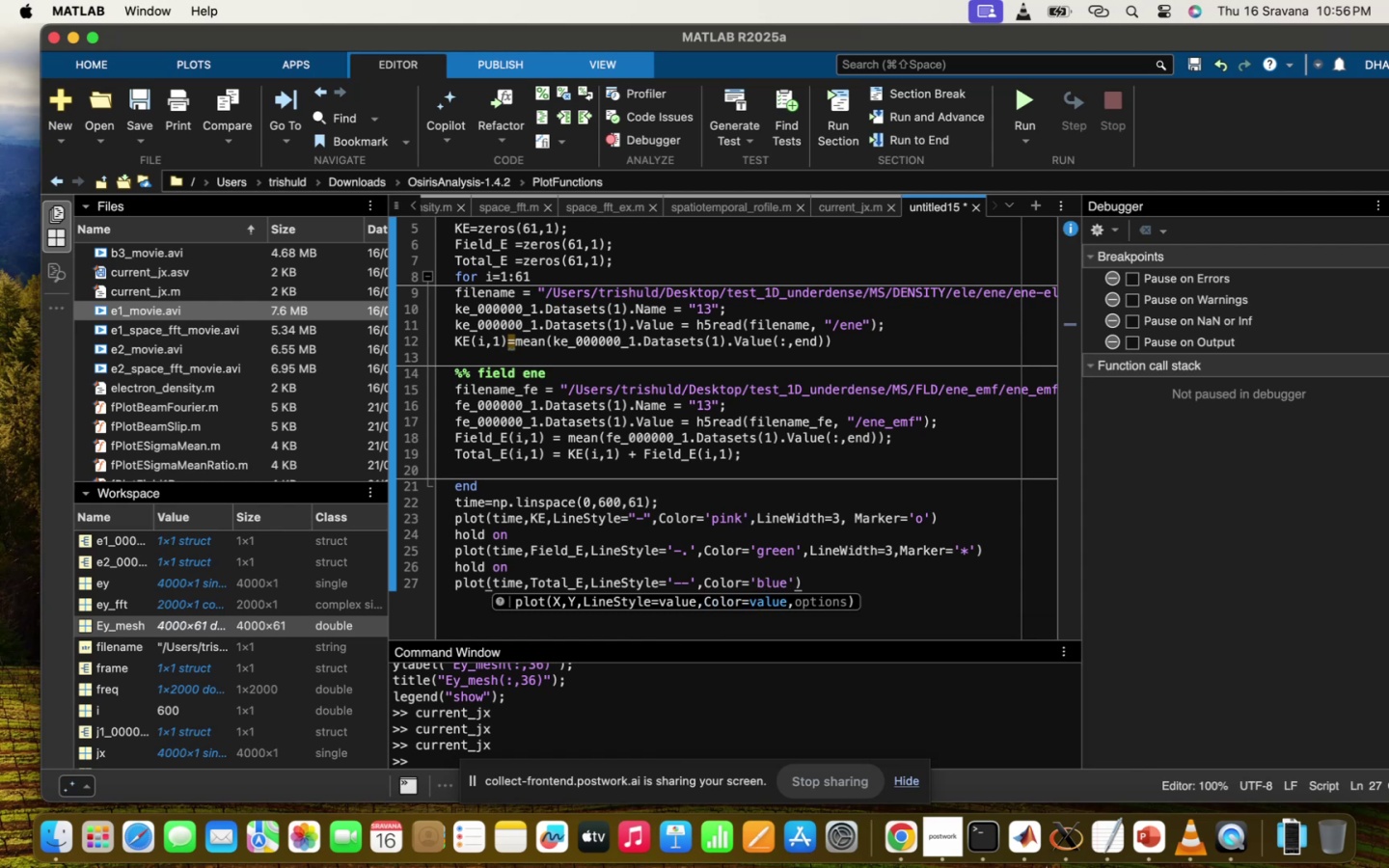 
key(Comma)
 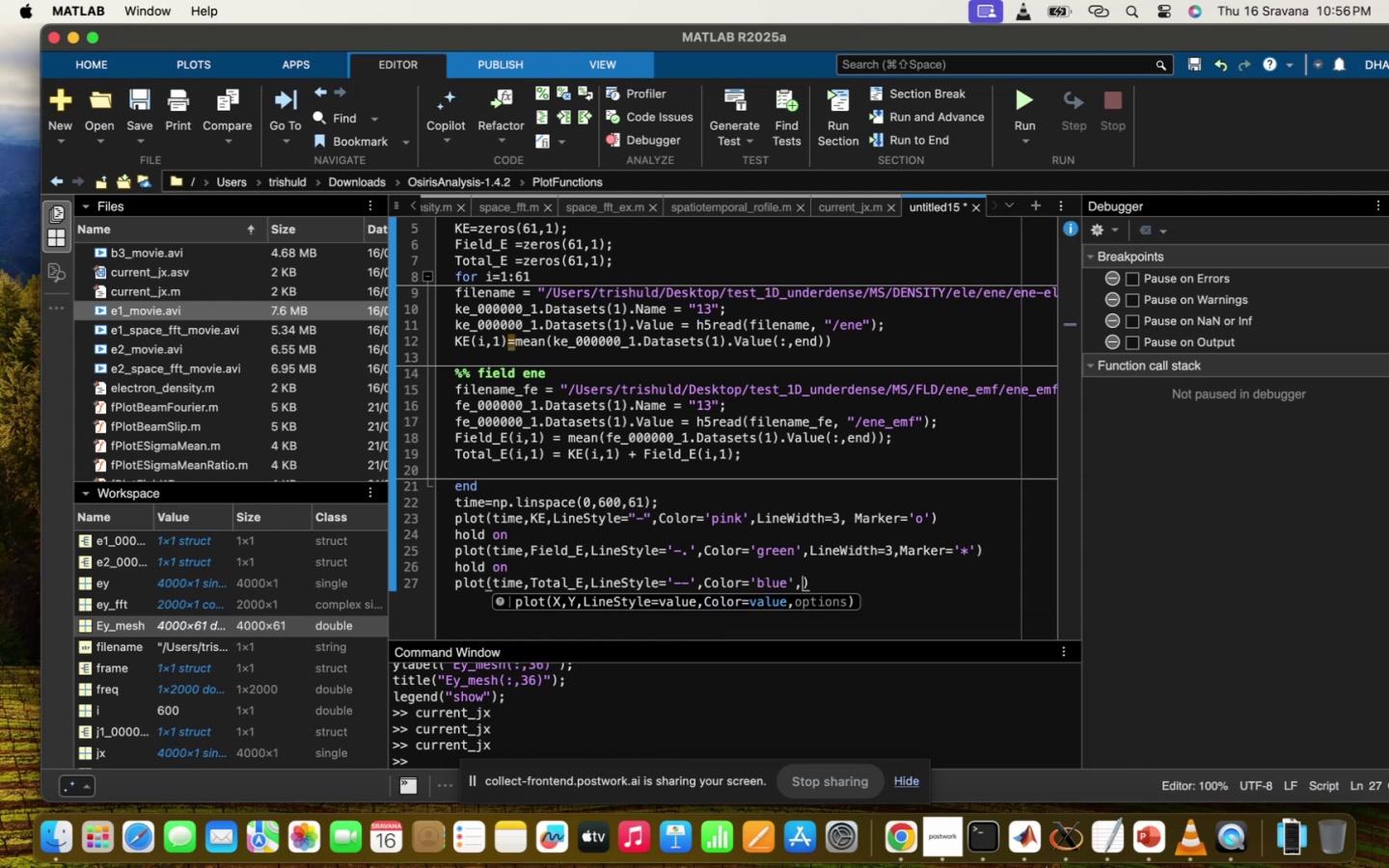 
key(CapsLock)
 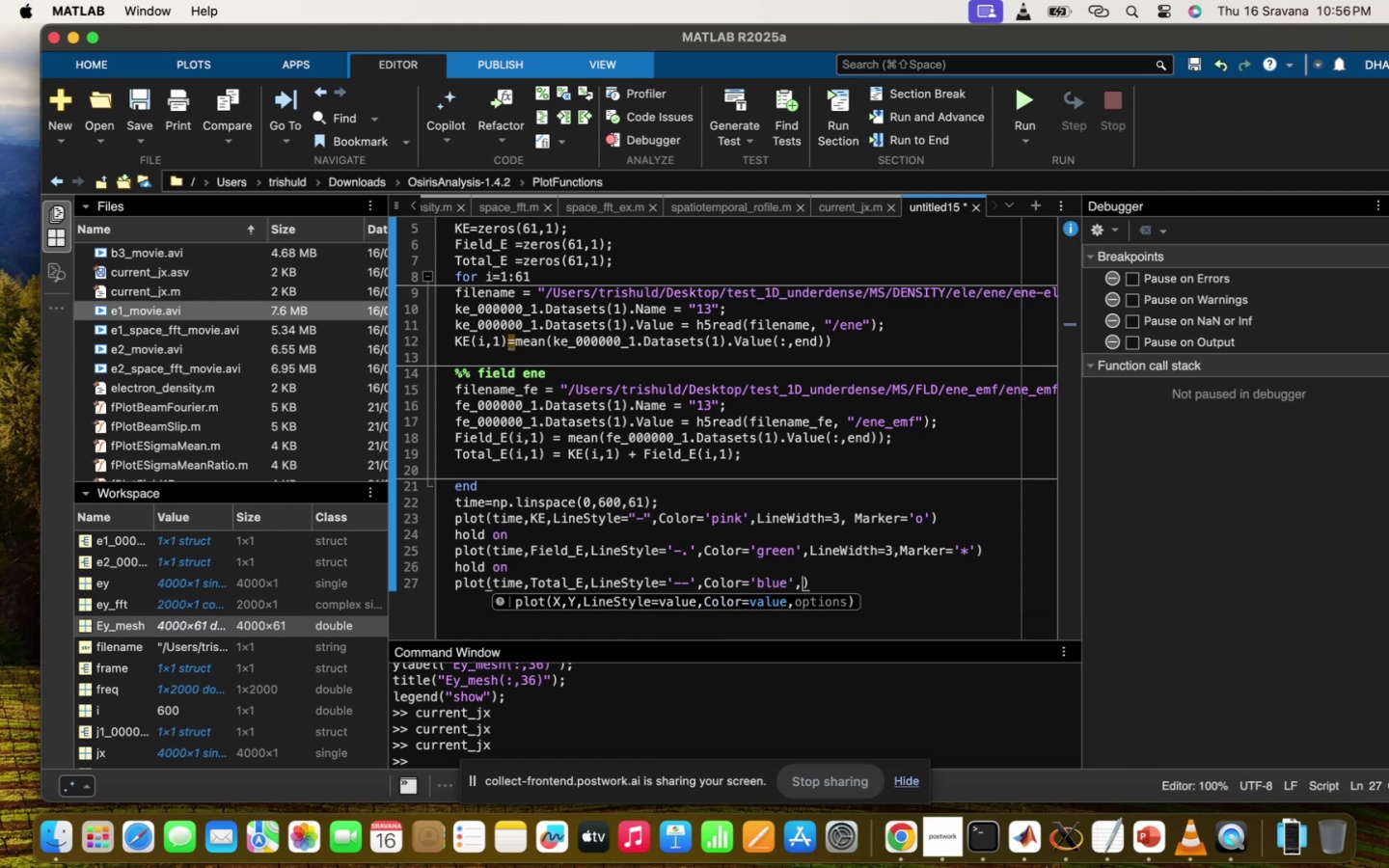 
key(L)
 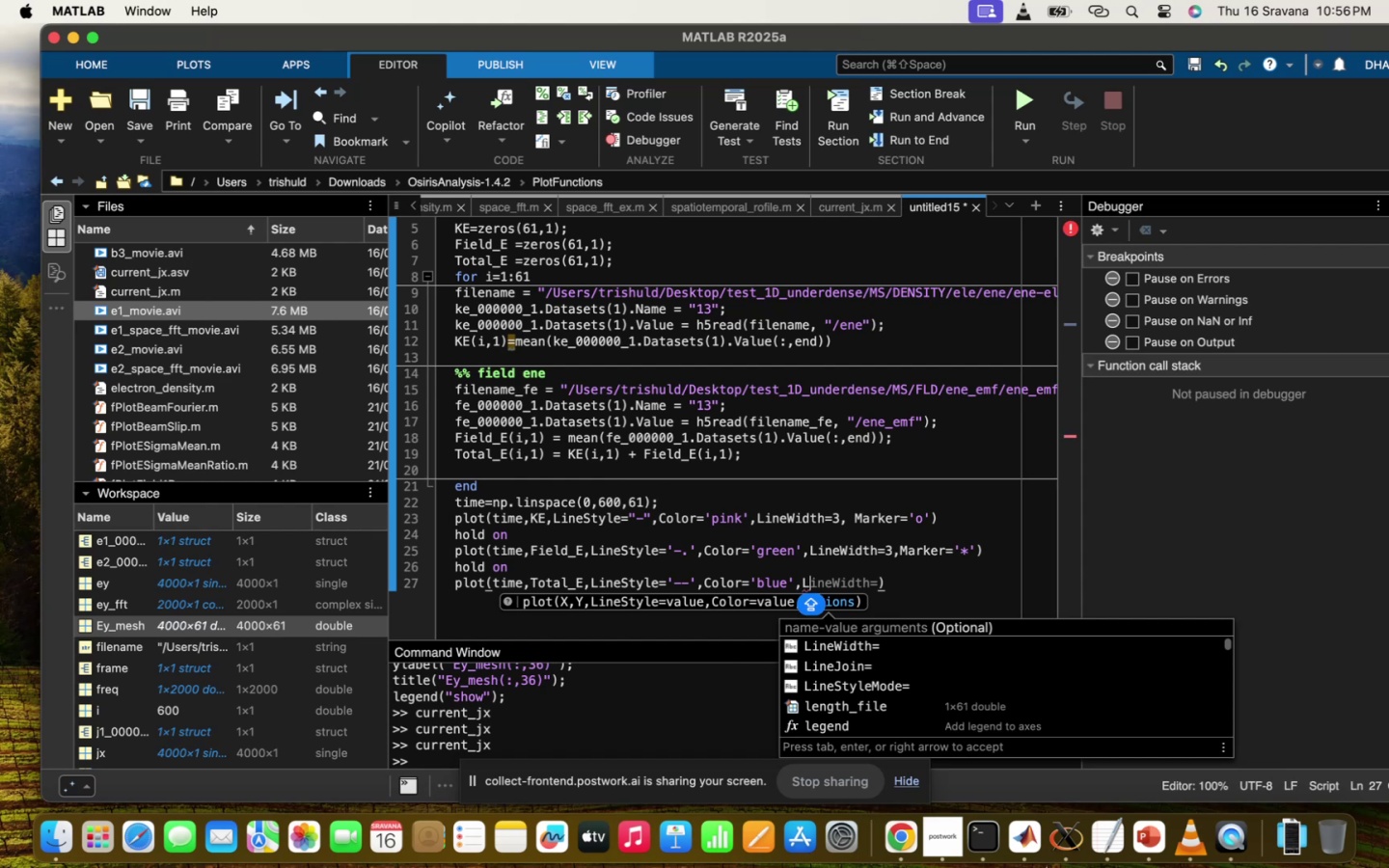 
key(Tab)
 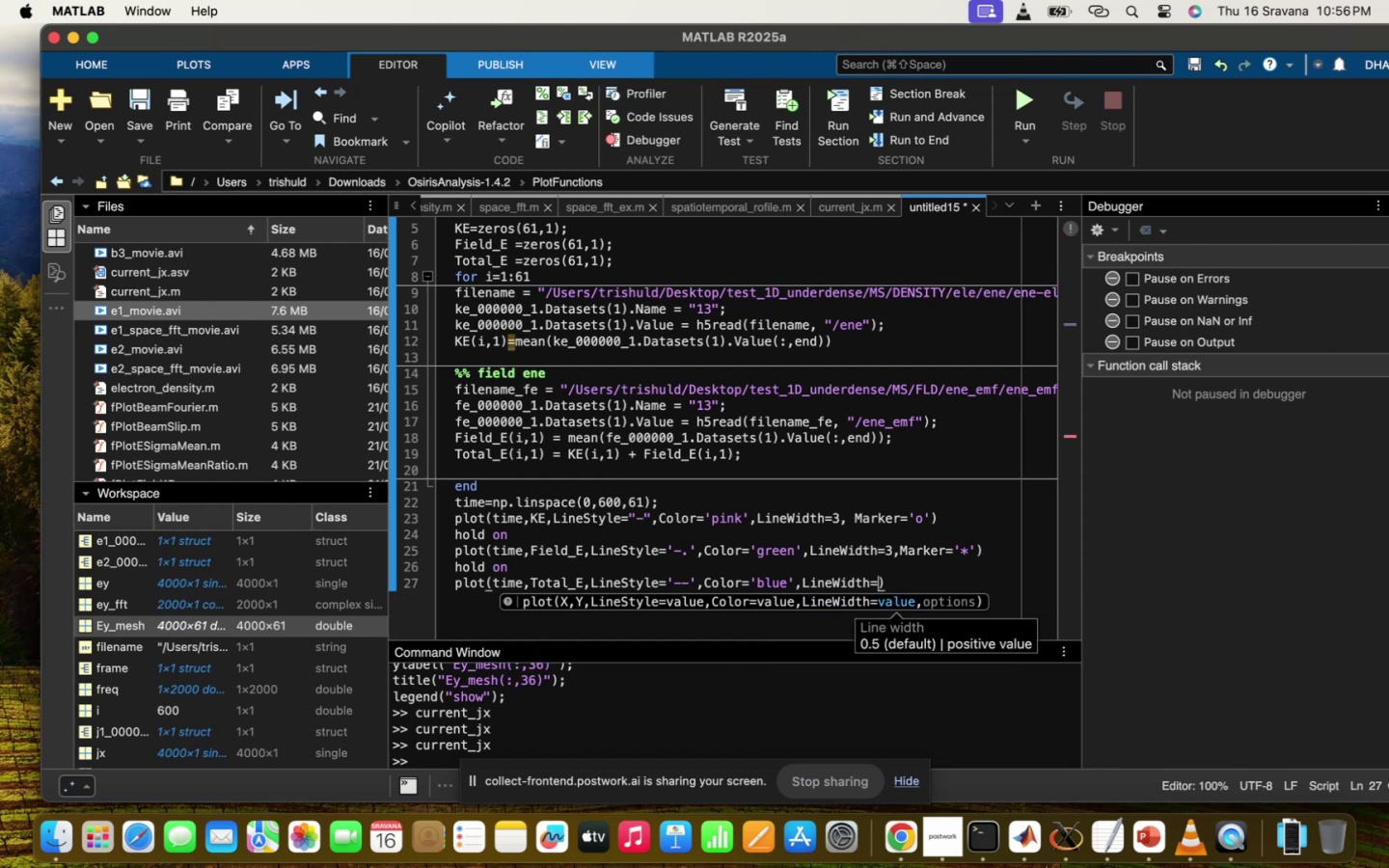 
key(CapsLock)
 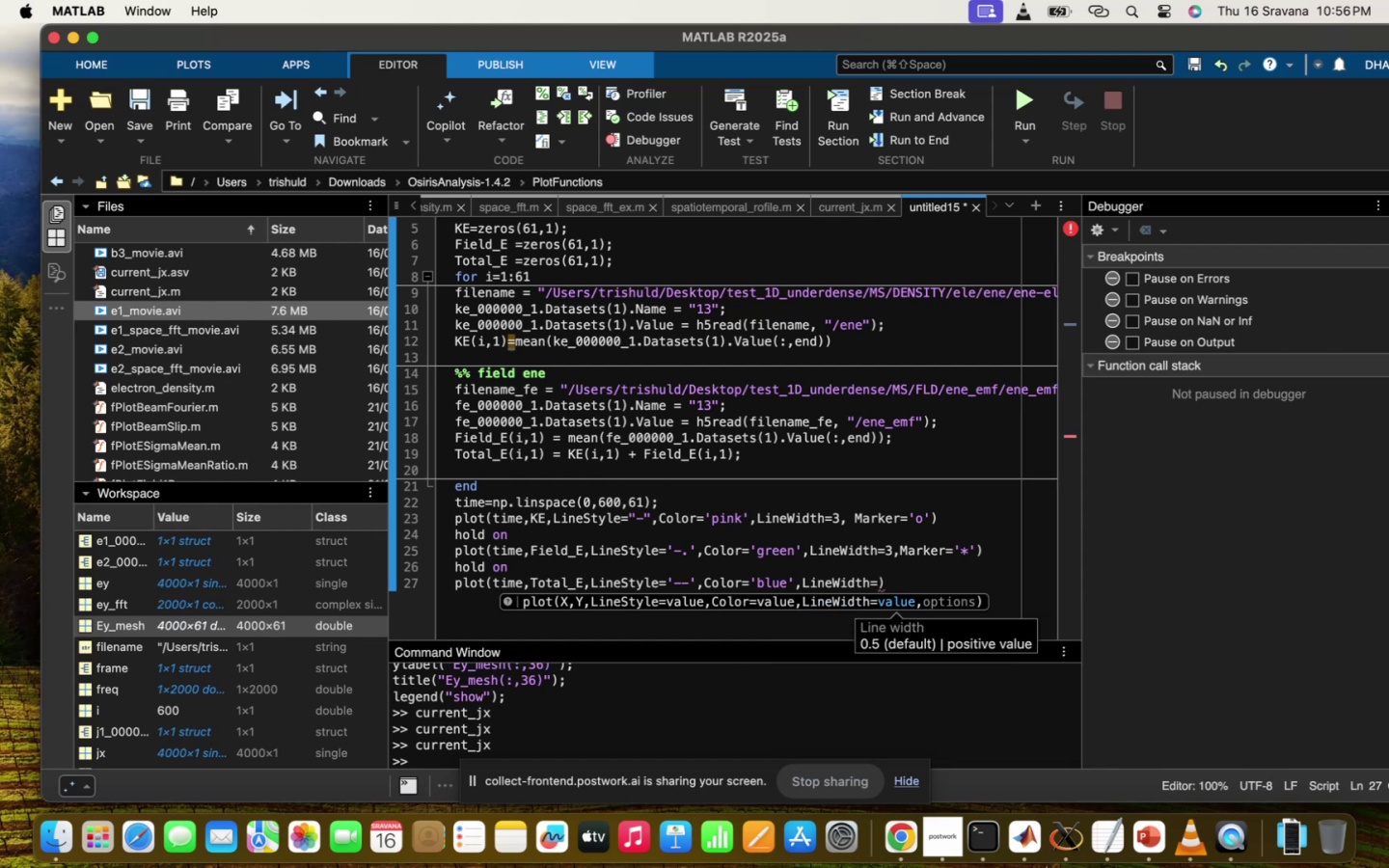 
key(3)
 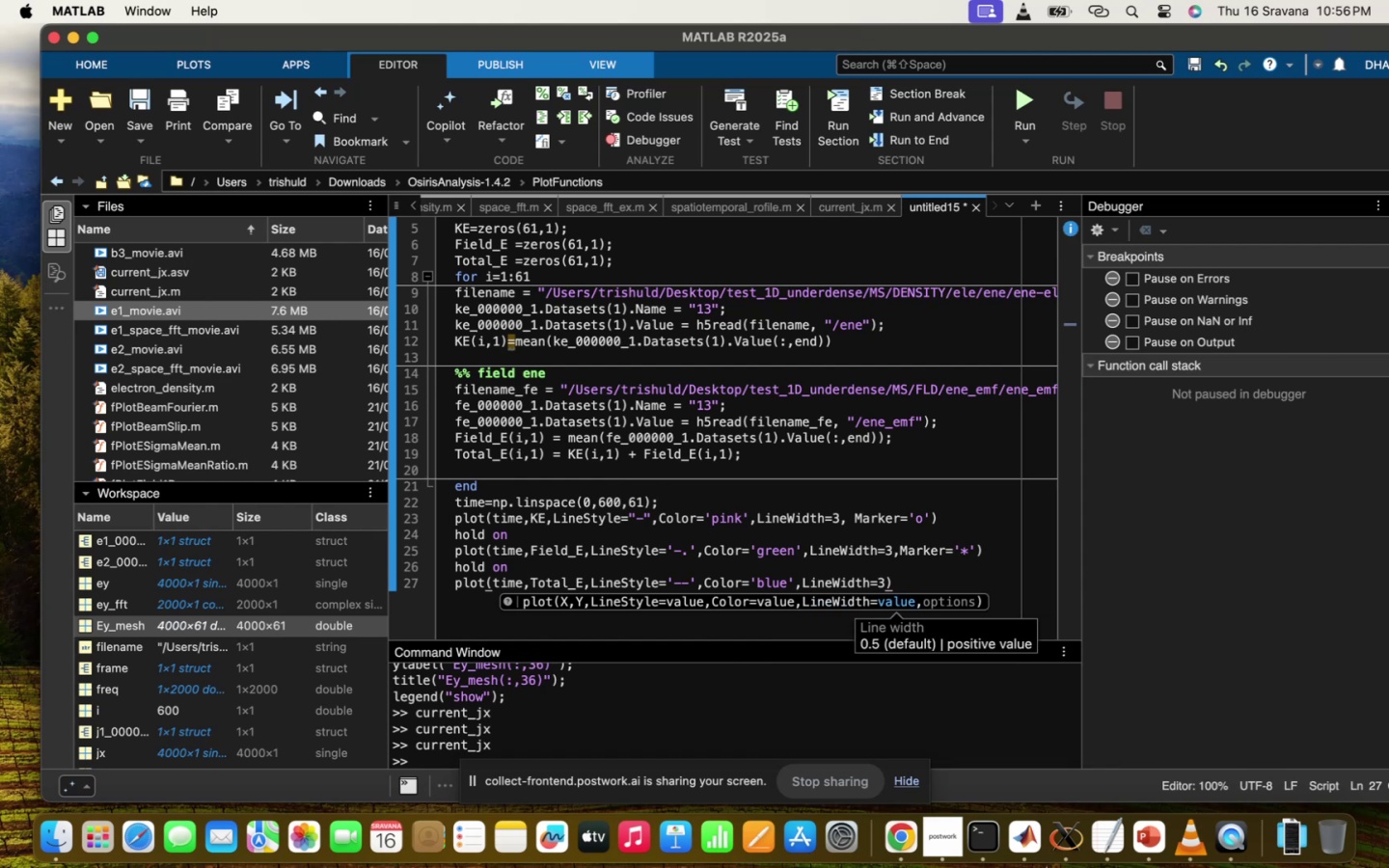 
key(Comma)
 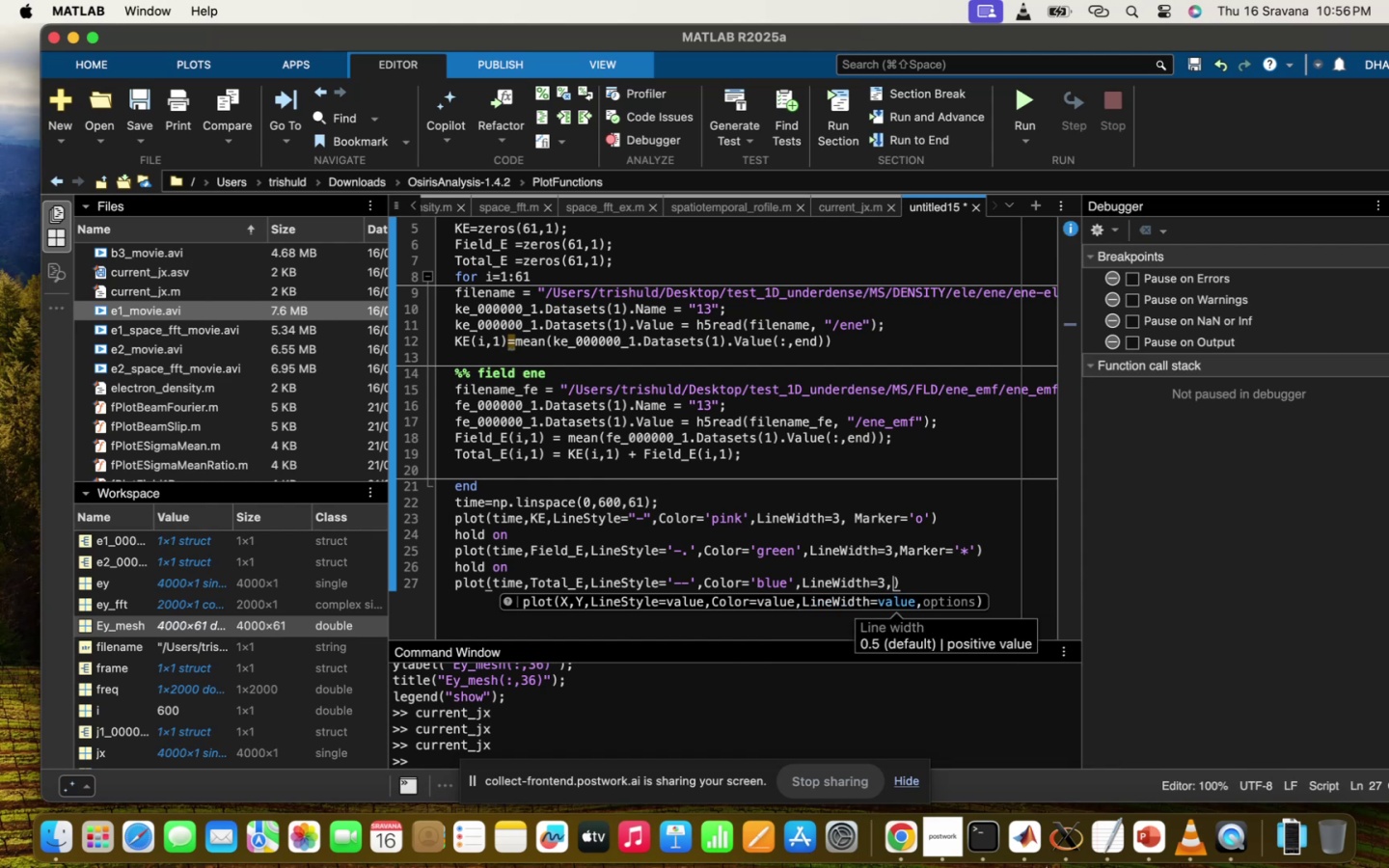 
key(CapsLock)
 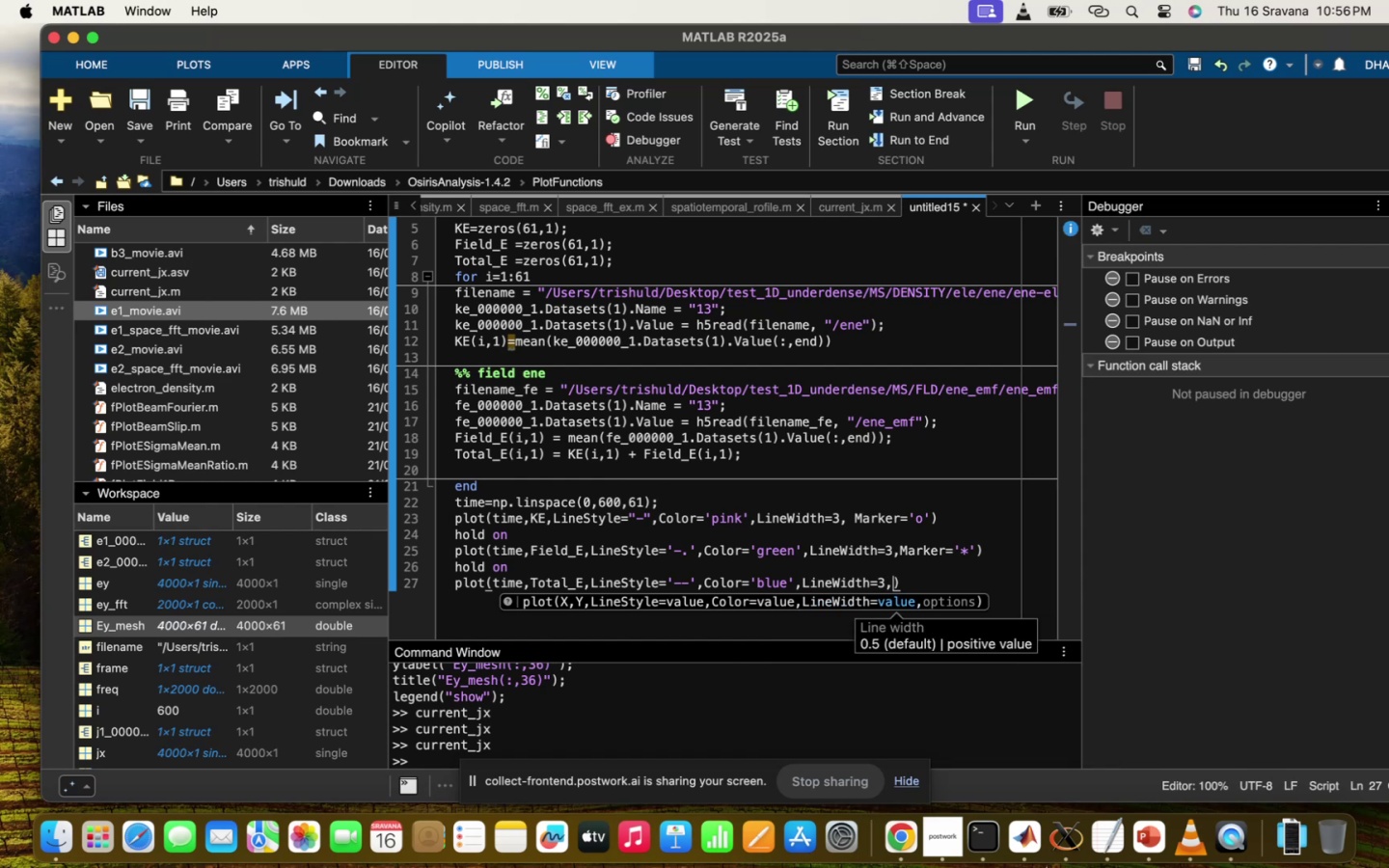 
key(M)
 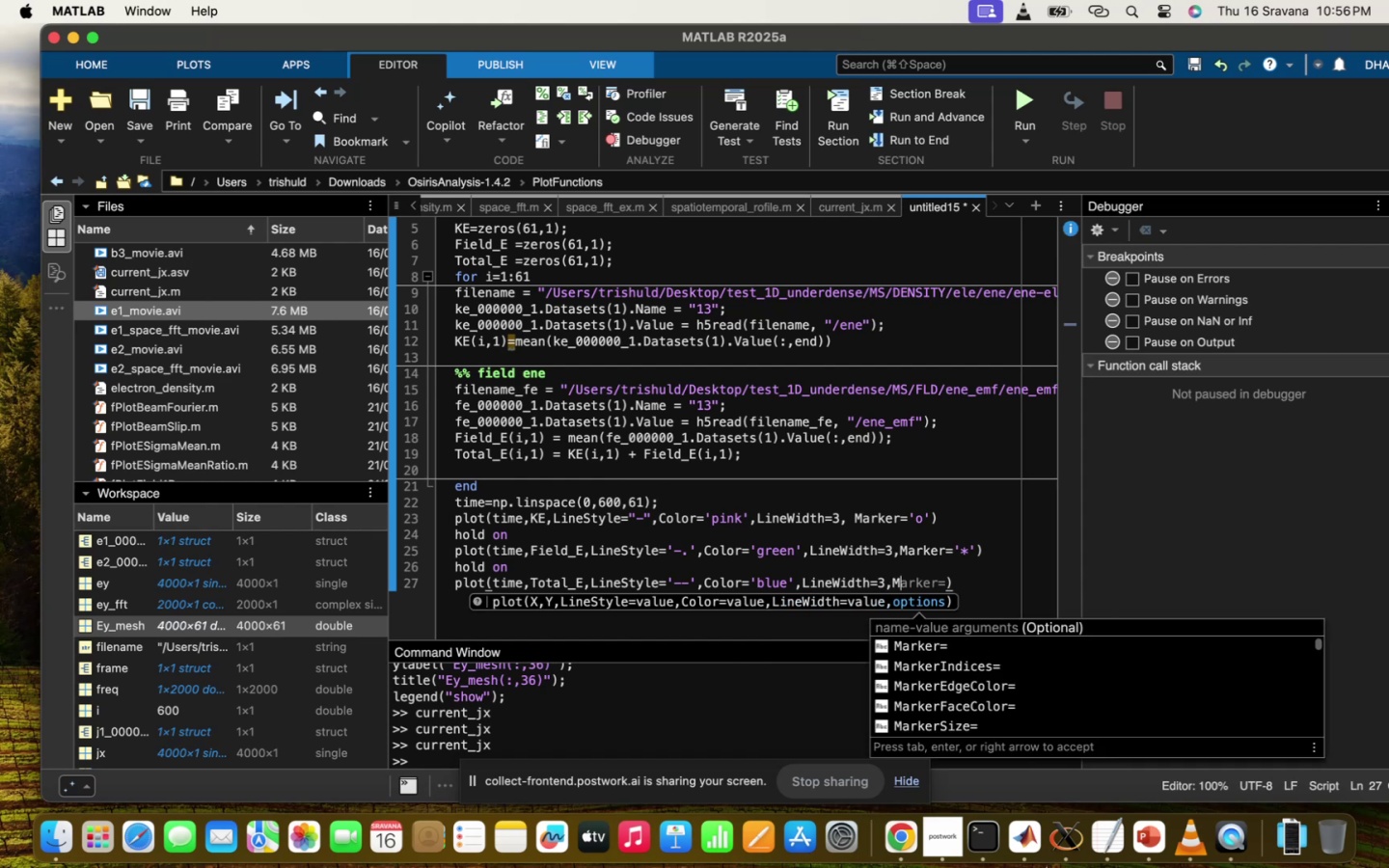 
key(Tab)
 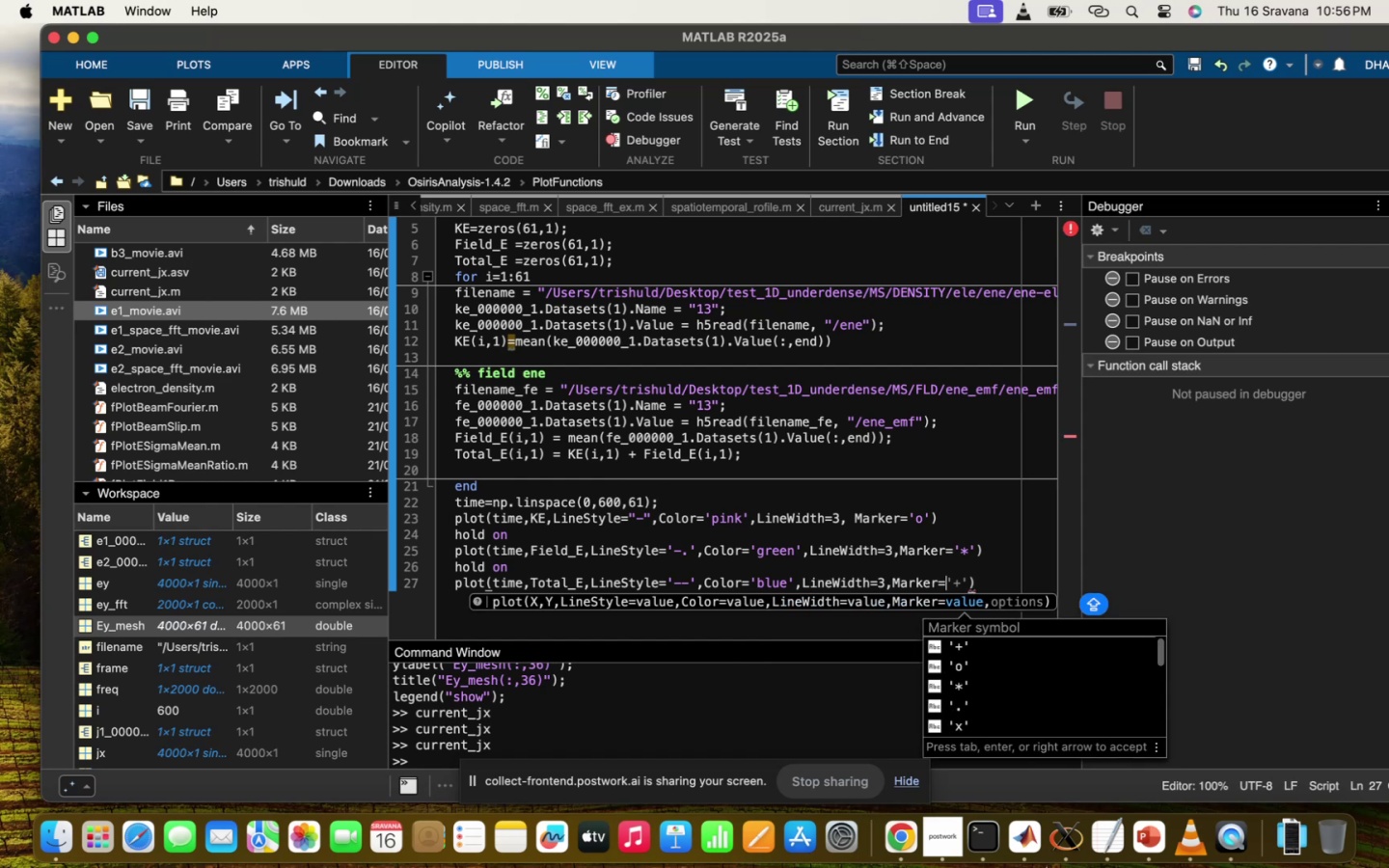 
key(CapsLock)
 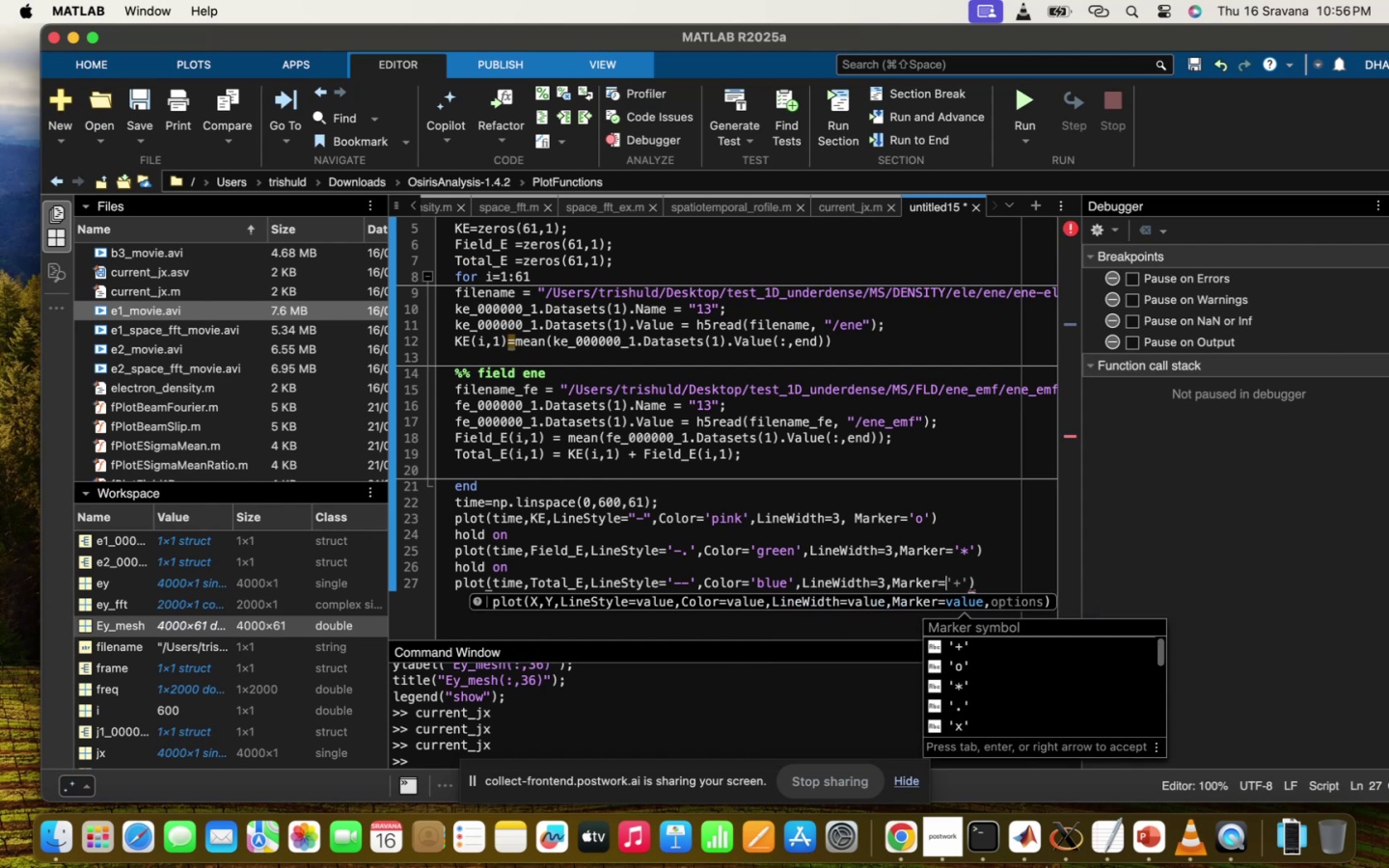 
key(Quote)
 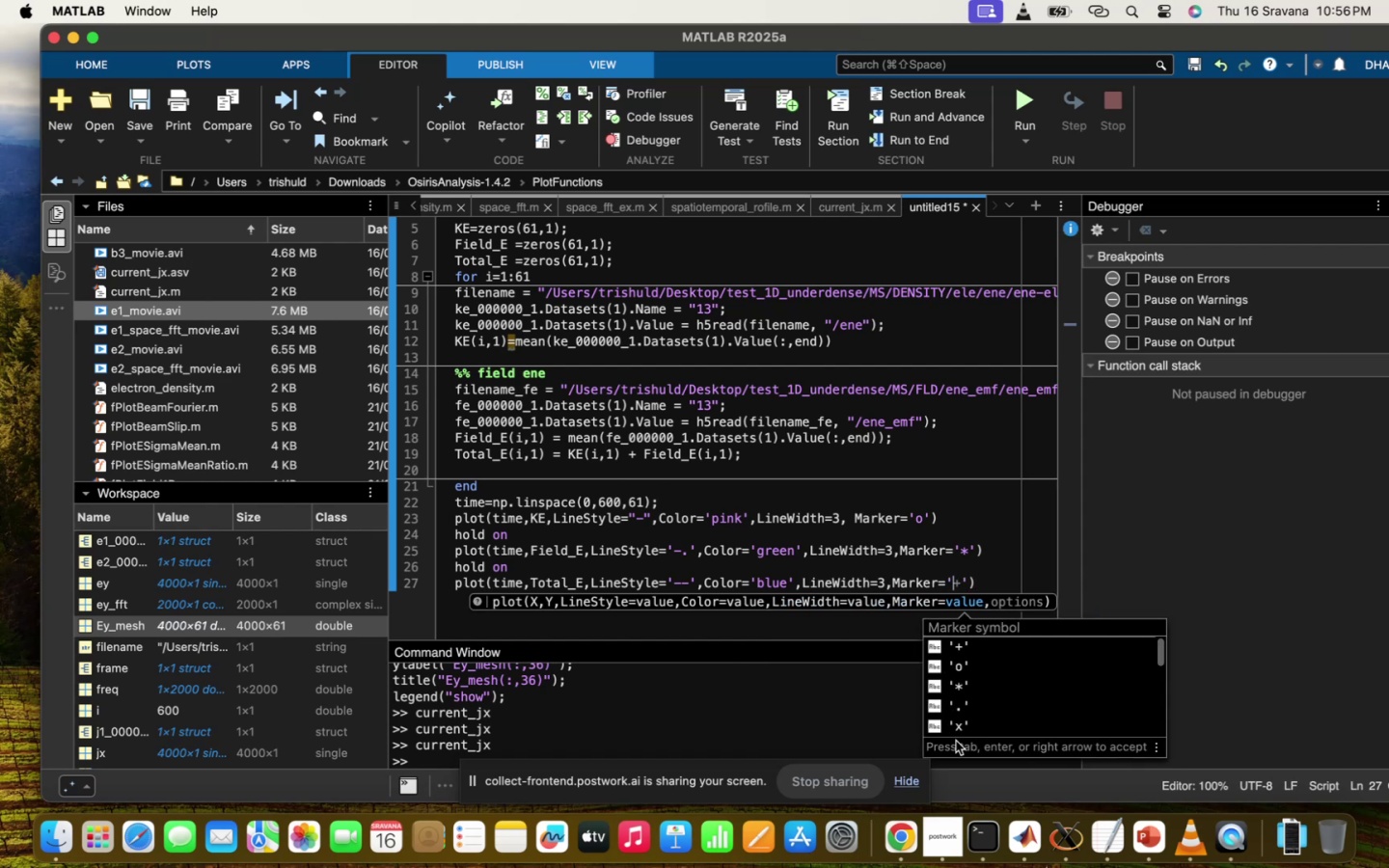 
left_click([970, 727])
 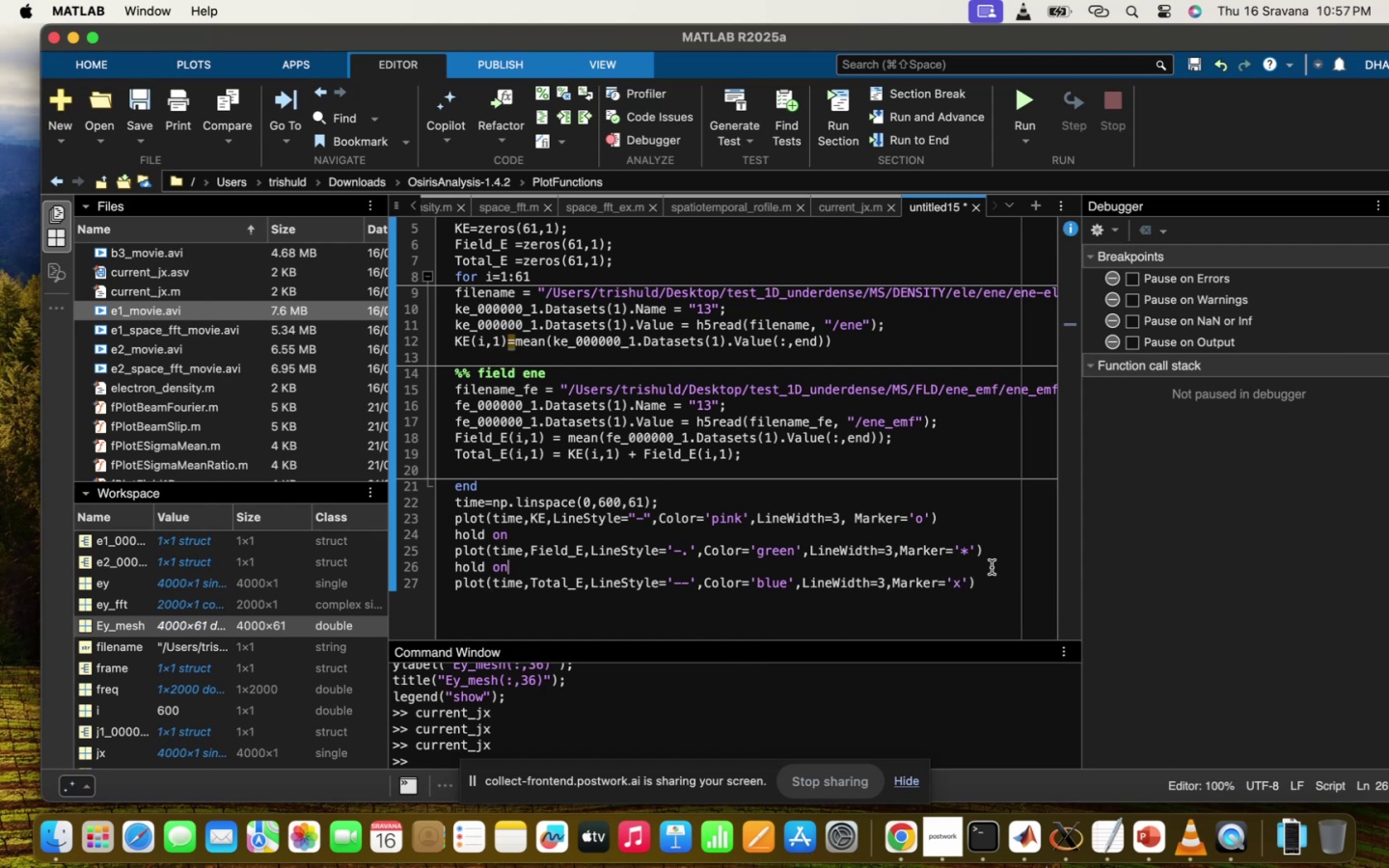 
double_click([992, 573])
 